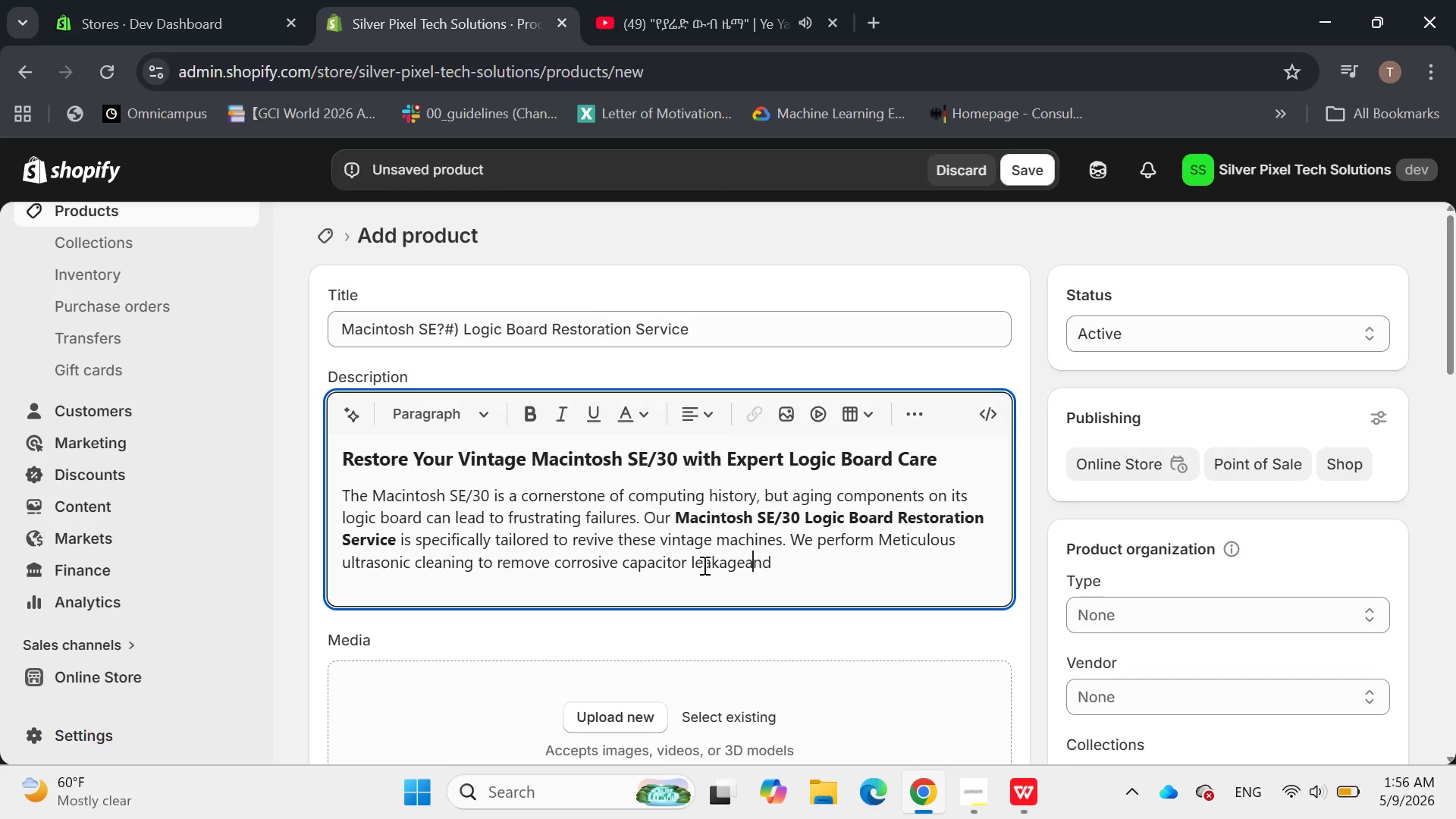 
key(ArrowLeft)
 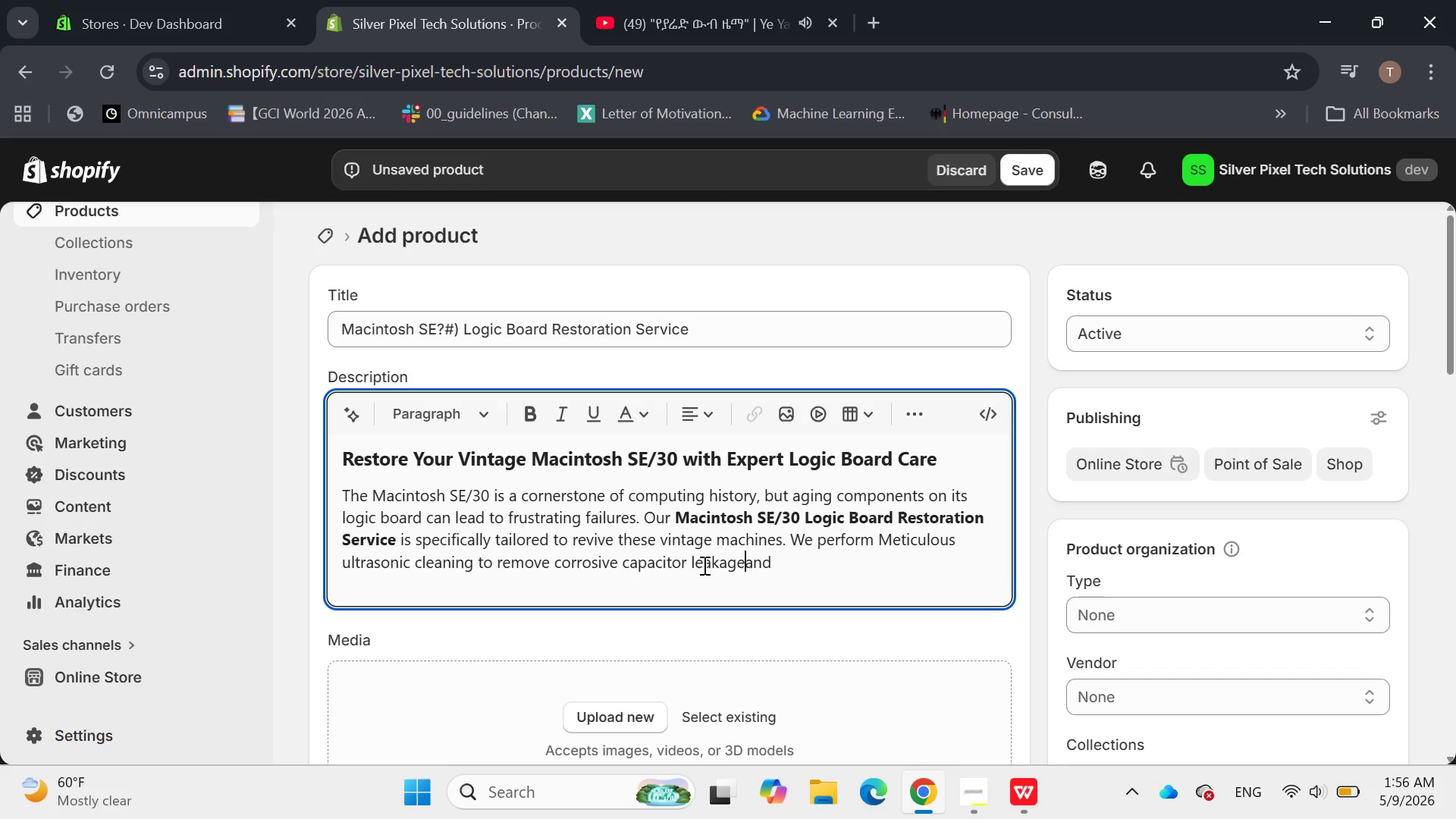 
key(ArrowLeft)
 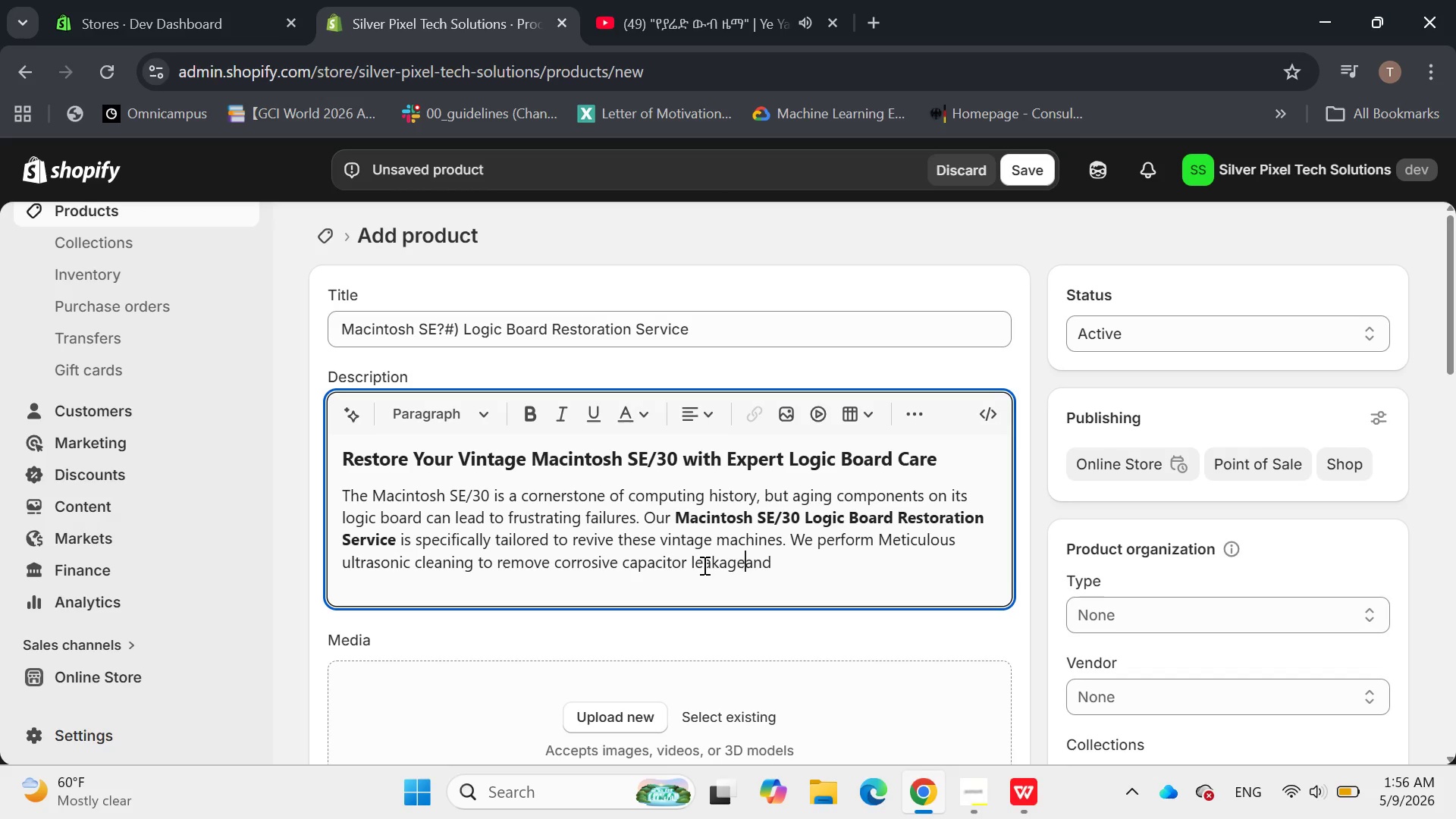 
key(Space)
 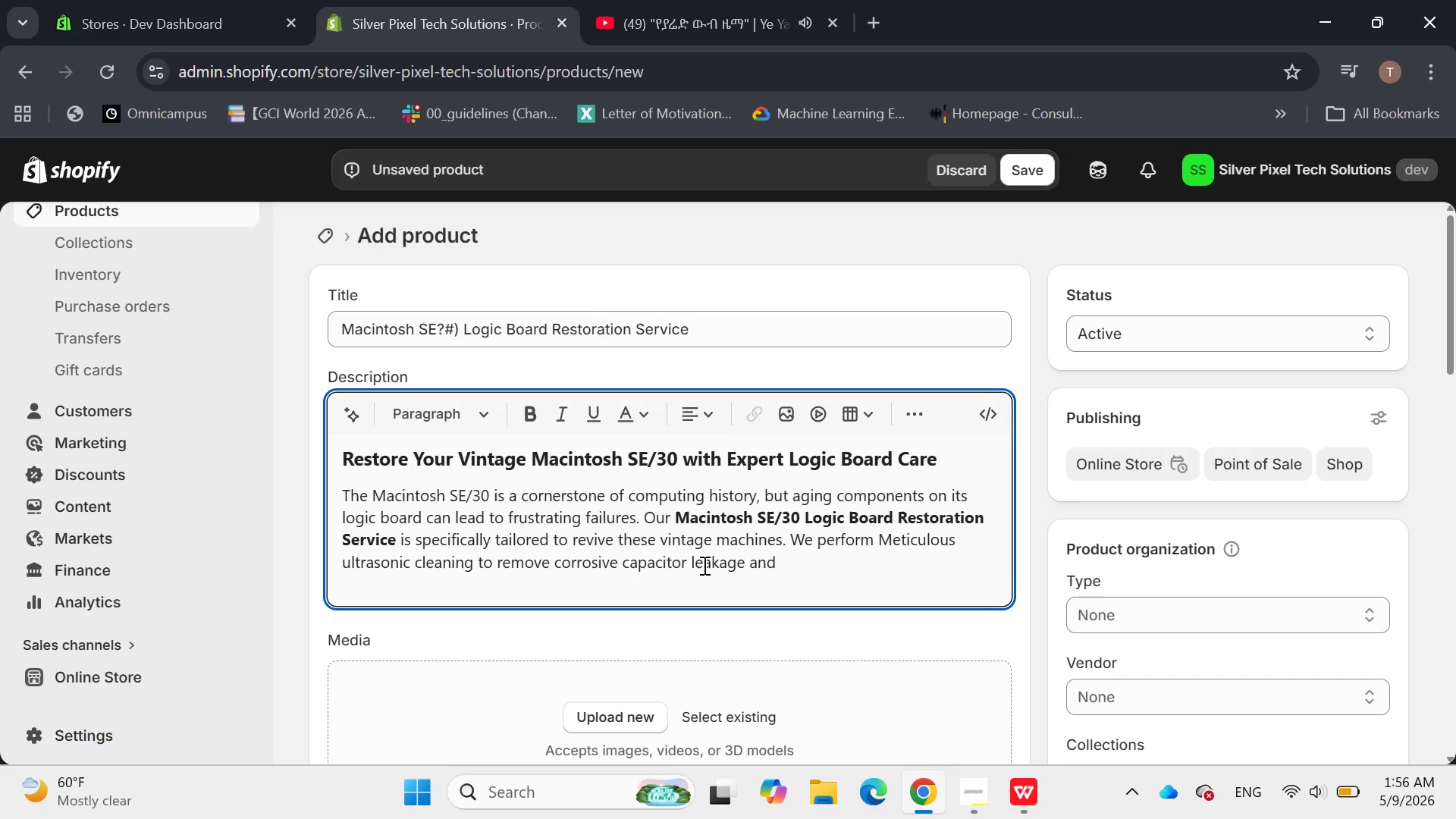 
key(ArrowRight)
 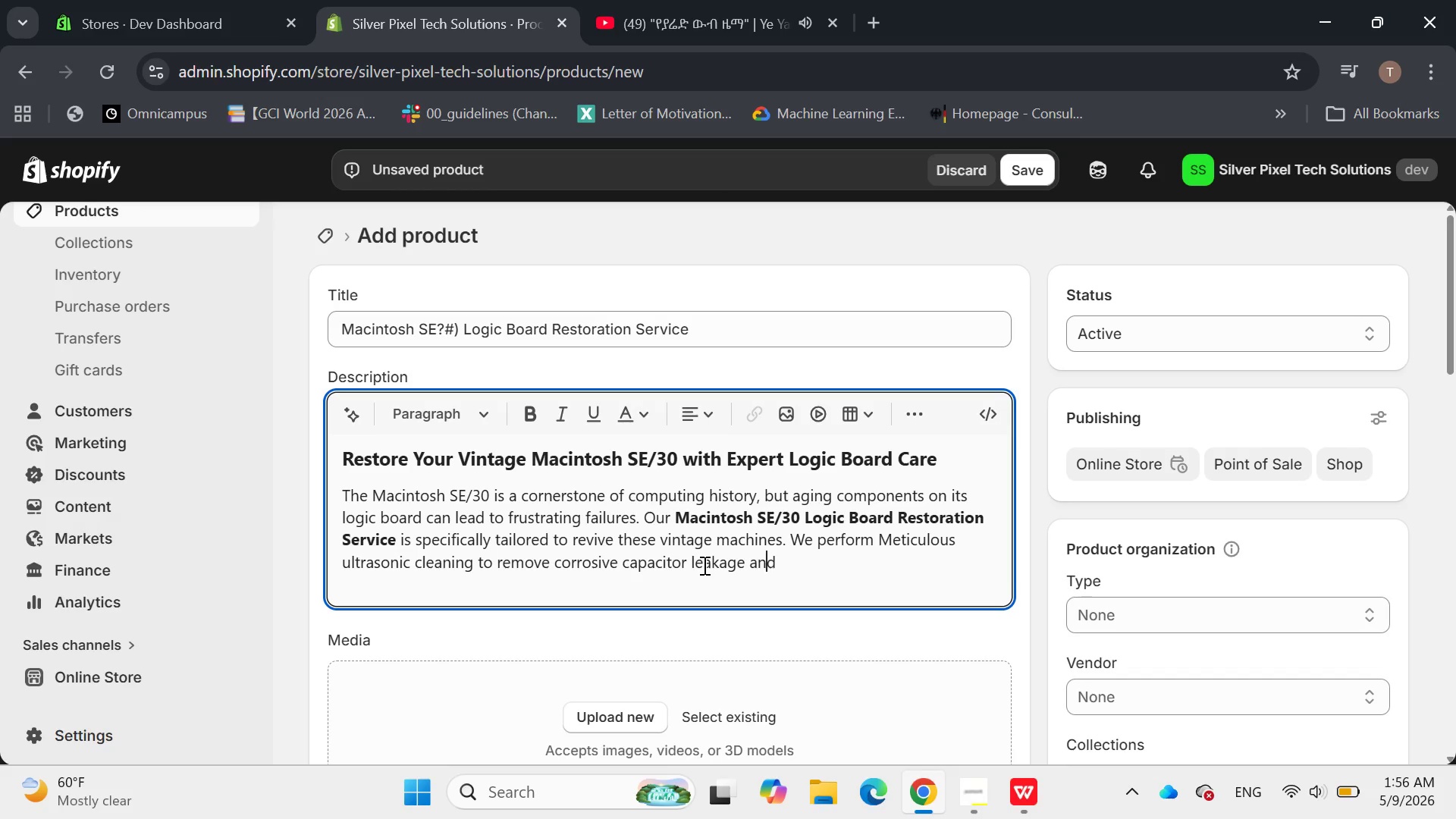 
key(ArrowRight)
 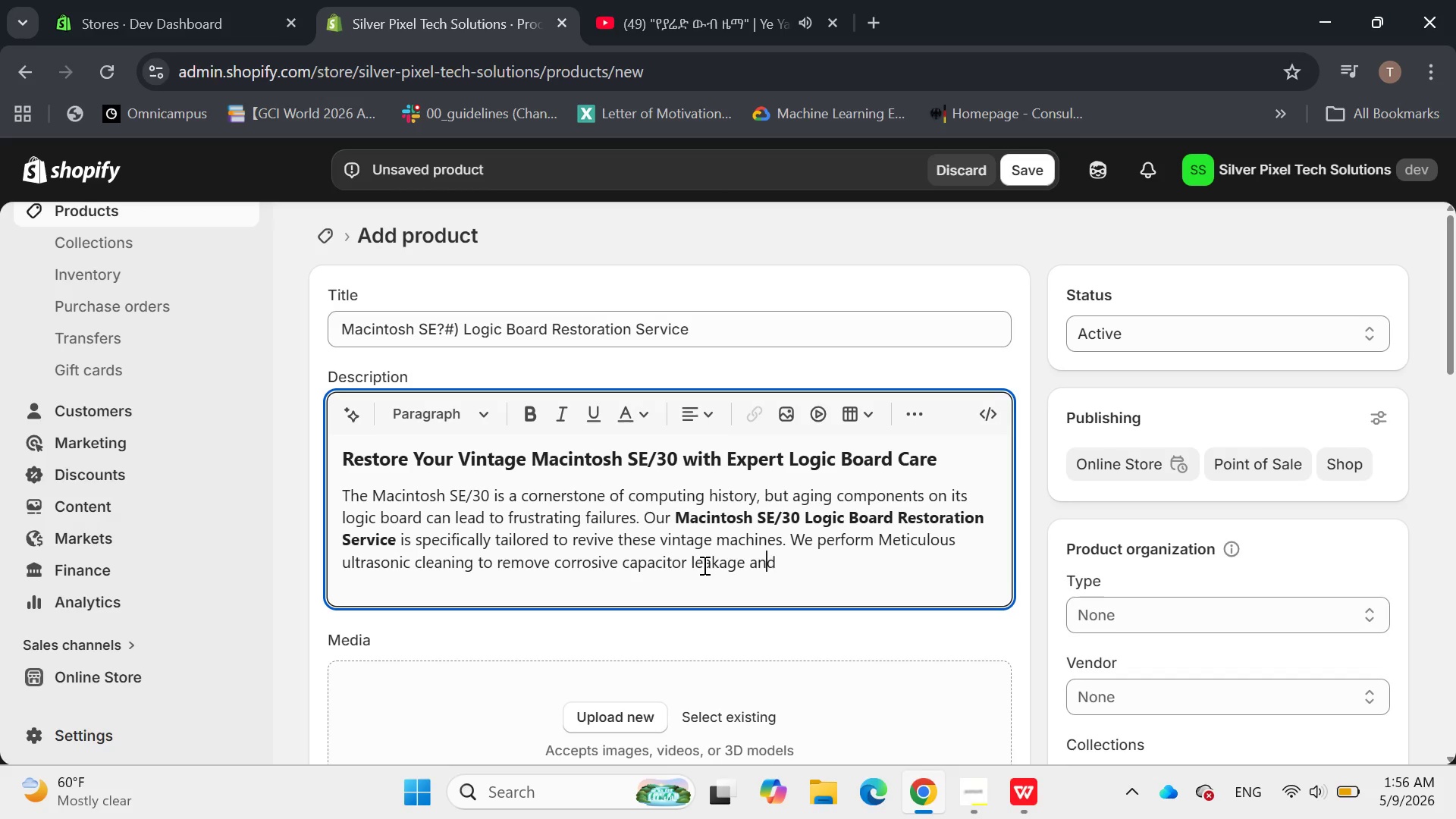 
key(ArrowRight)
 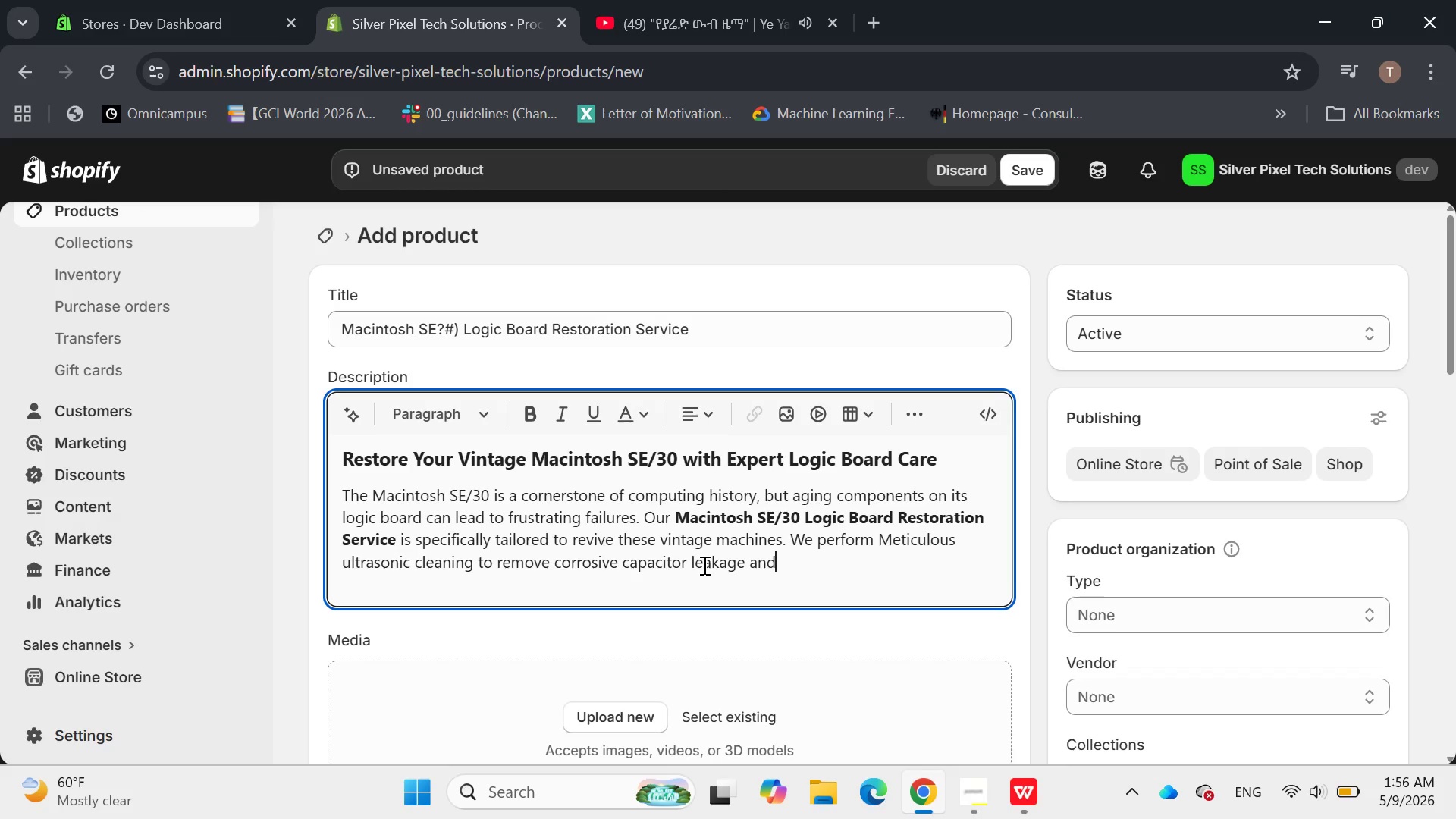 
key(ArrowRight)
 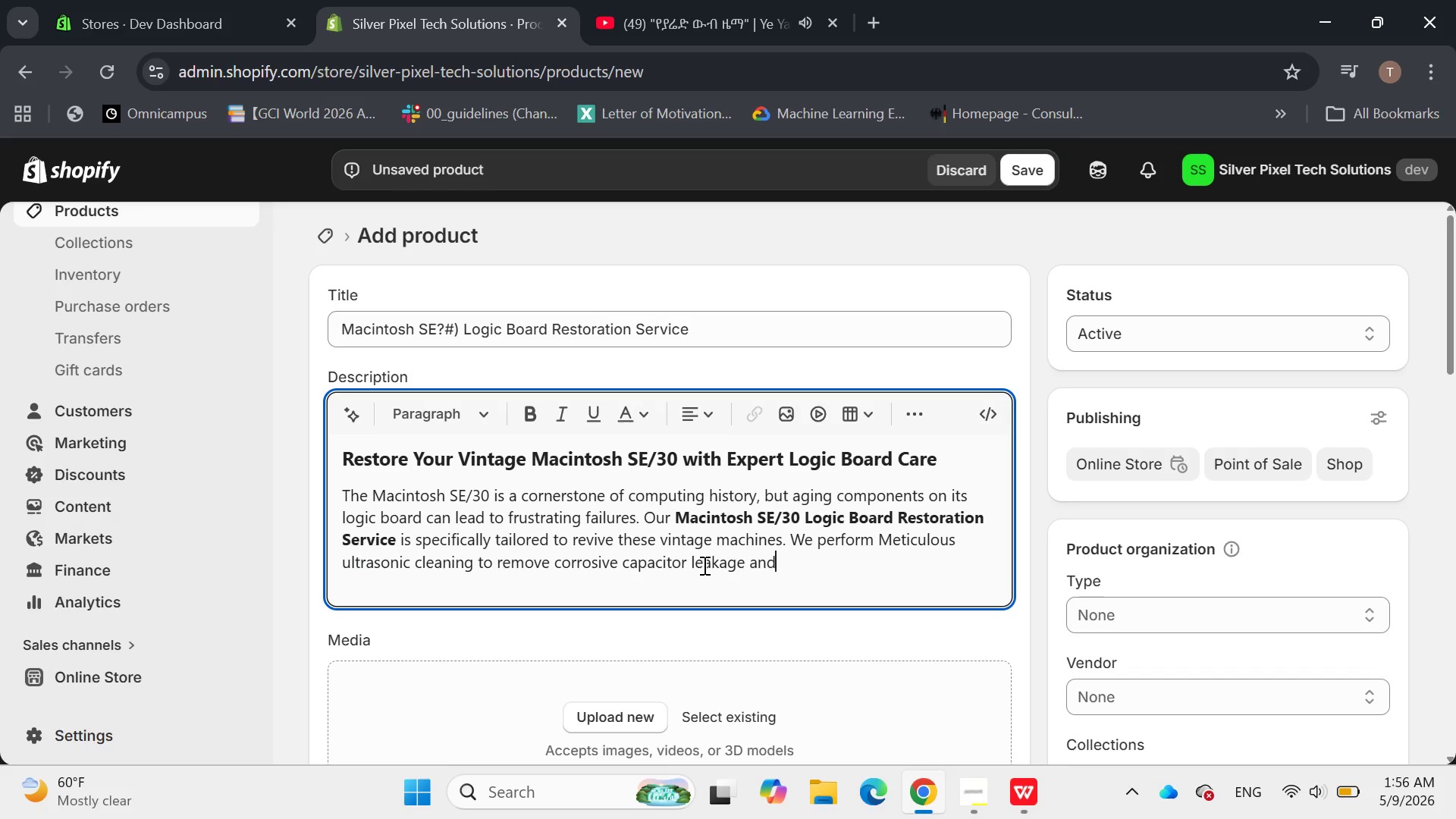 
type( w)
key(Backspace)
type(execute)
 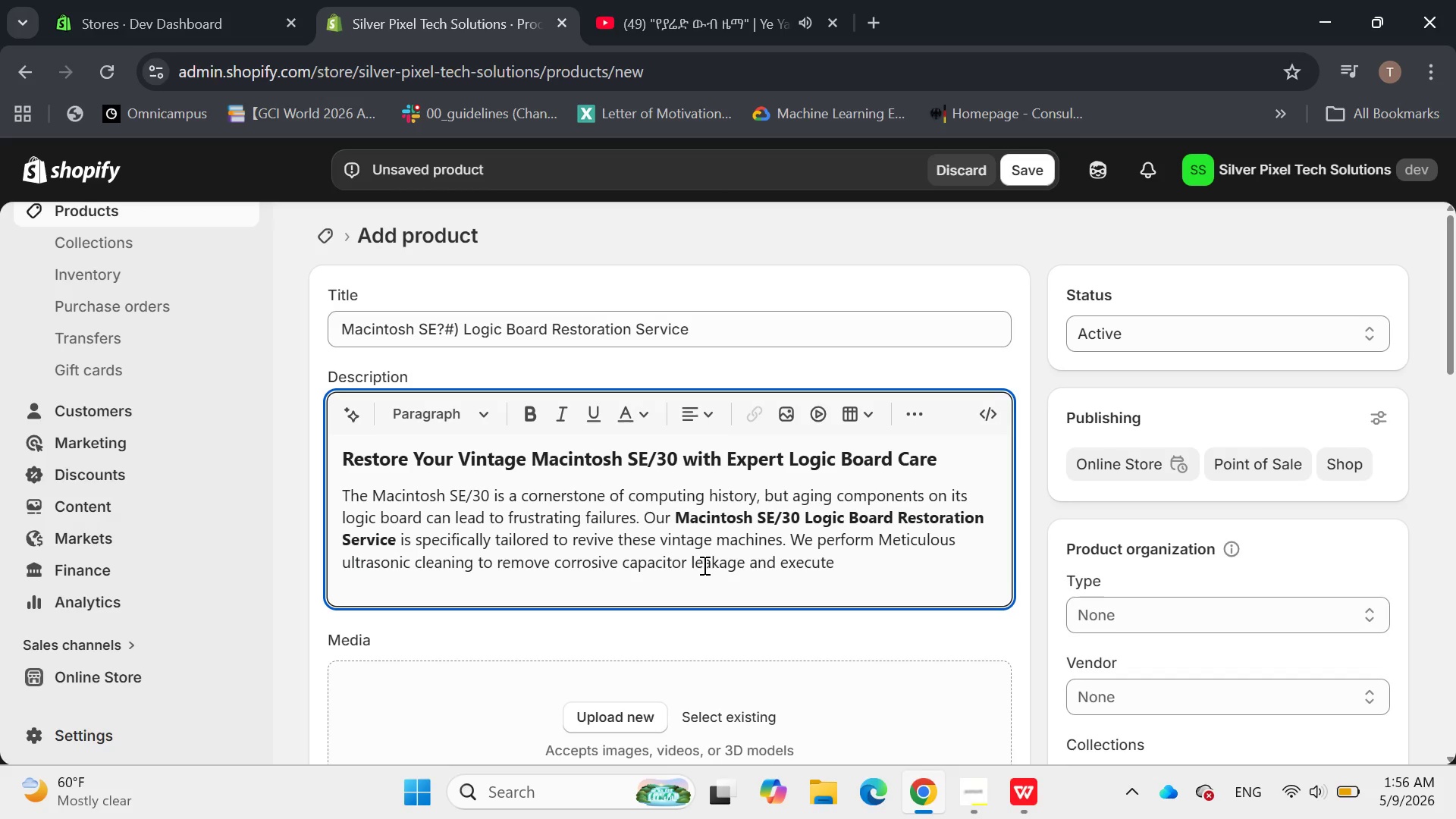 
type( precise )
 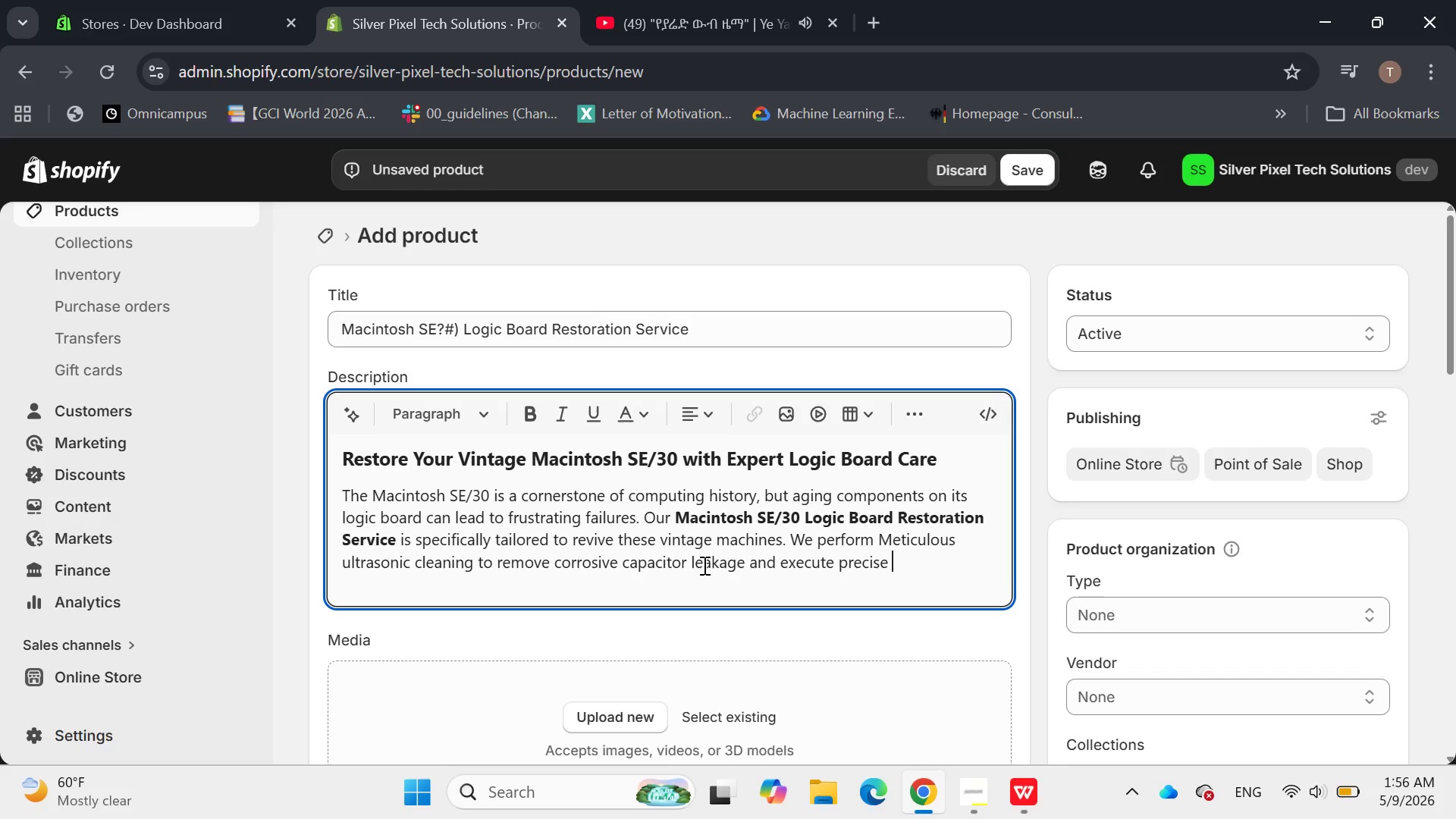 
type(trace repair, addressing Common issues that plague these classes)
key(Backspace)
type(c )
key(Backspace)
key(Backspace)
key(Backspace)
type(ic )
 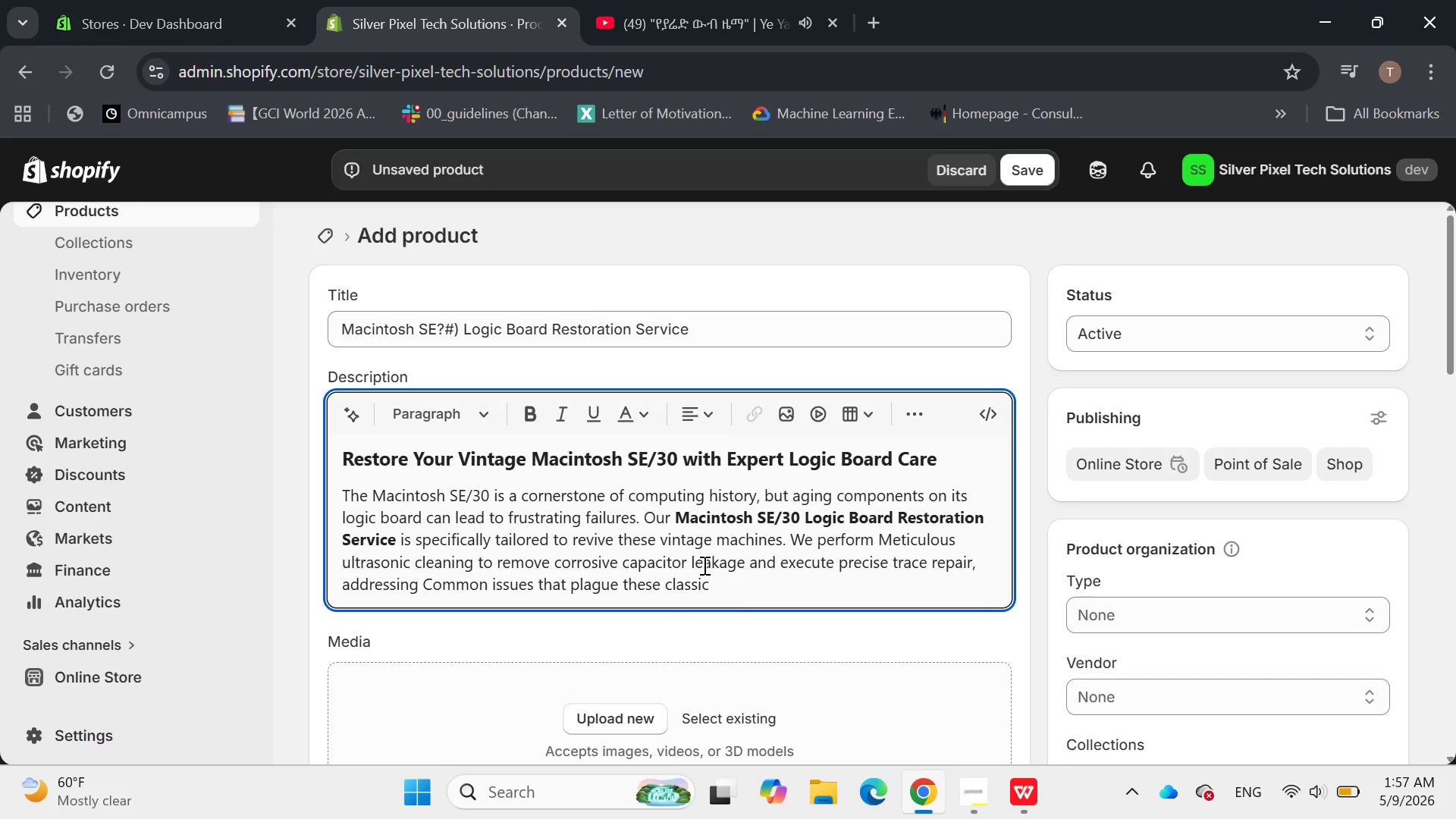 
type(logic boards and bright)
key(Backspace)
key(Backspace)
key(Backspace)
type(nging your MAc)
 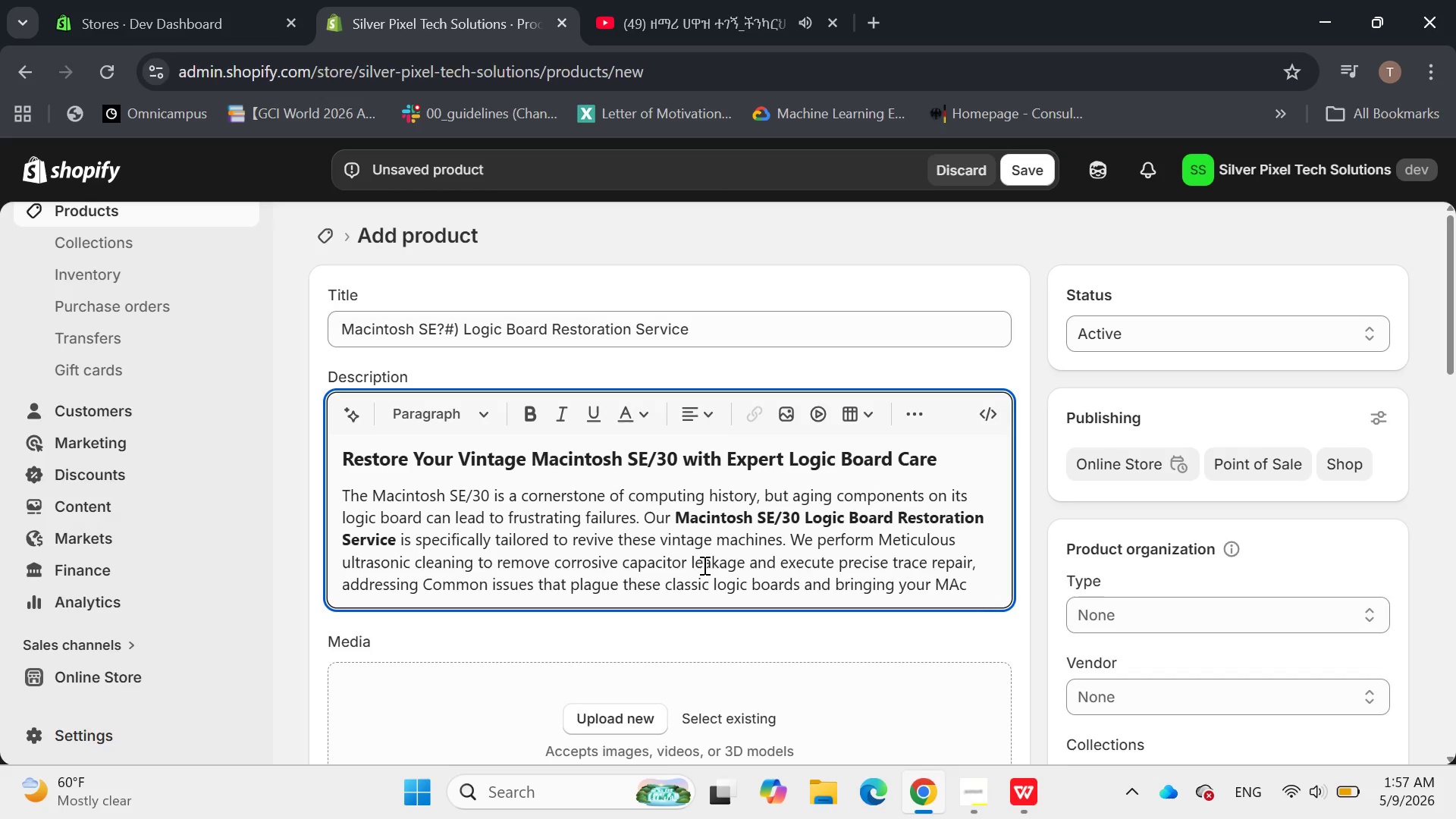 
hold_key(key=ShiftLeft, duration=0.66)
 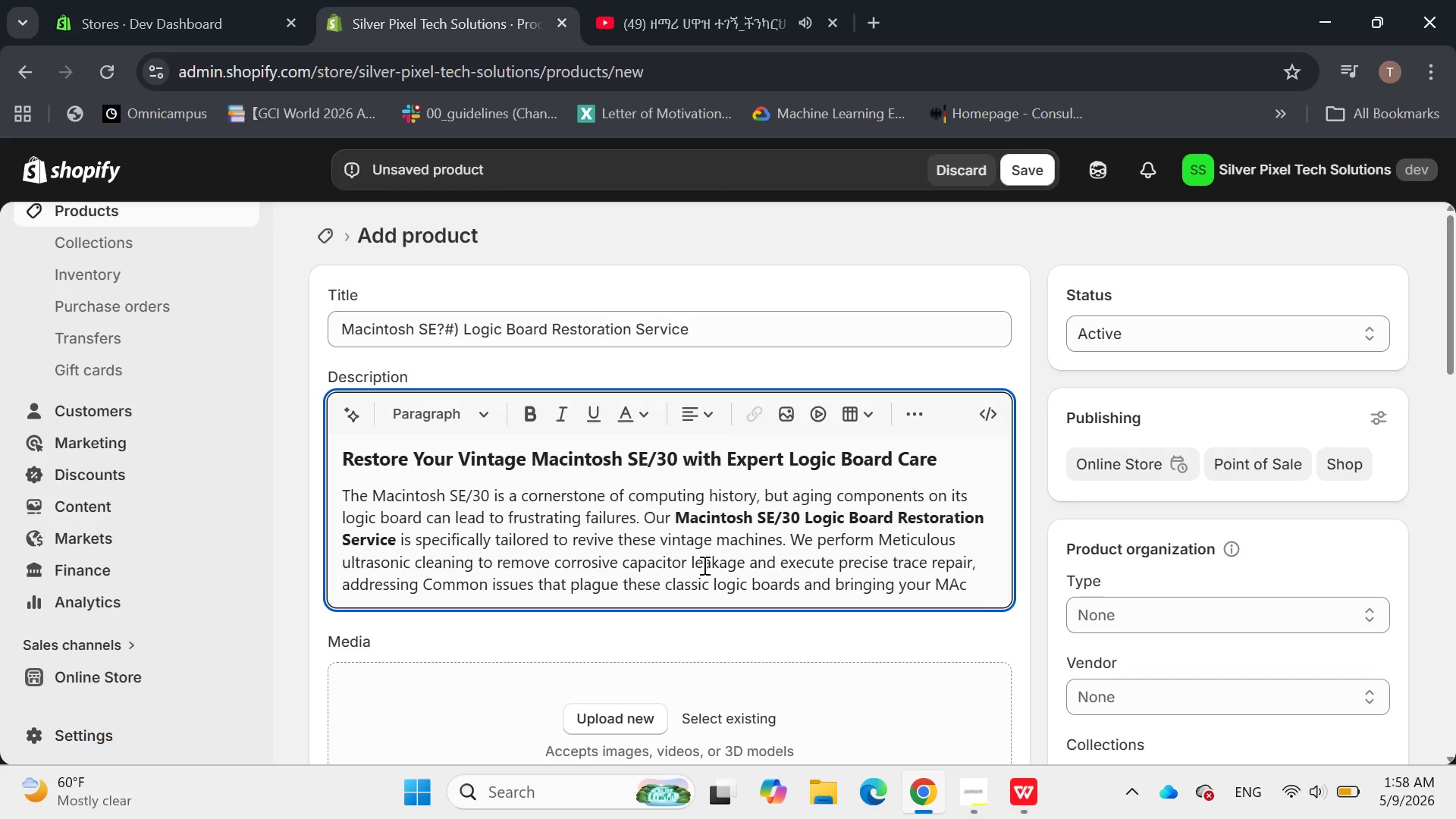 
key(Backspace)
type(C SE?3)
key(Backspace)
key(Backspace)
type(.)
key(Backspace)
type(/30 back to lie.)
 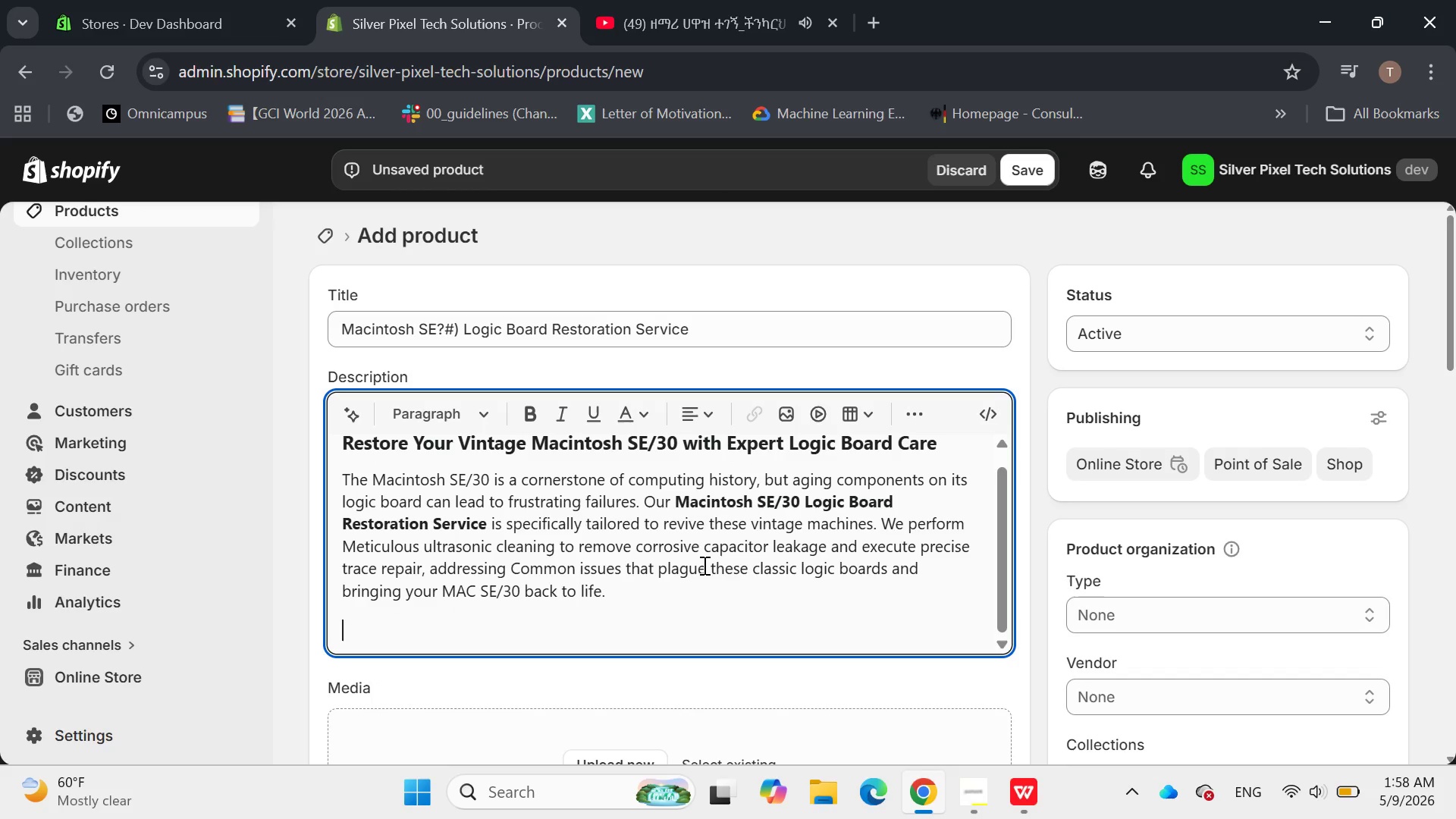 
 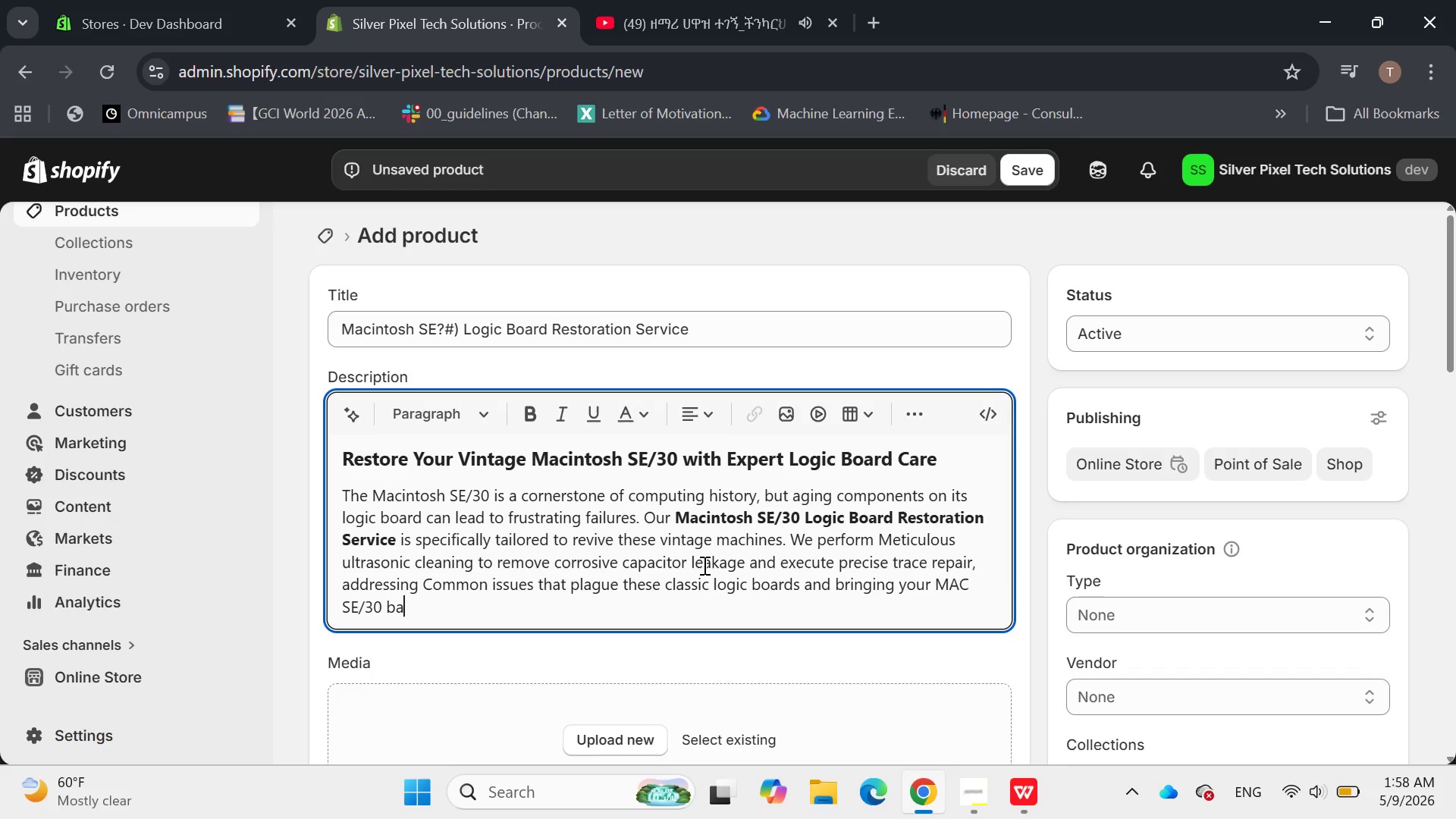 
hold_key(key=F, duration=0.33)
 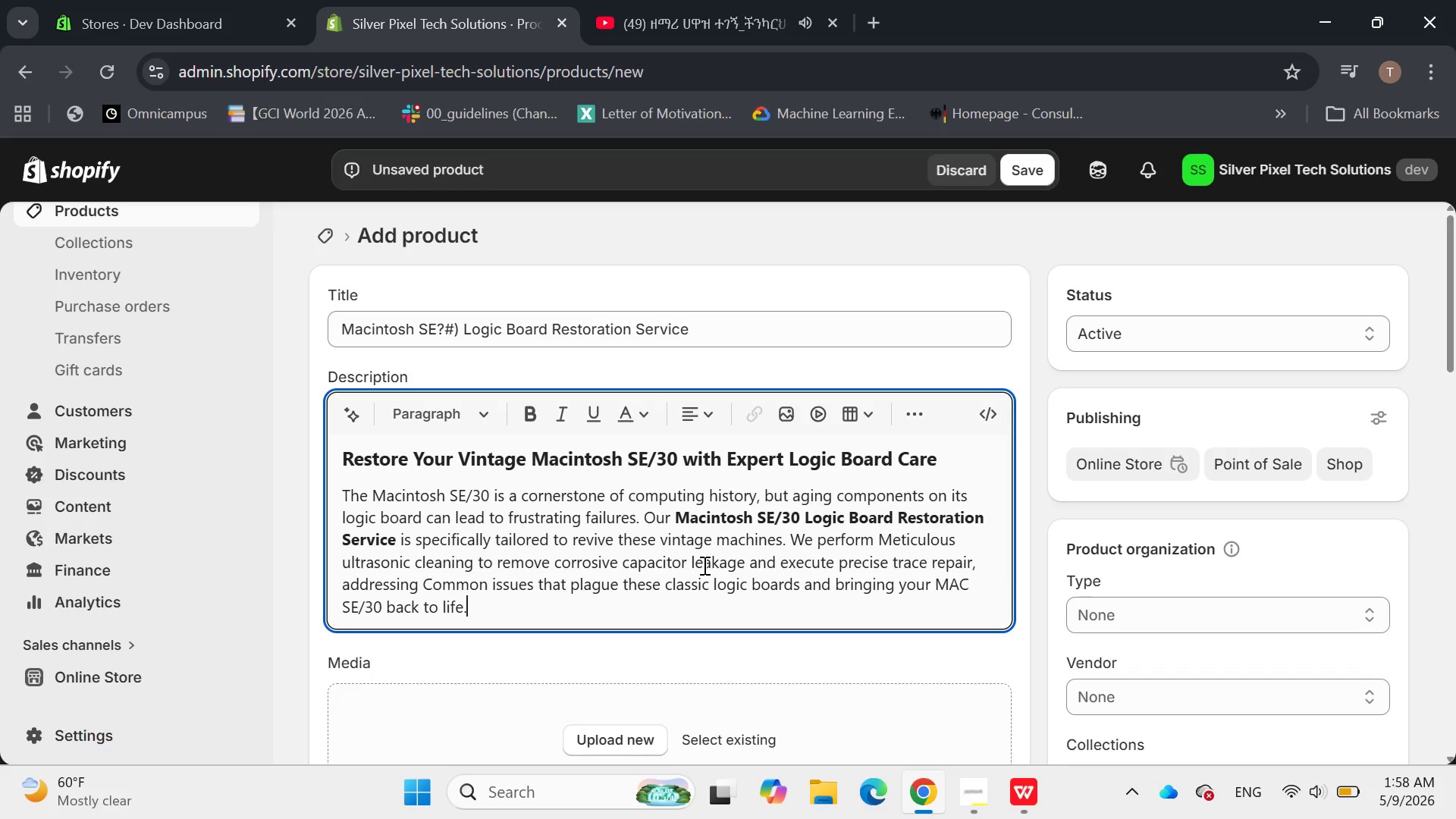 
key(Enter)
 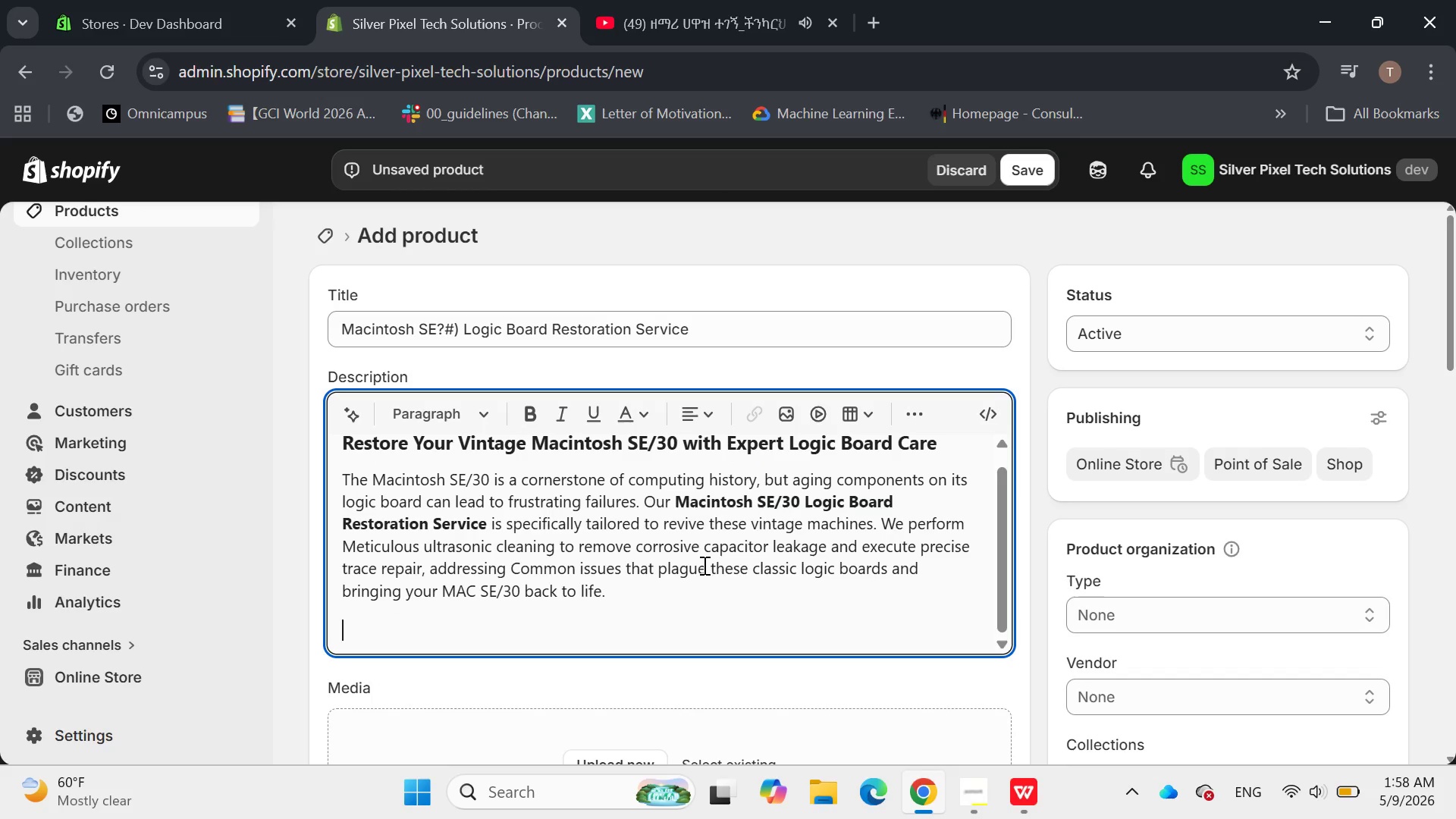 
type(**Our Res)
 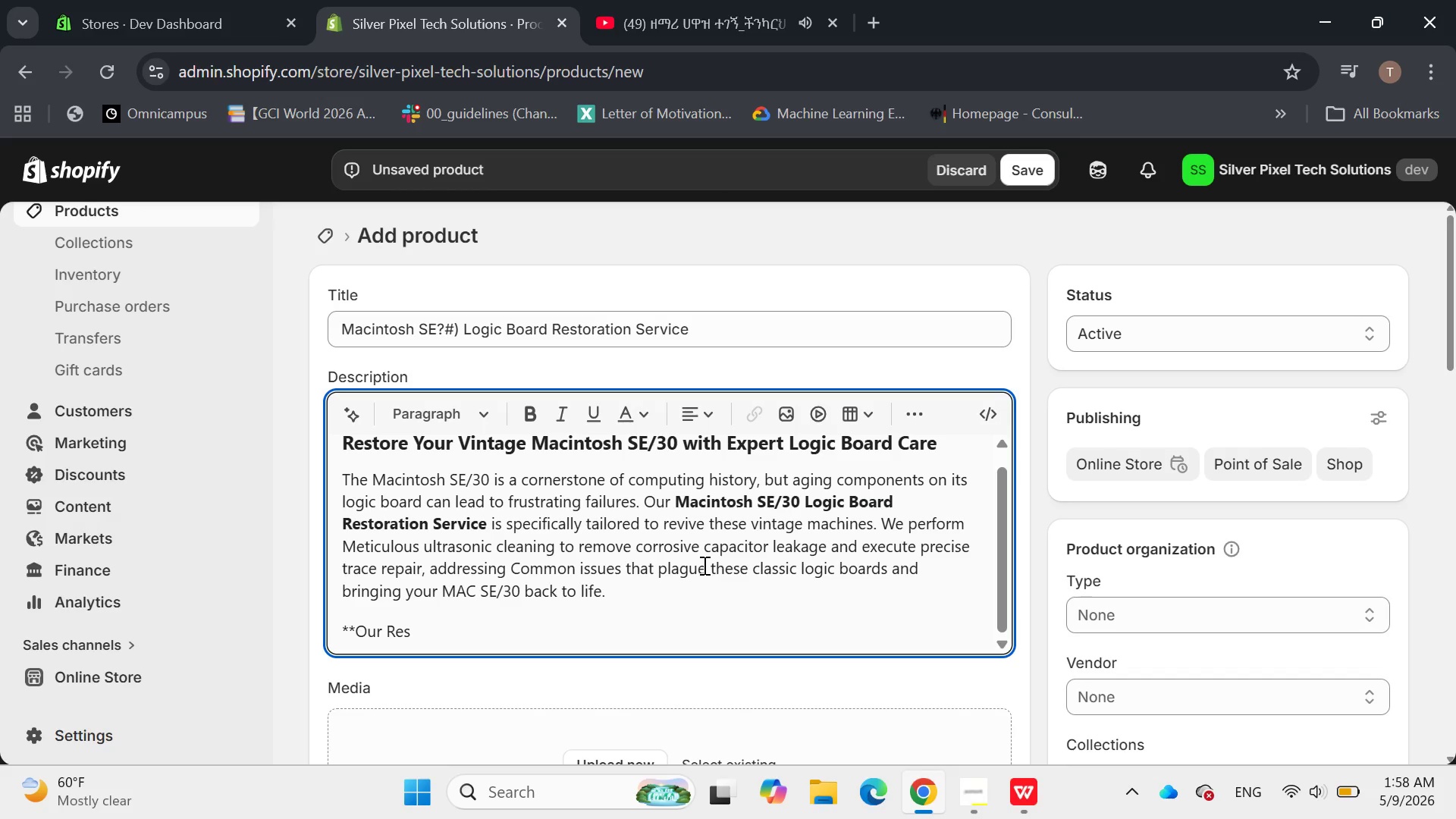 
type(toration Process Includes:** )
 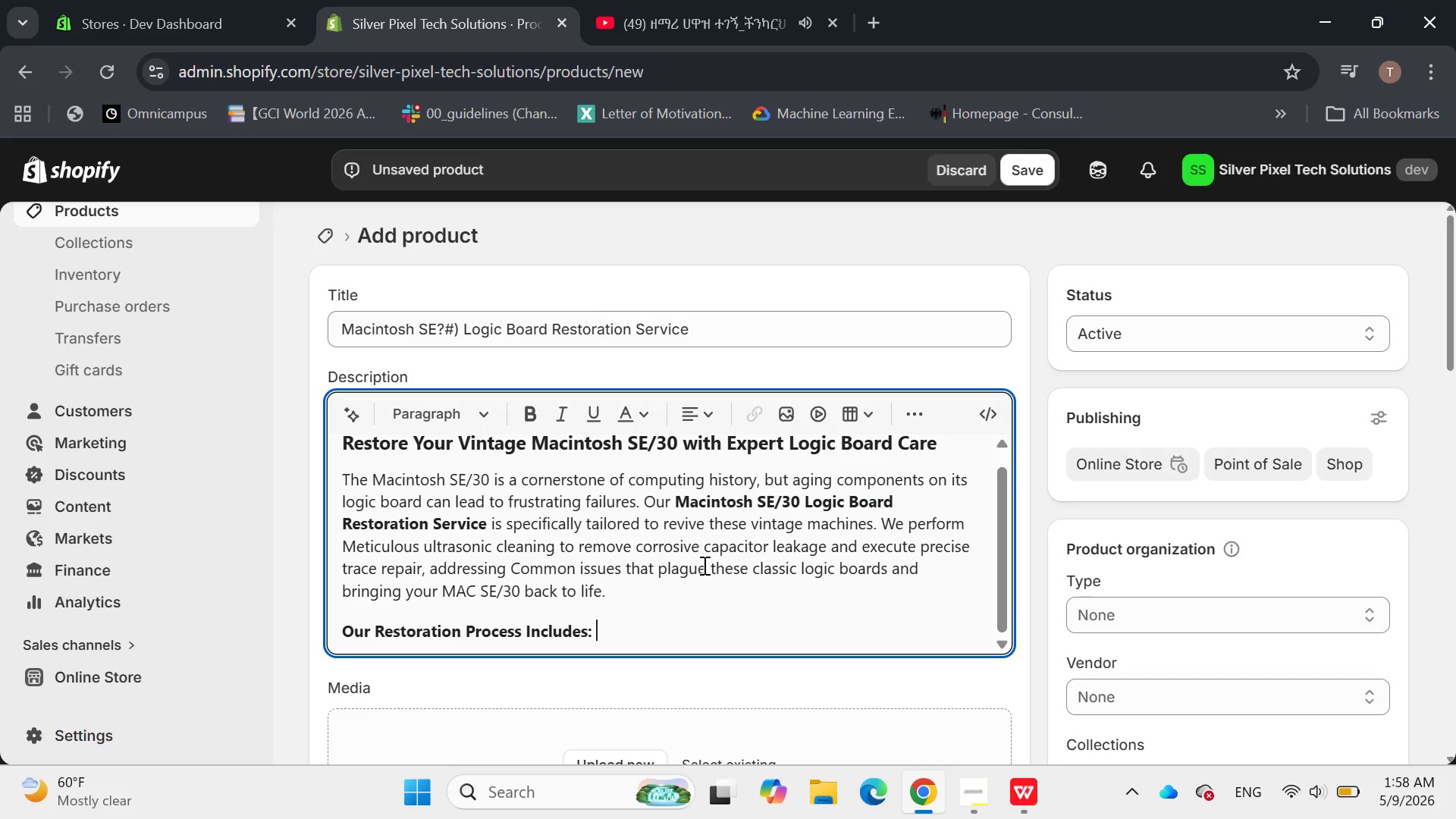 
key(Enter)
 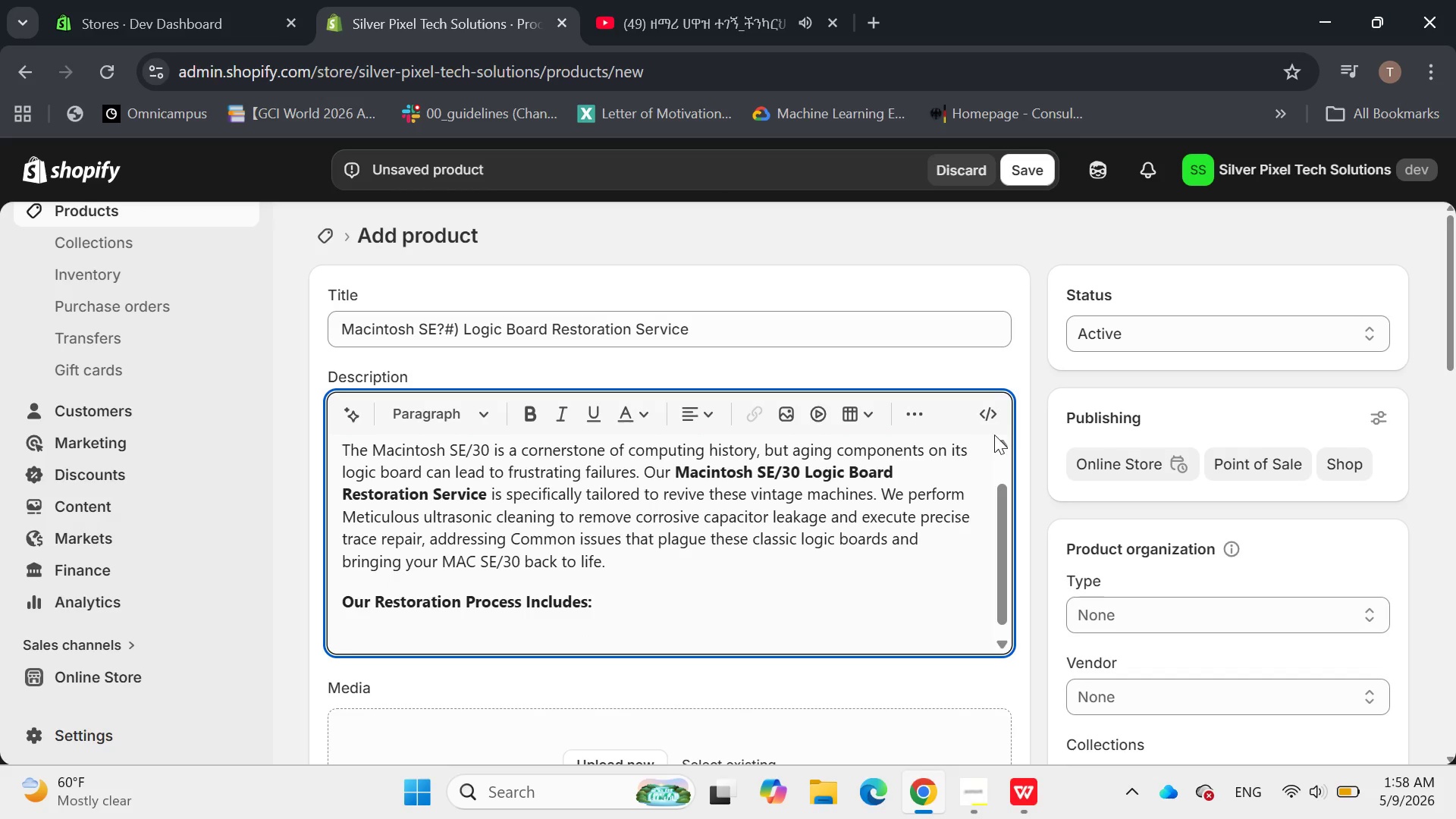 
left_click([916, 400])
 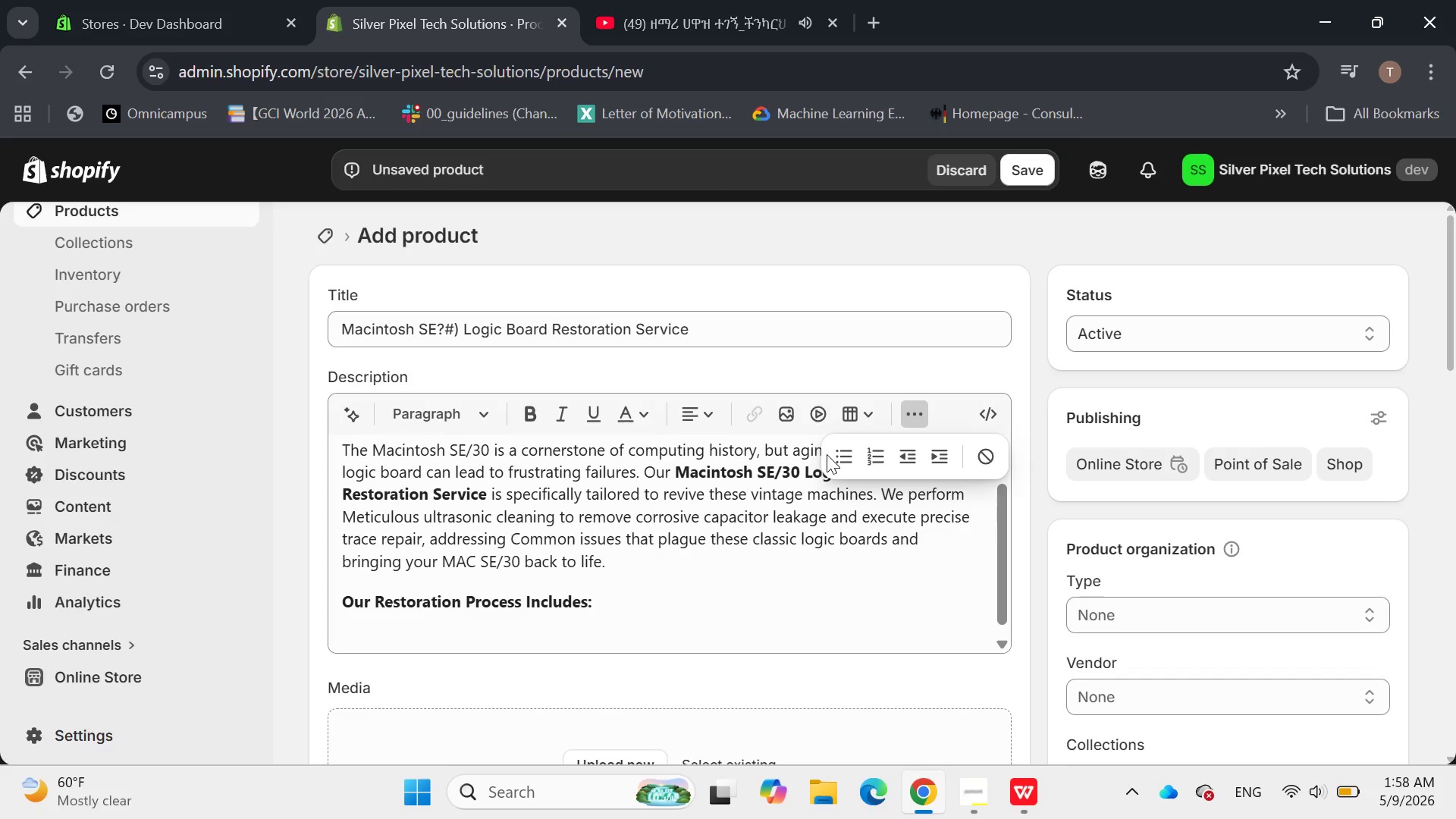 
left_click([827, 454])
 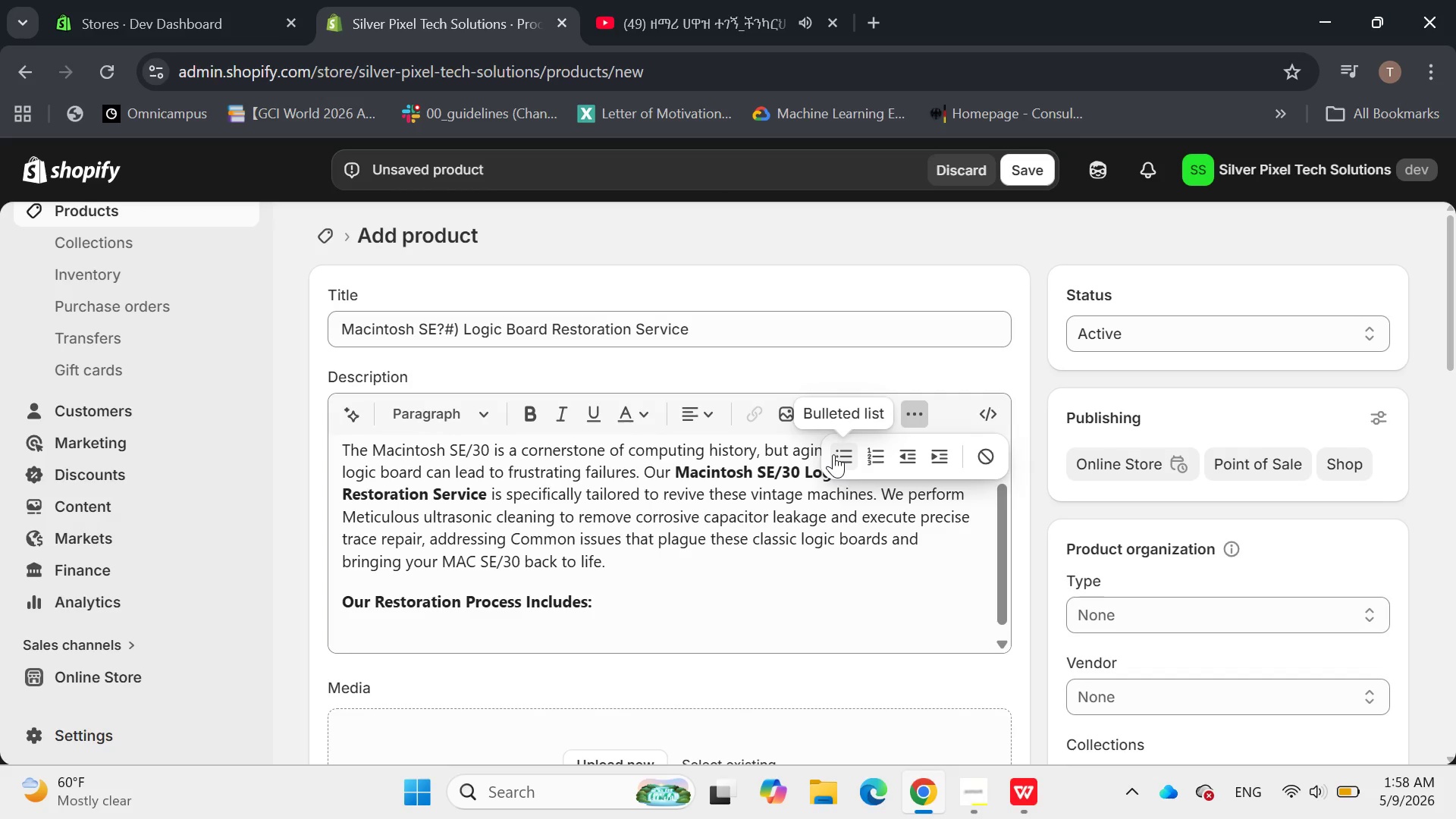 
left_click([833, 454])
 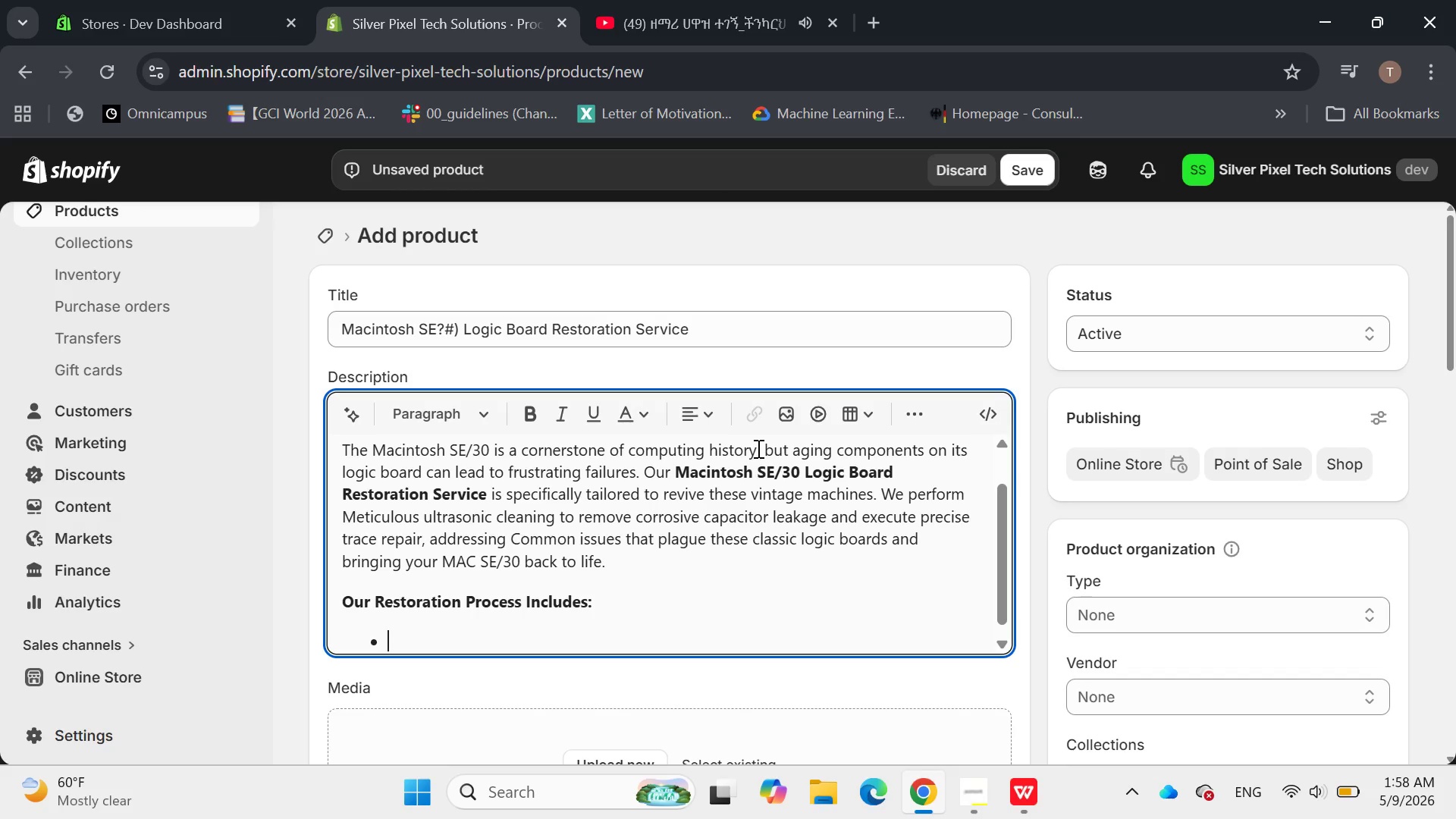 
wait(5.51)
 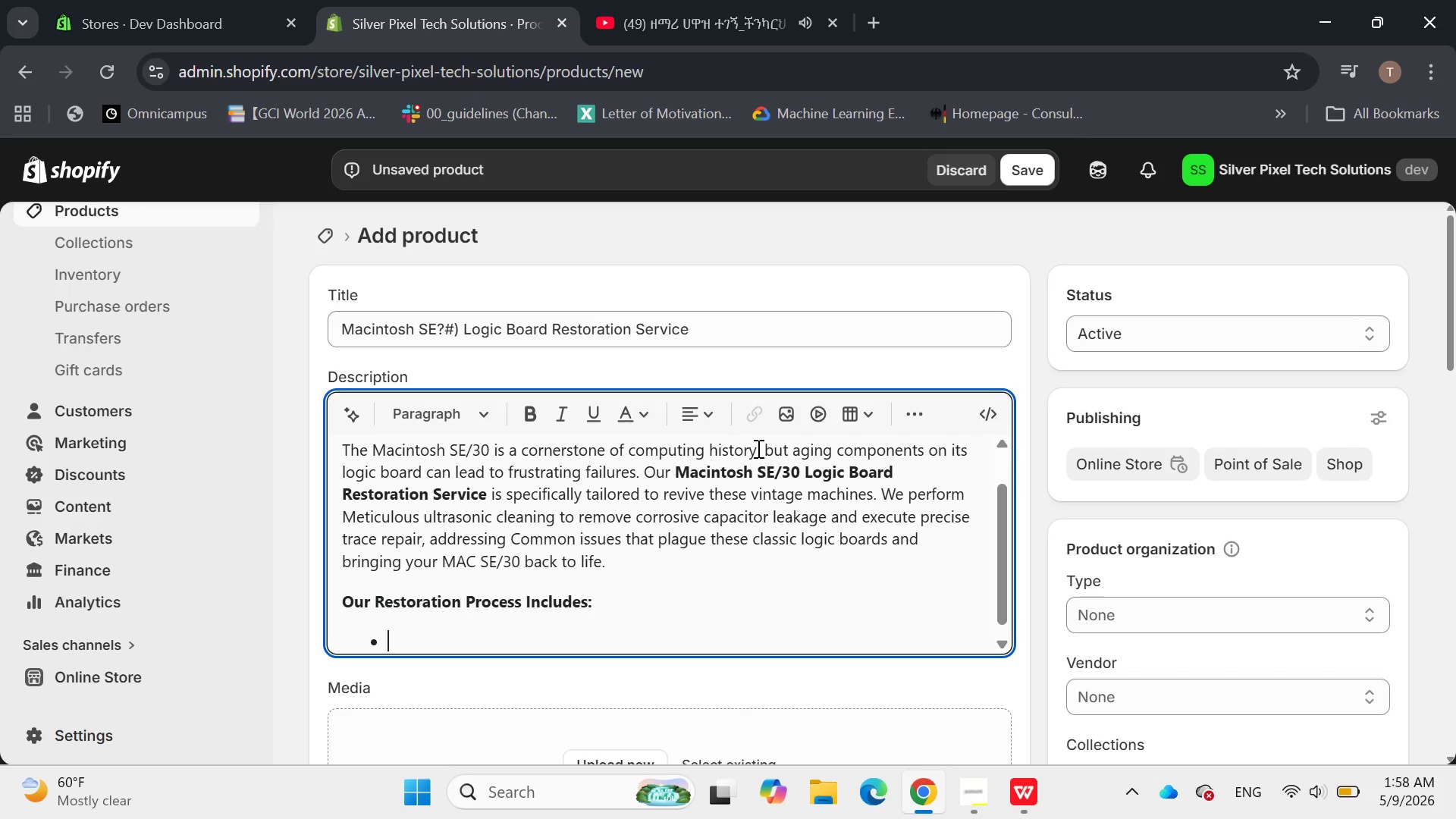 
type(Ultrasonic Cleaning: Safely removes corrosive residue from old capacitors)
 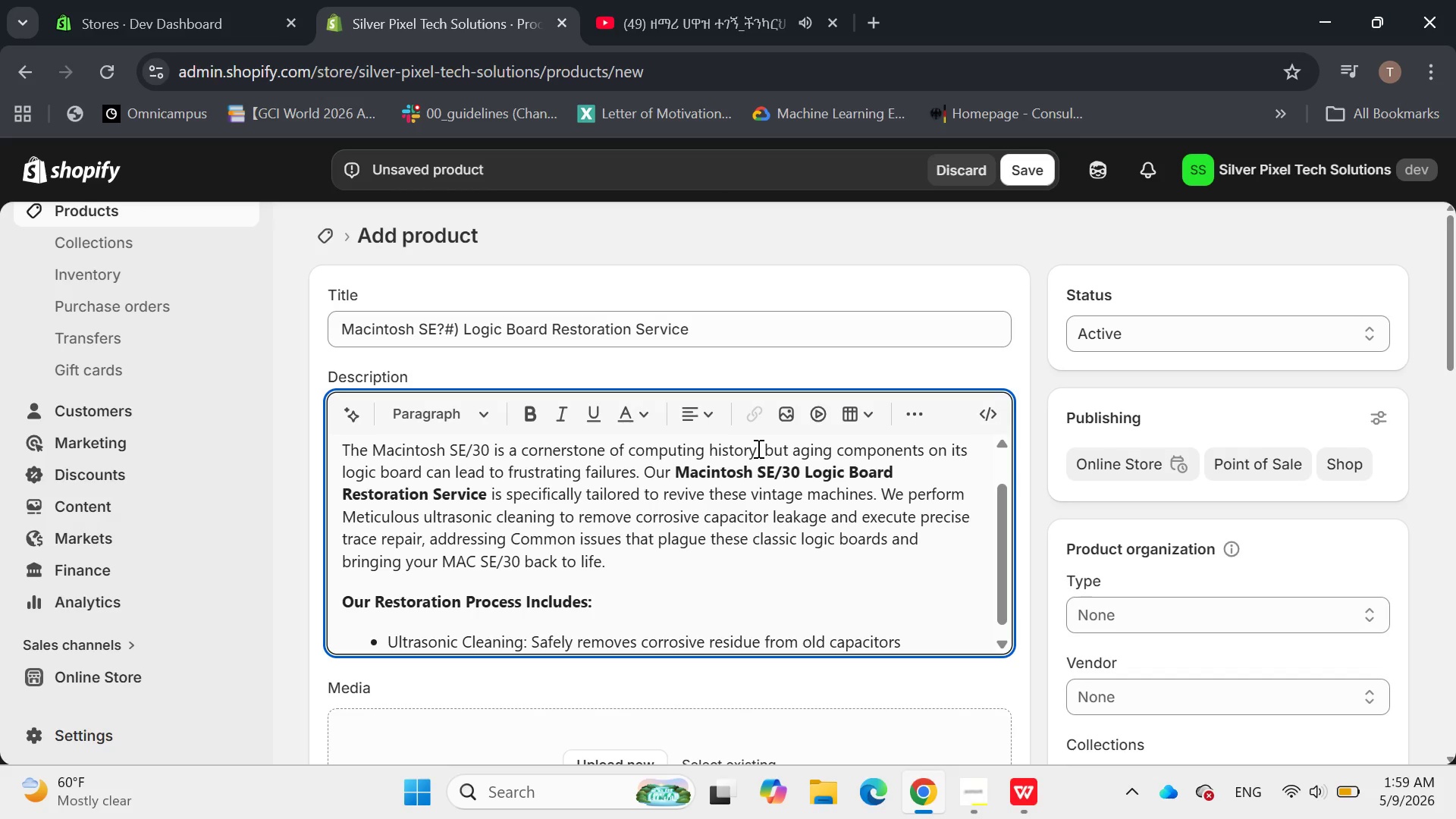 
type(, P)
key(Backspace)
type(preventing )
 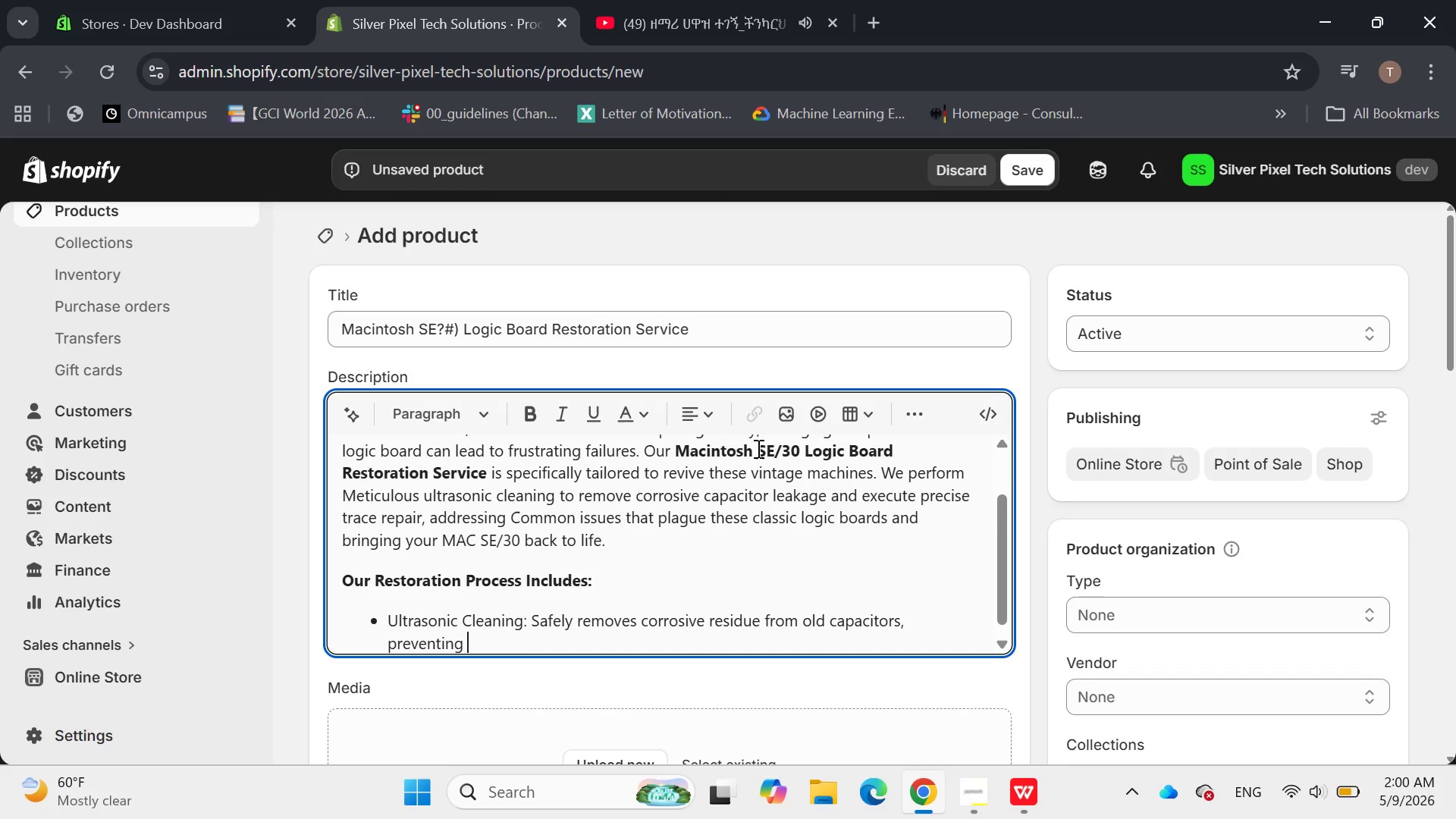 
wait(5.53)
 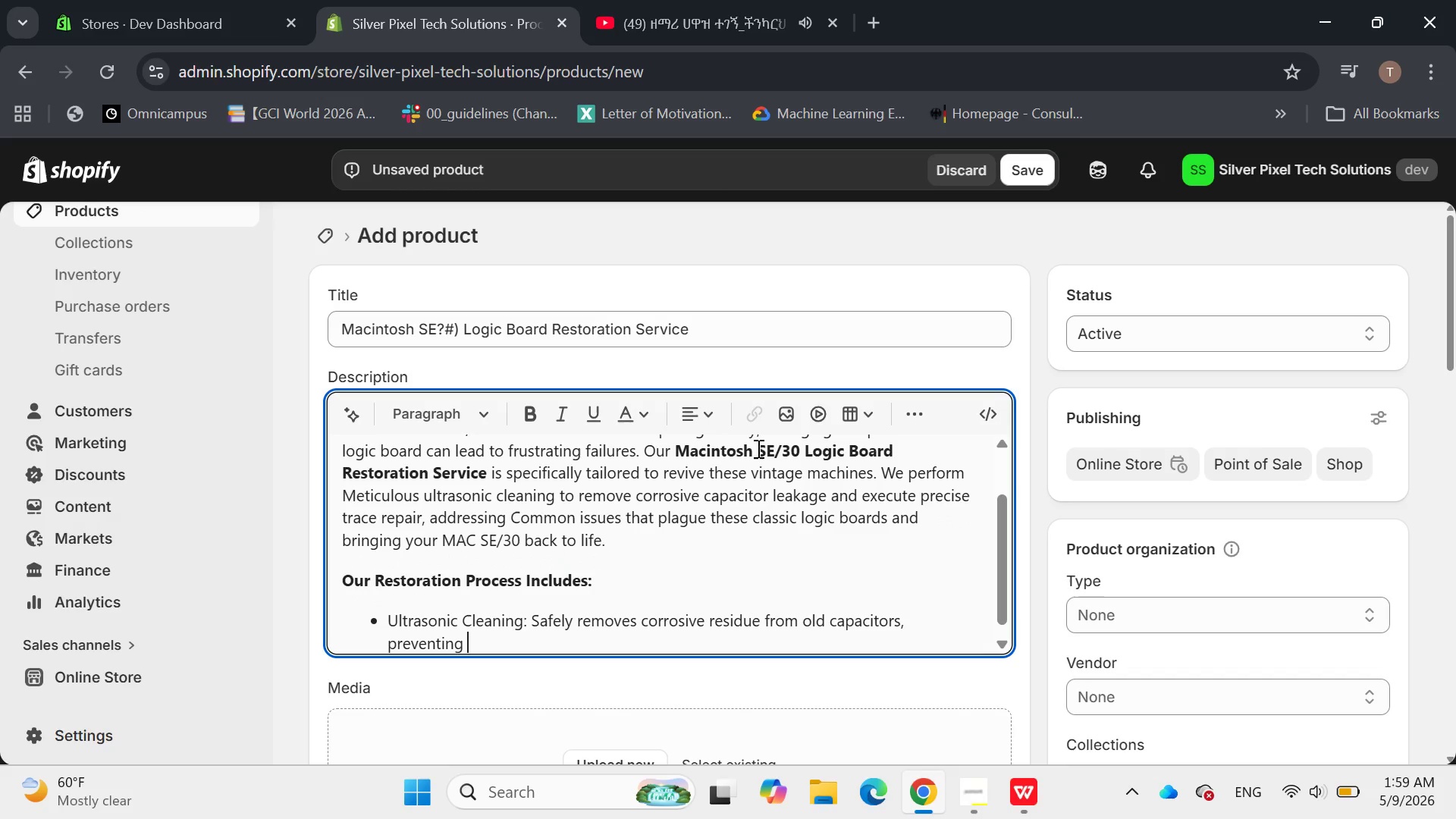 
type(further)
 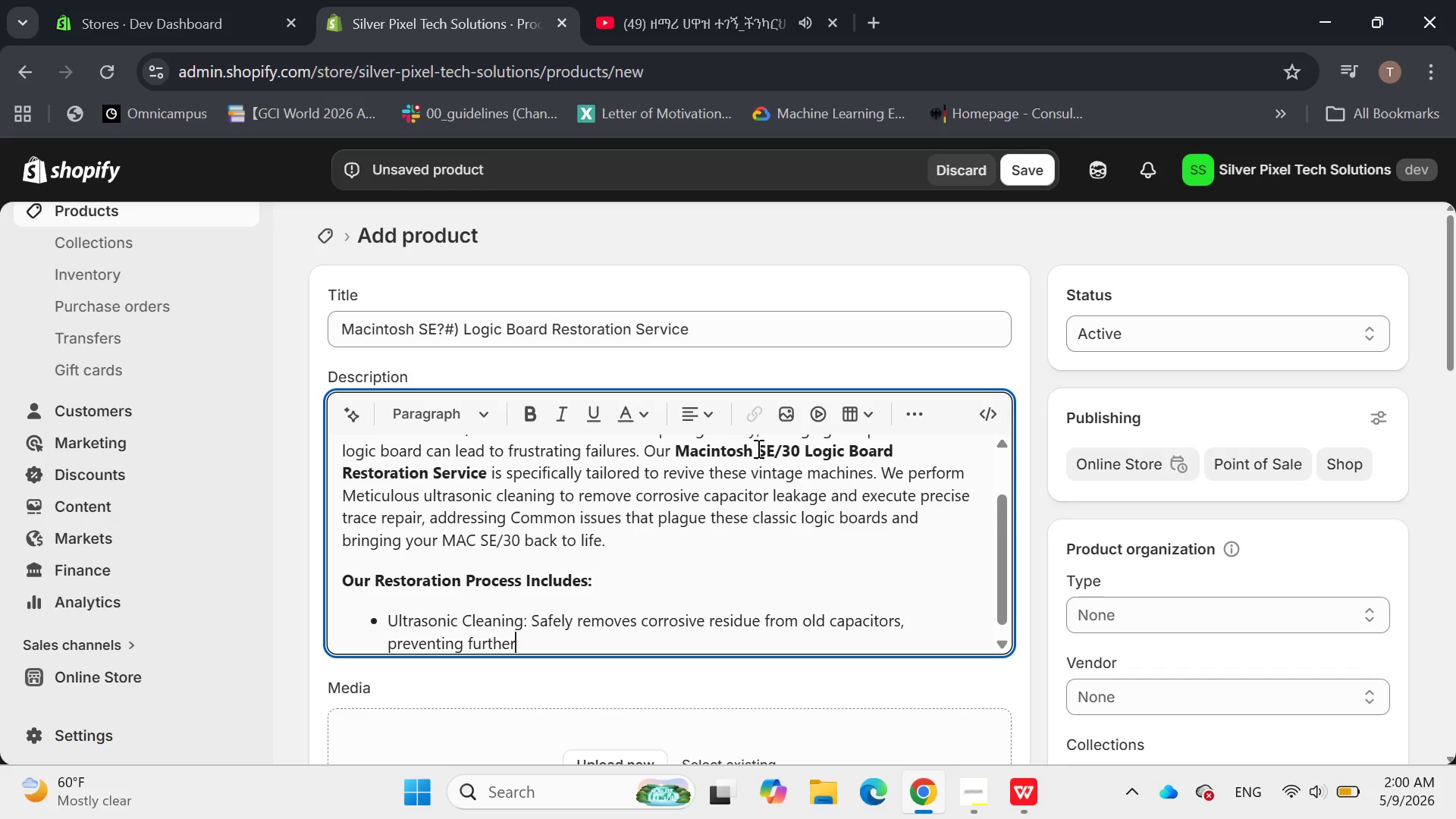 
type( damage to the board.)
 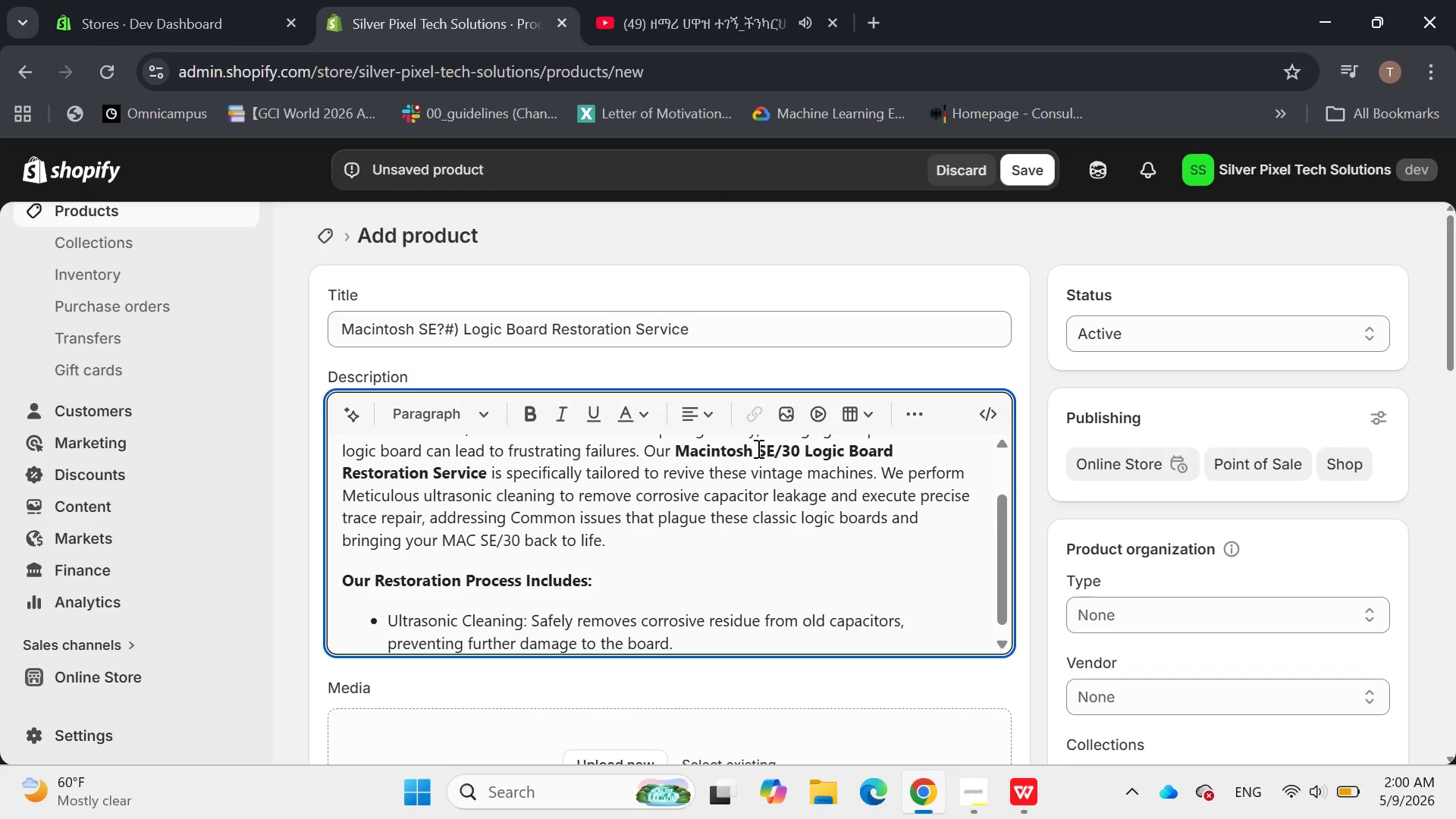 
key(Enter)
 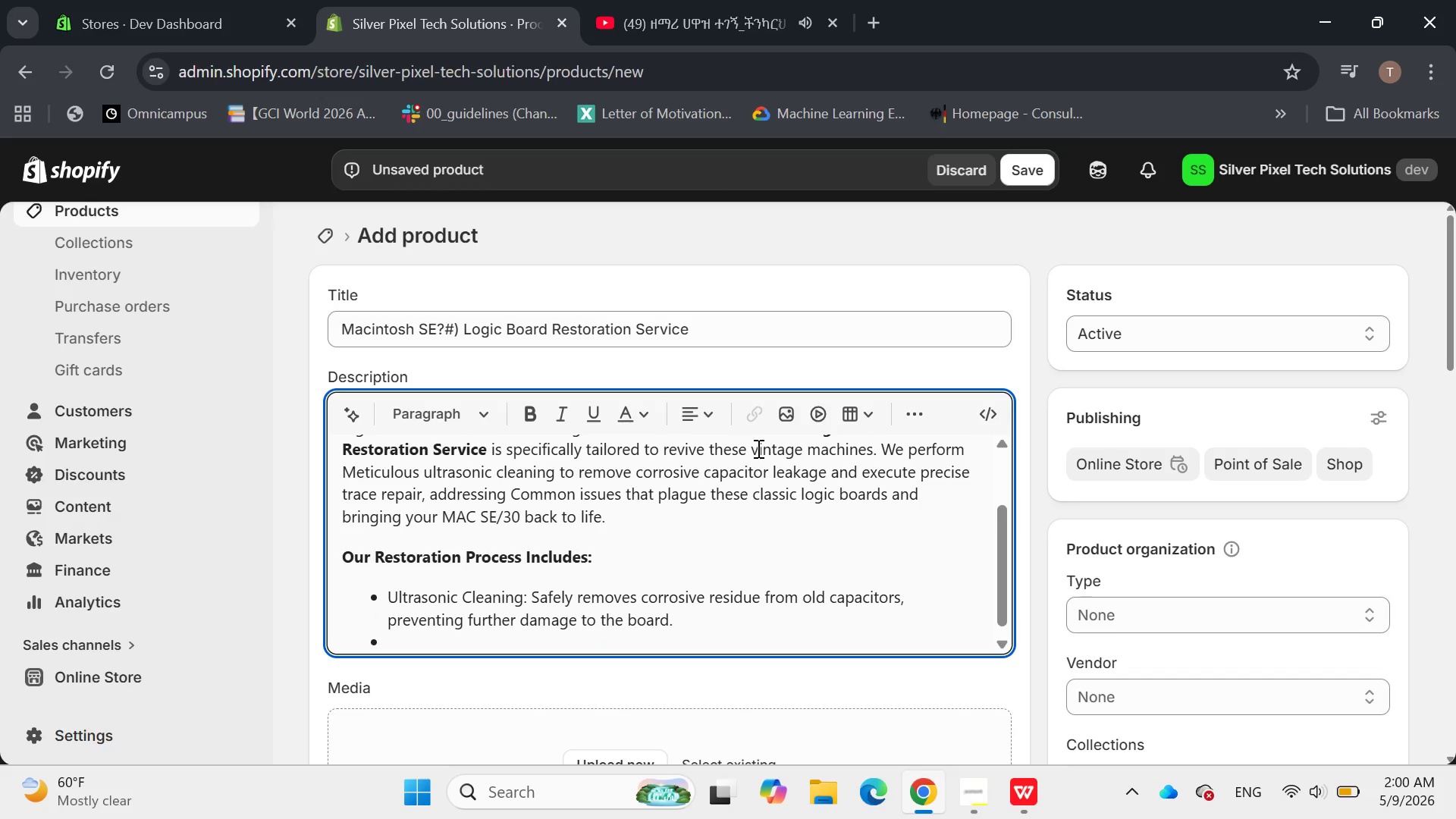 
wait(5.86)
 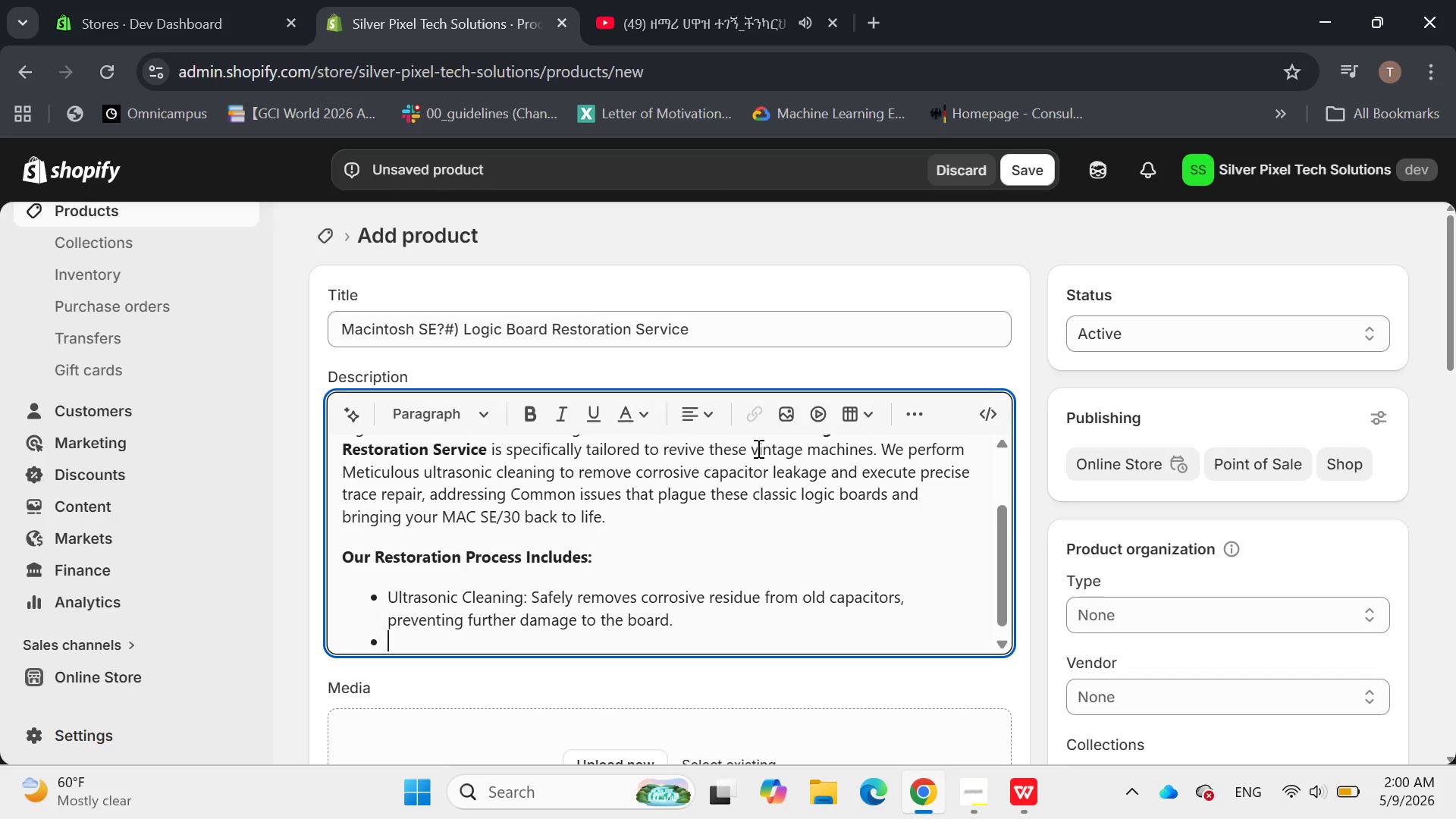 
type(Trace Repair: Expert Micro-sol)
 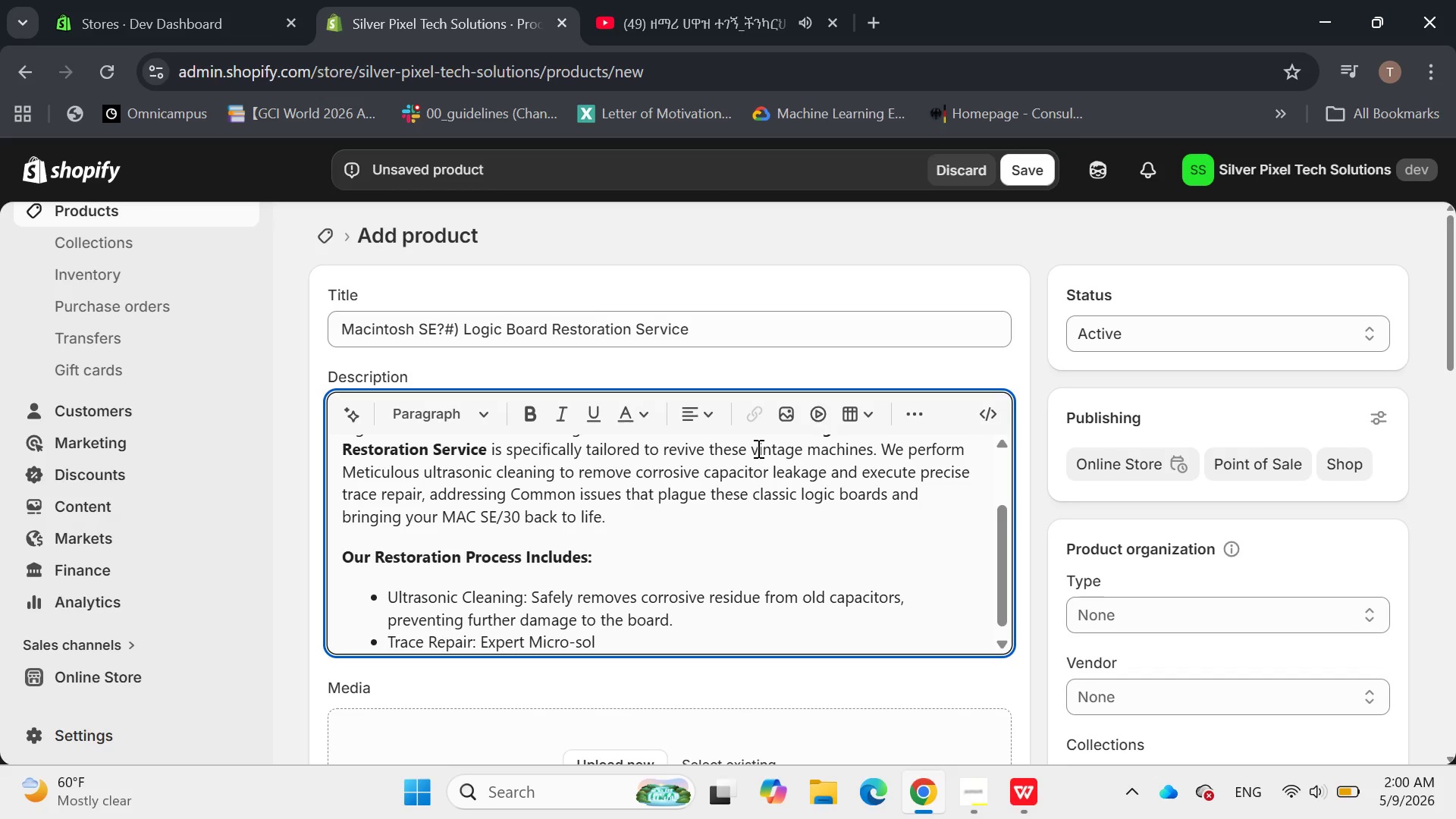 
key(ArrowLeft)
 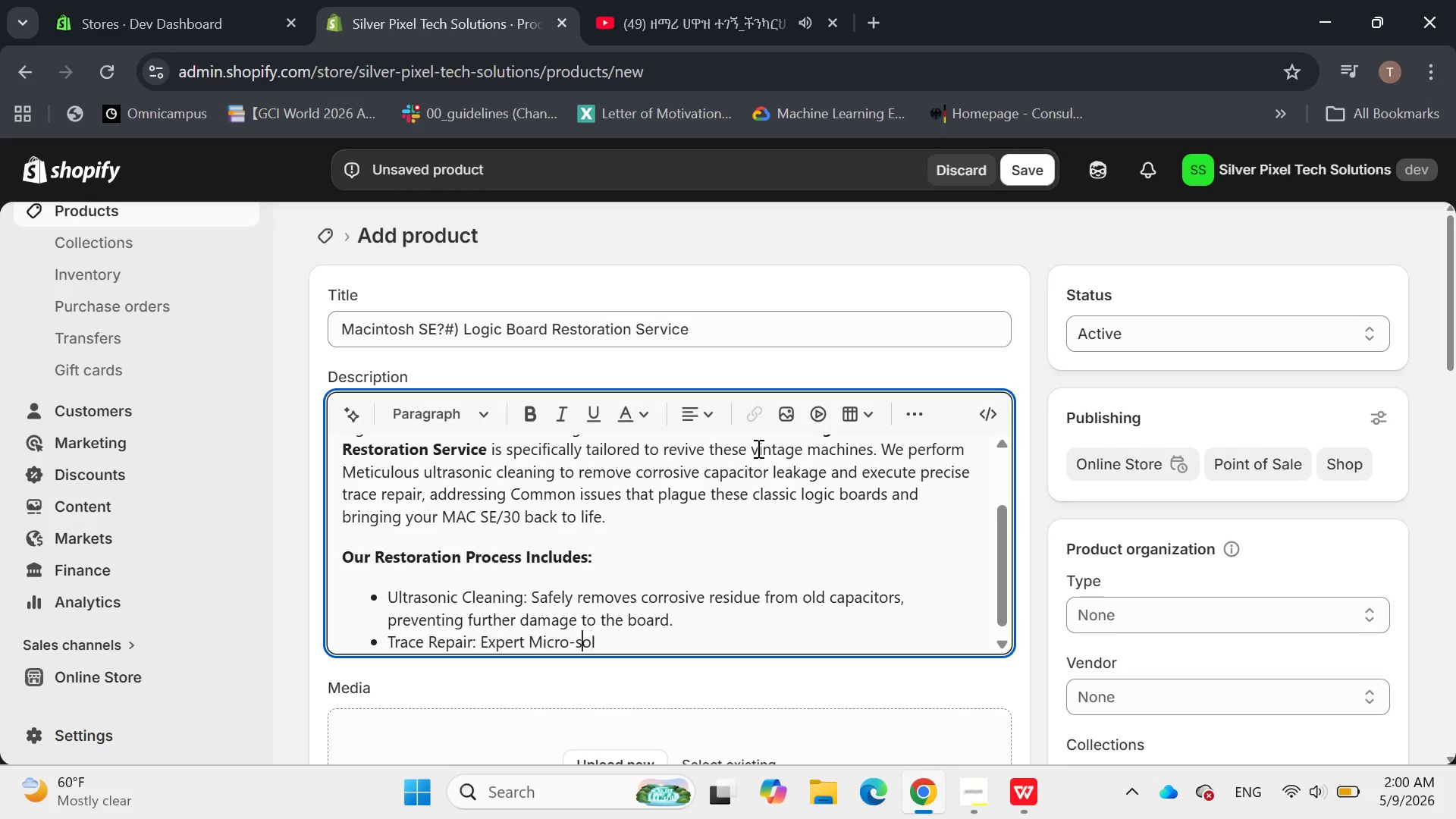 
key(ArrowLeft)
 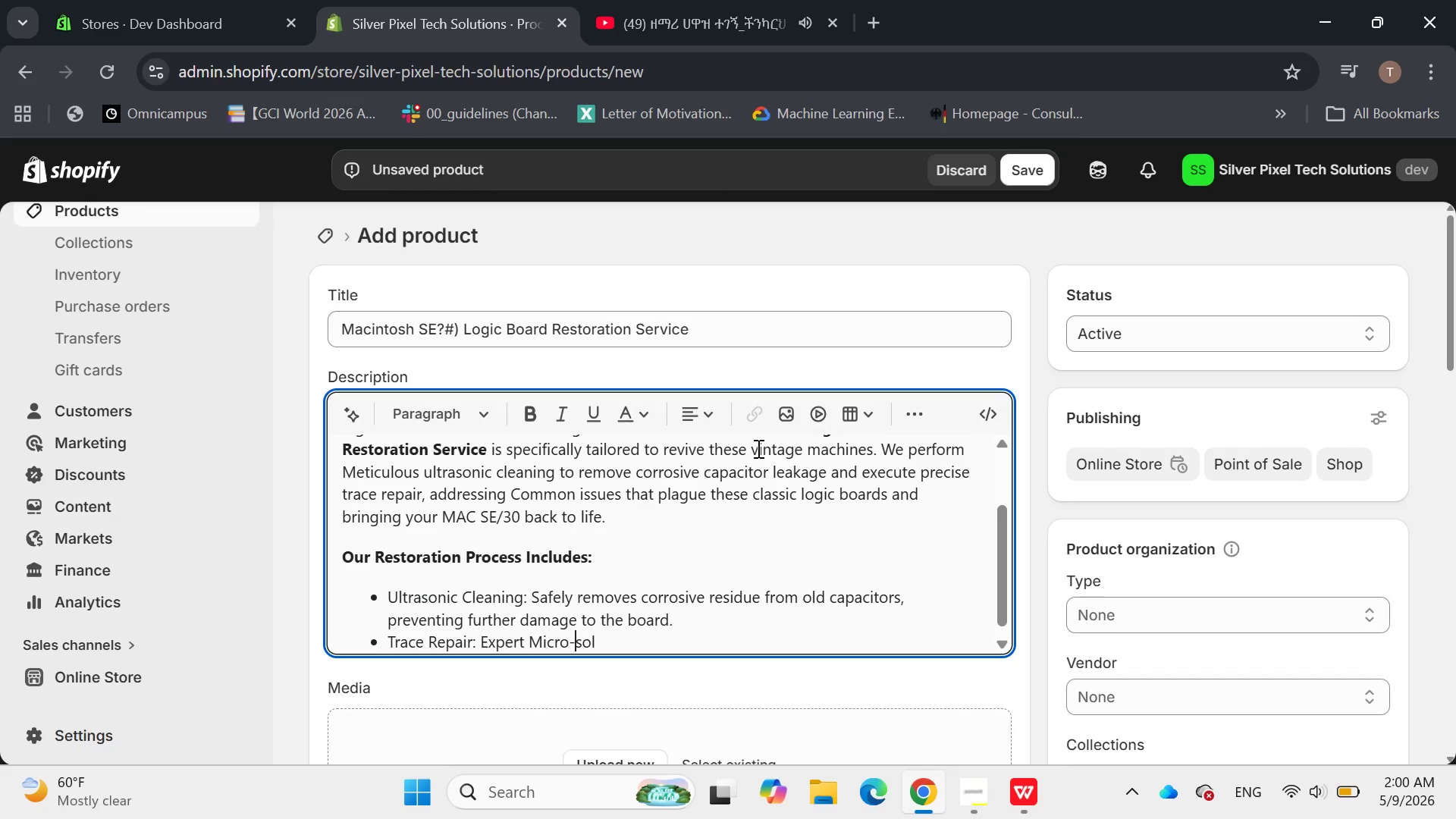 
key(ArrowLeft)
 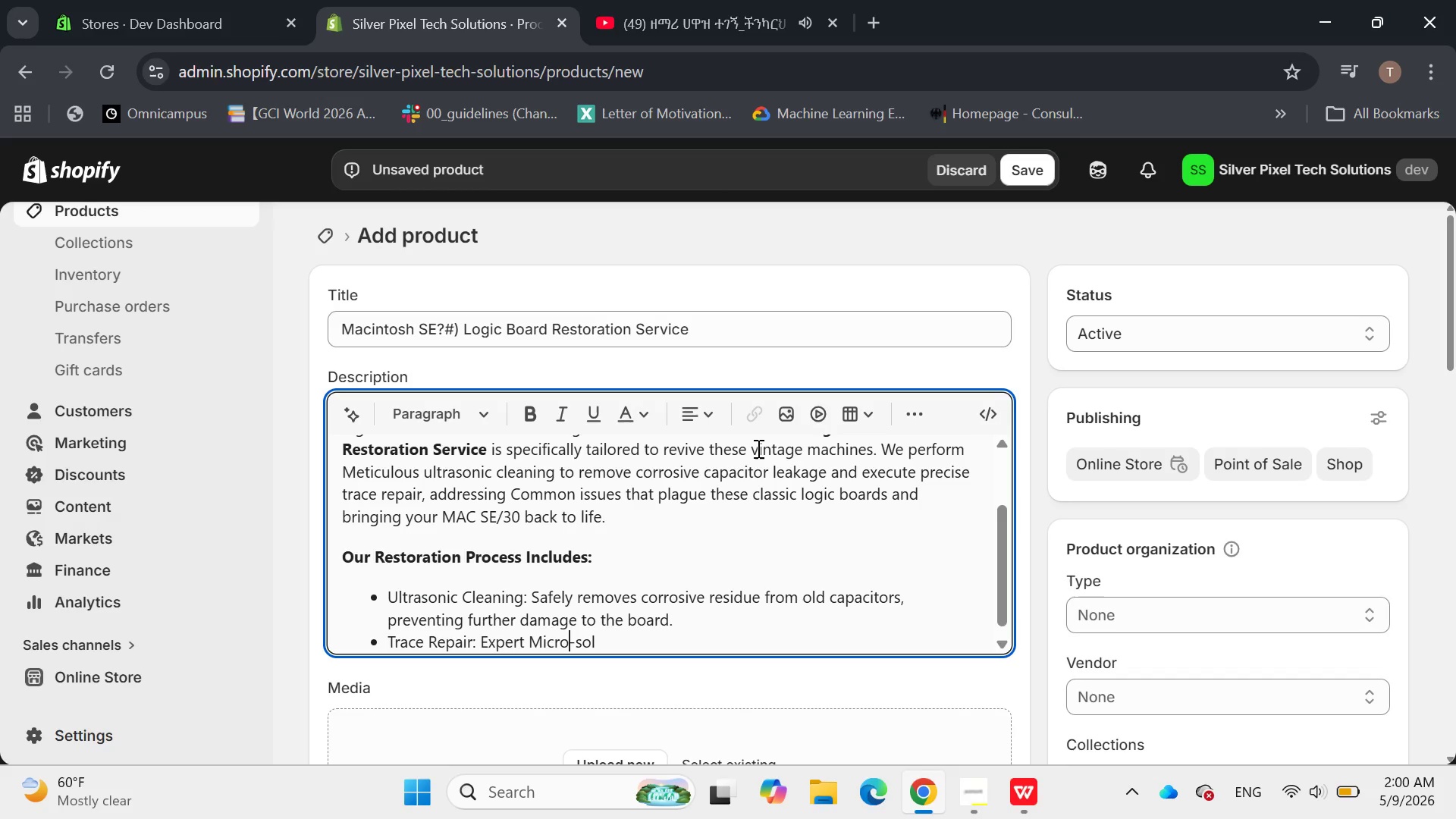 
key(ArrowLeft)
 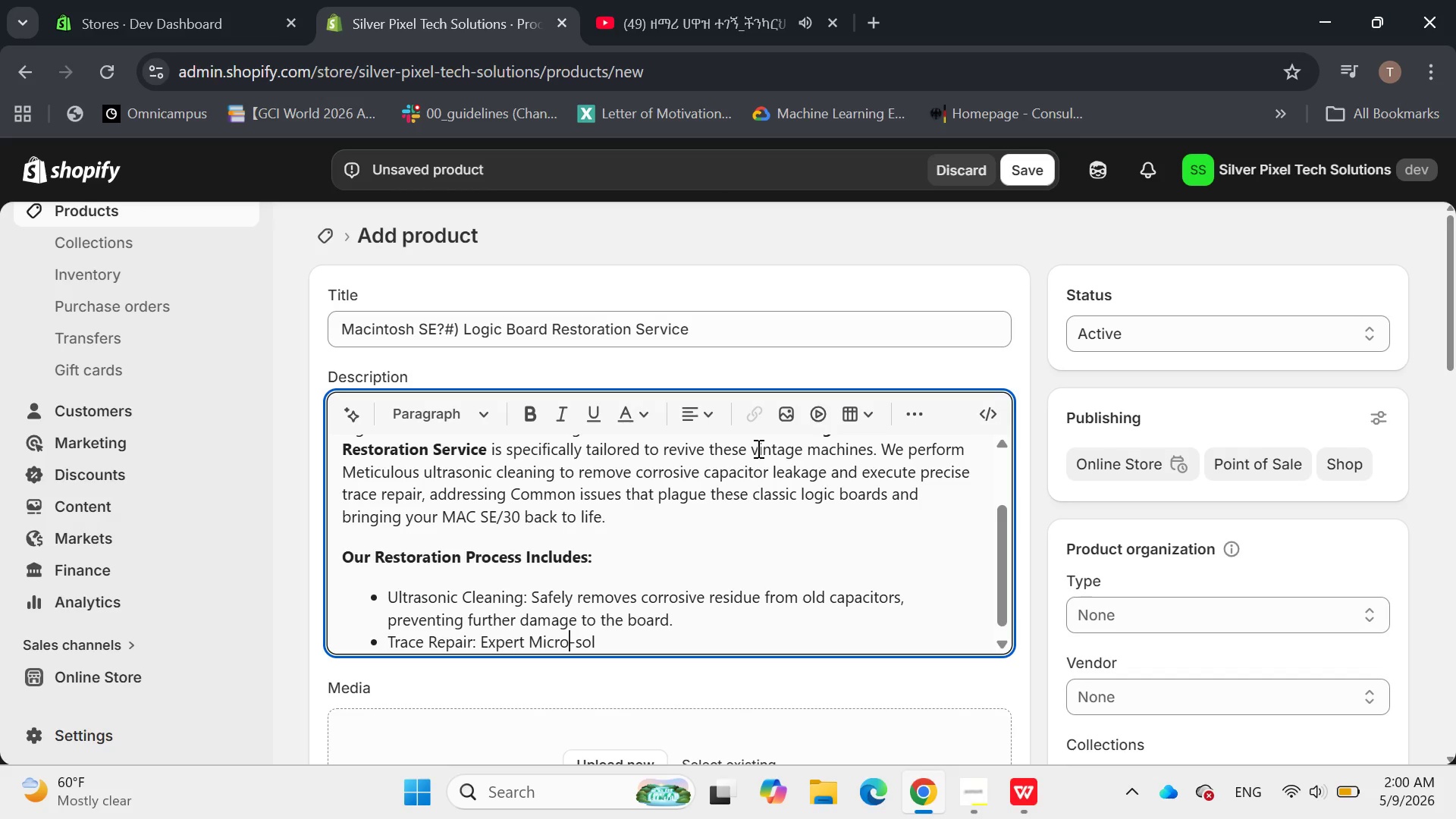 
key(ArrowLeft)
 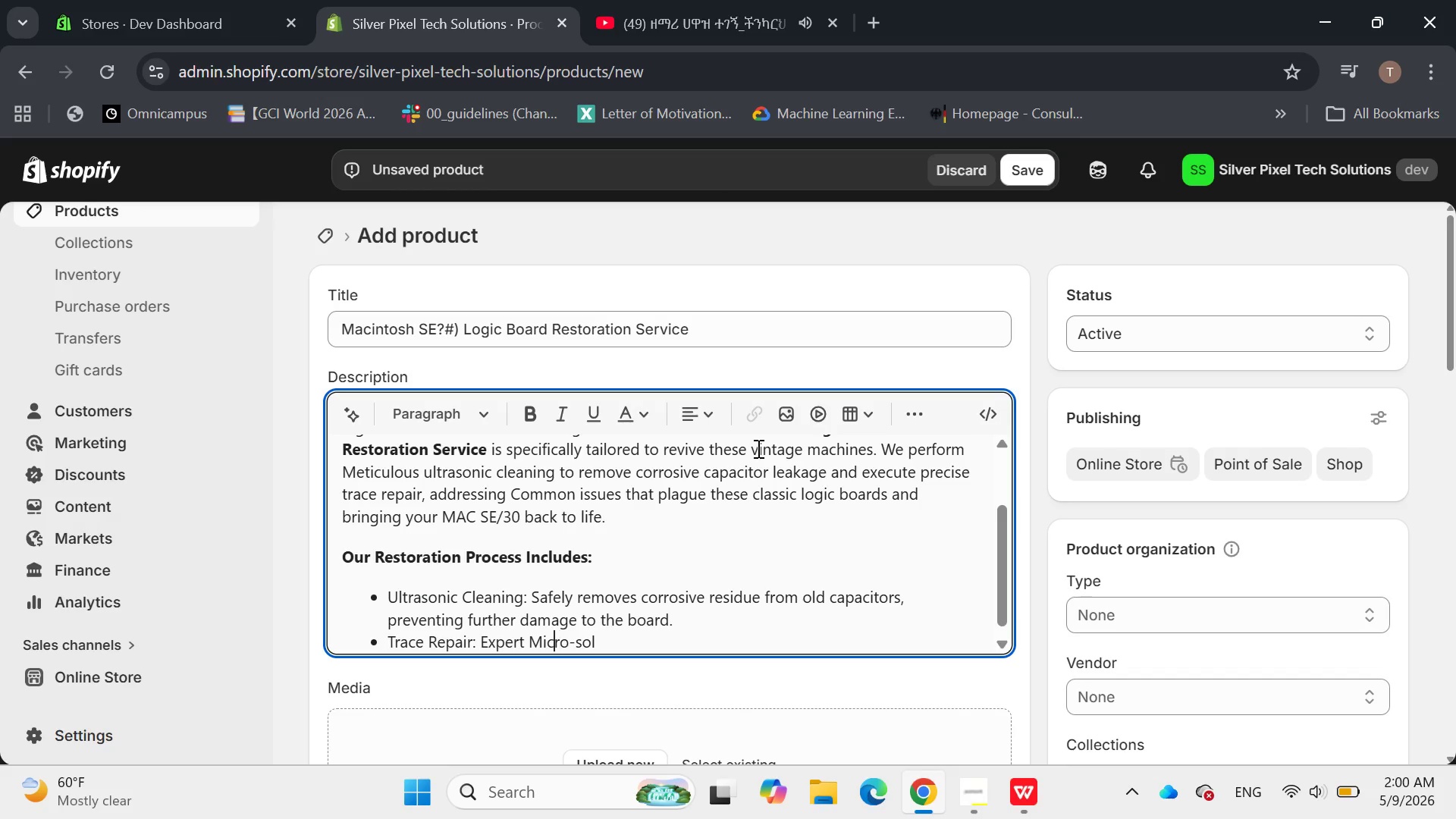 
key(ArrowLeft)
 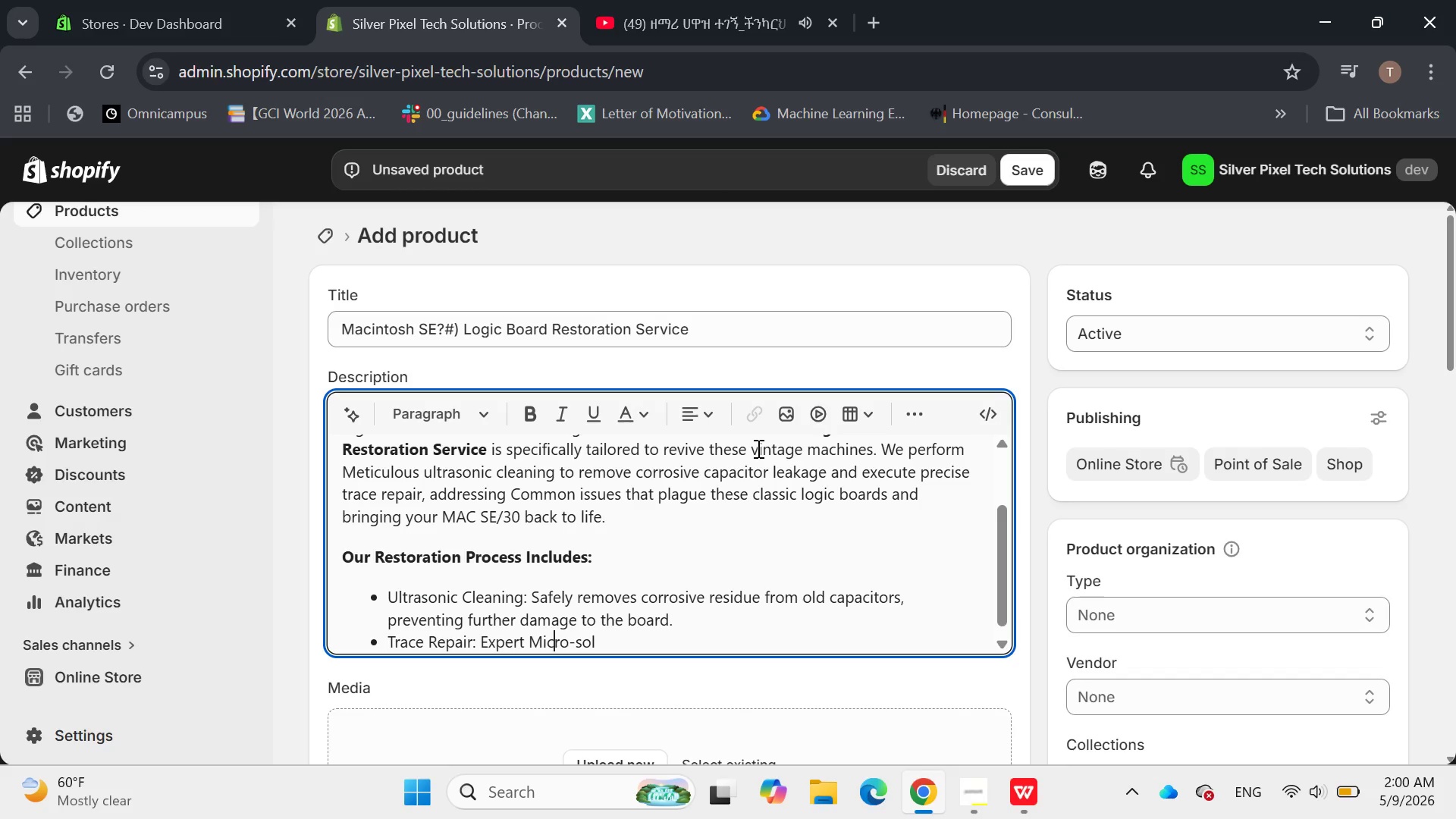 
key(ArrowLeft)
 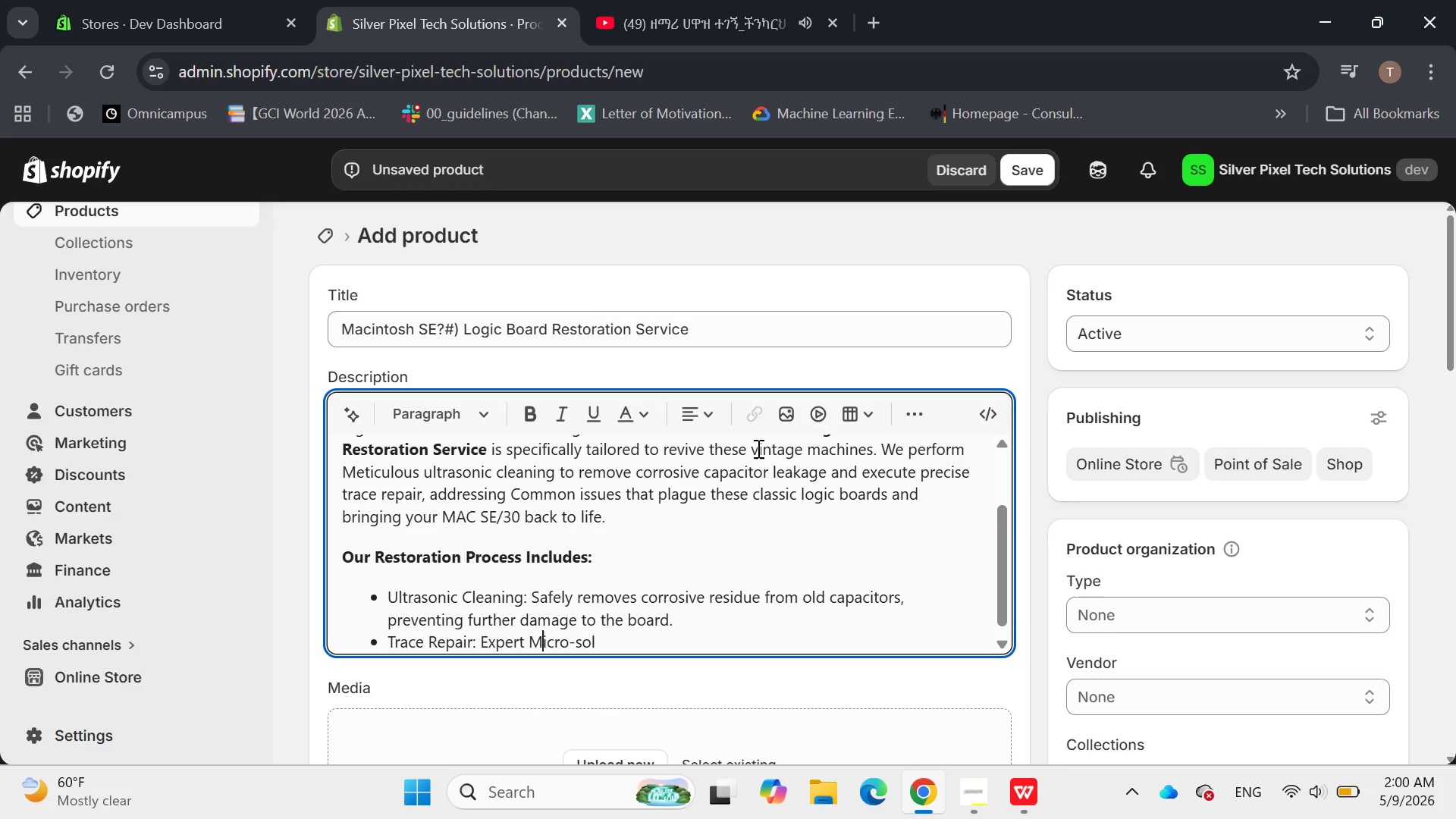 
key(ArrowLeft)
 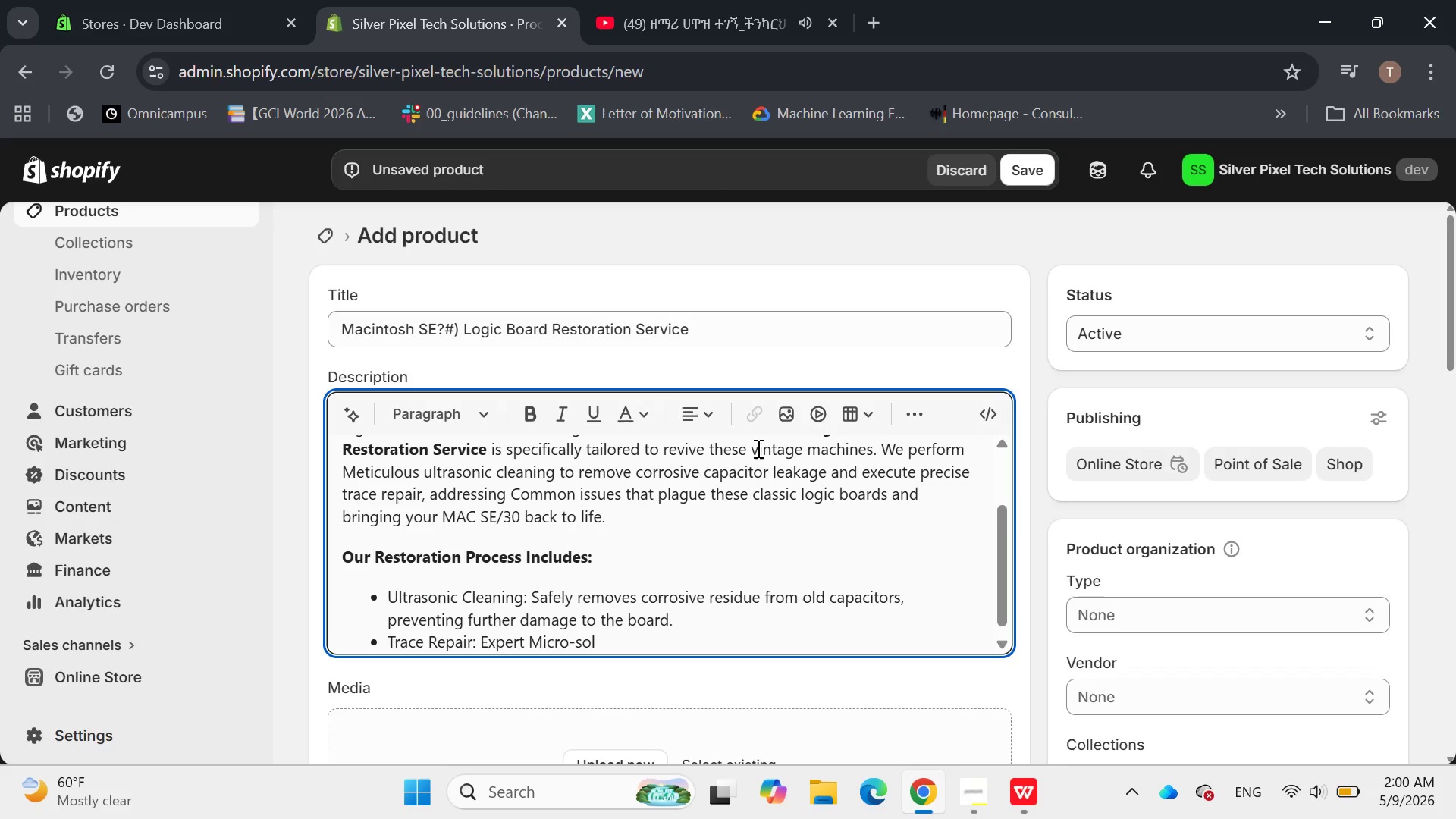 
key(Backspace)
 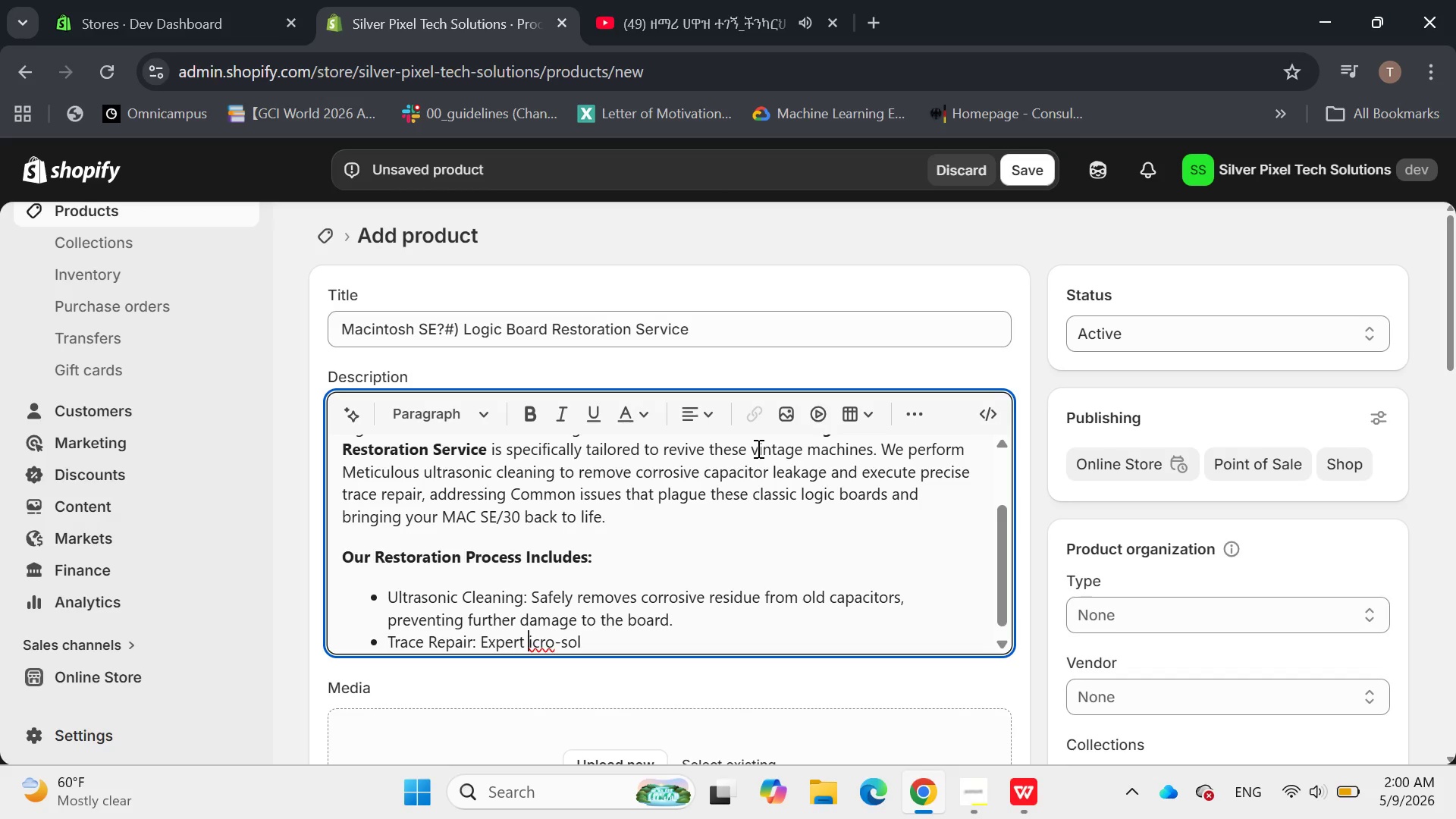 
key(M)
 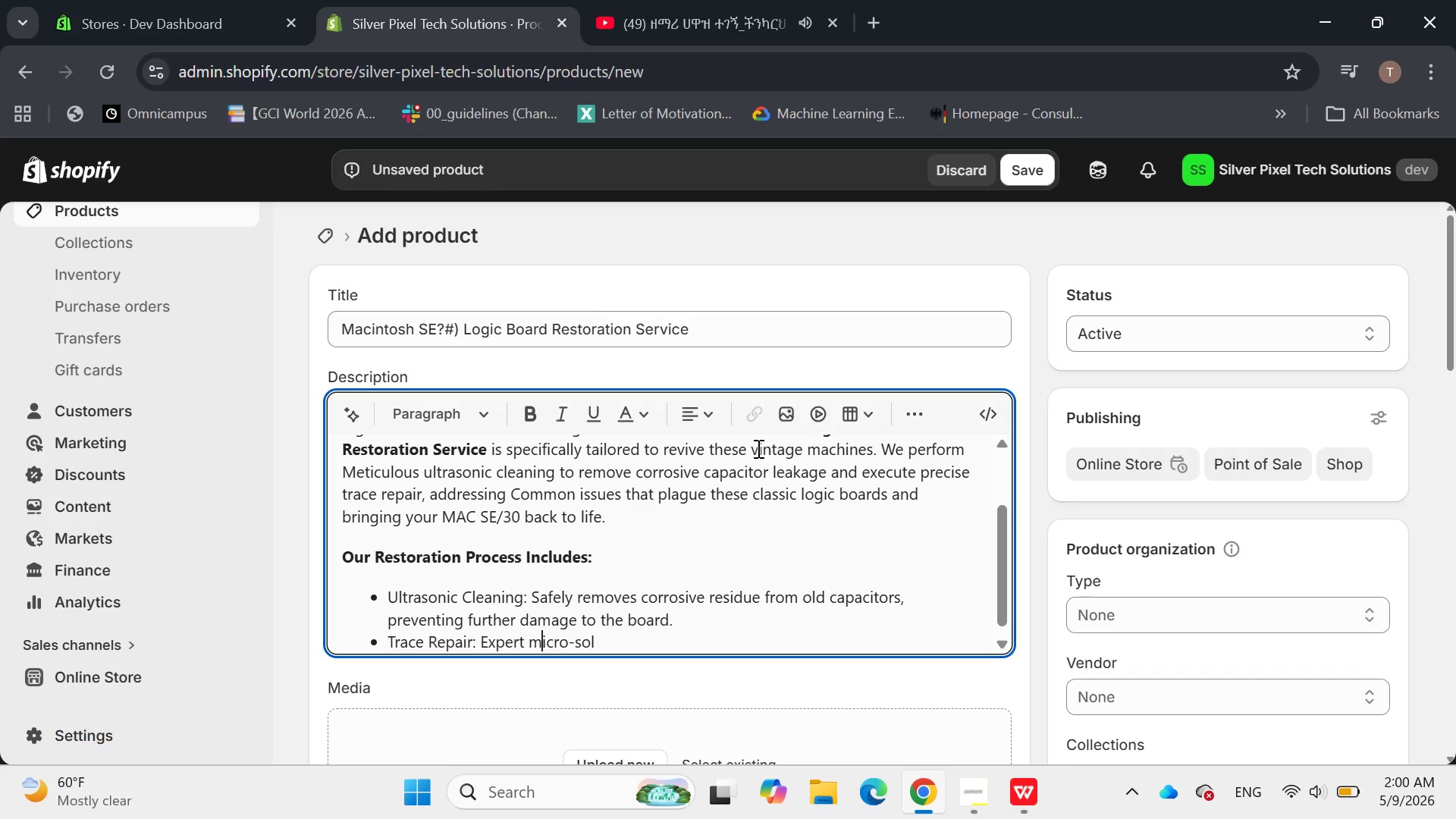 
key(ArrowUp)
 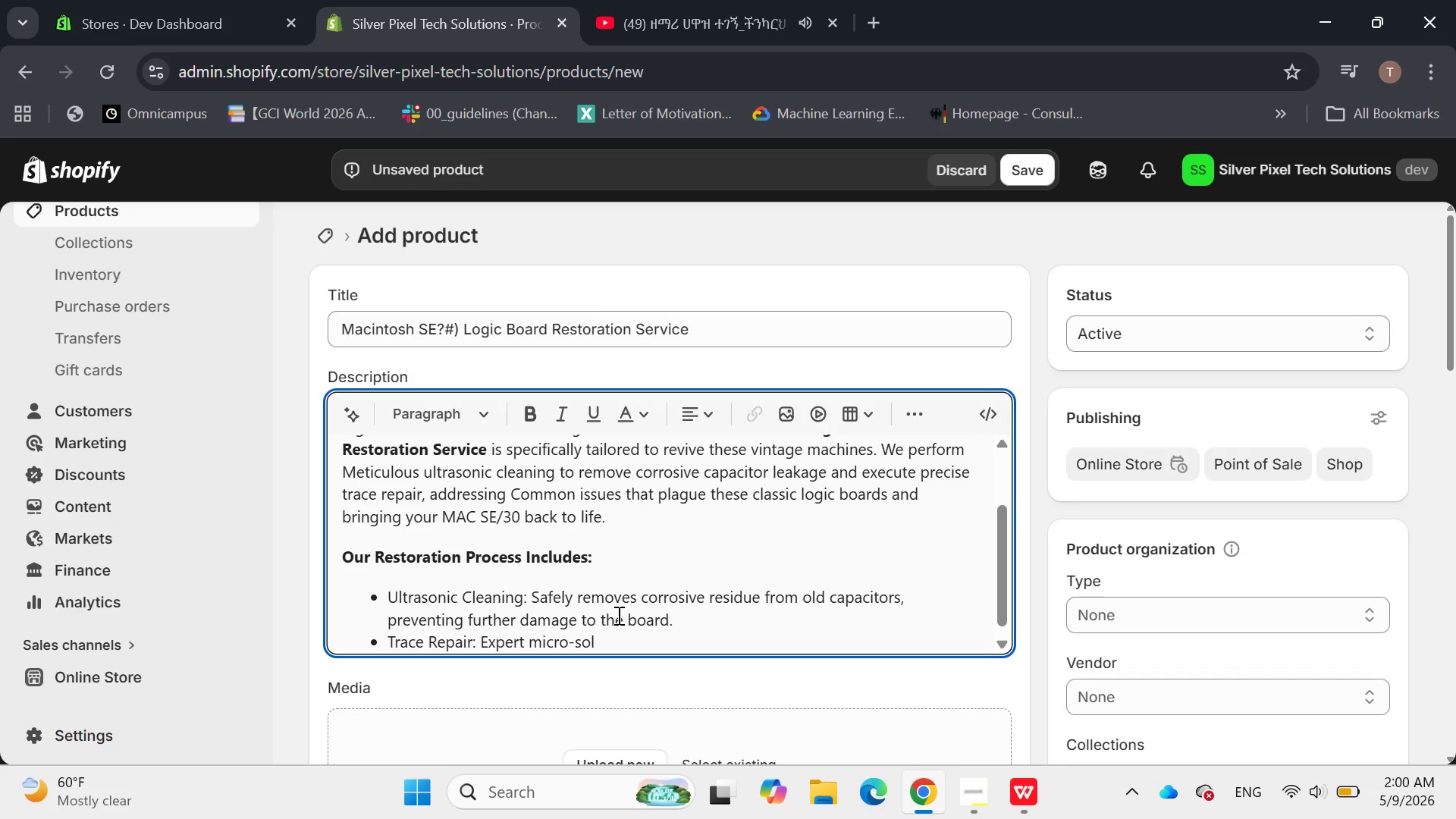 
left_click([611, 634])
 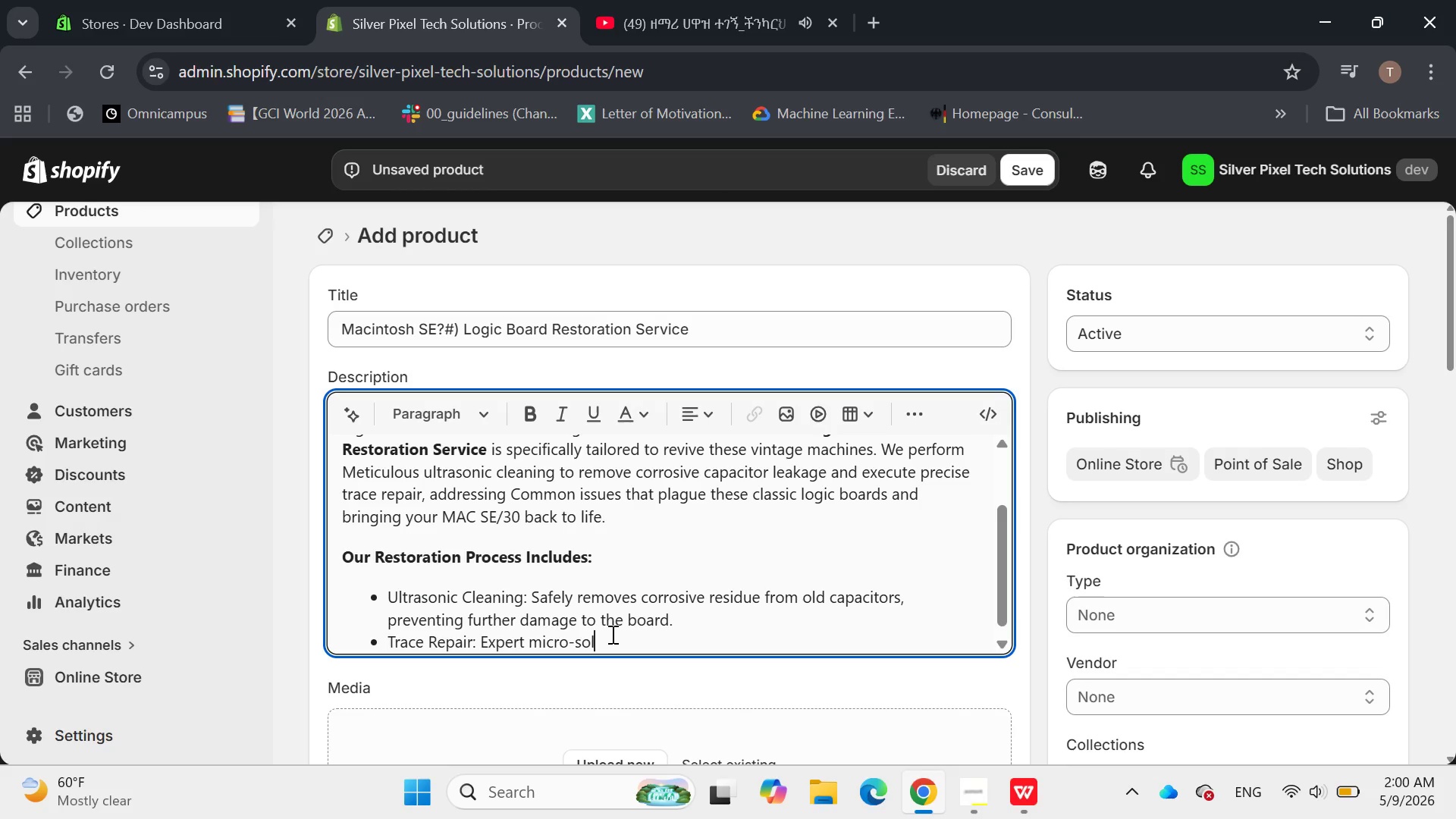 
wait(6.12)
 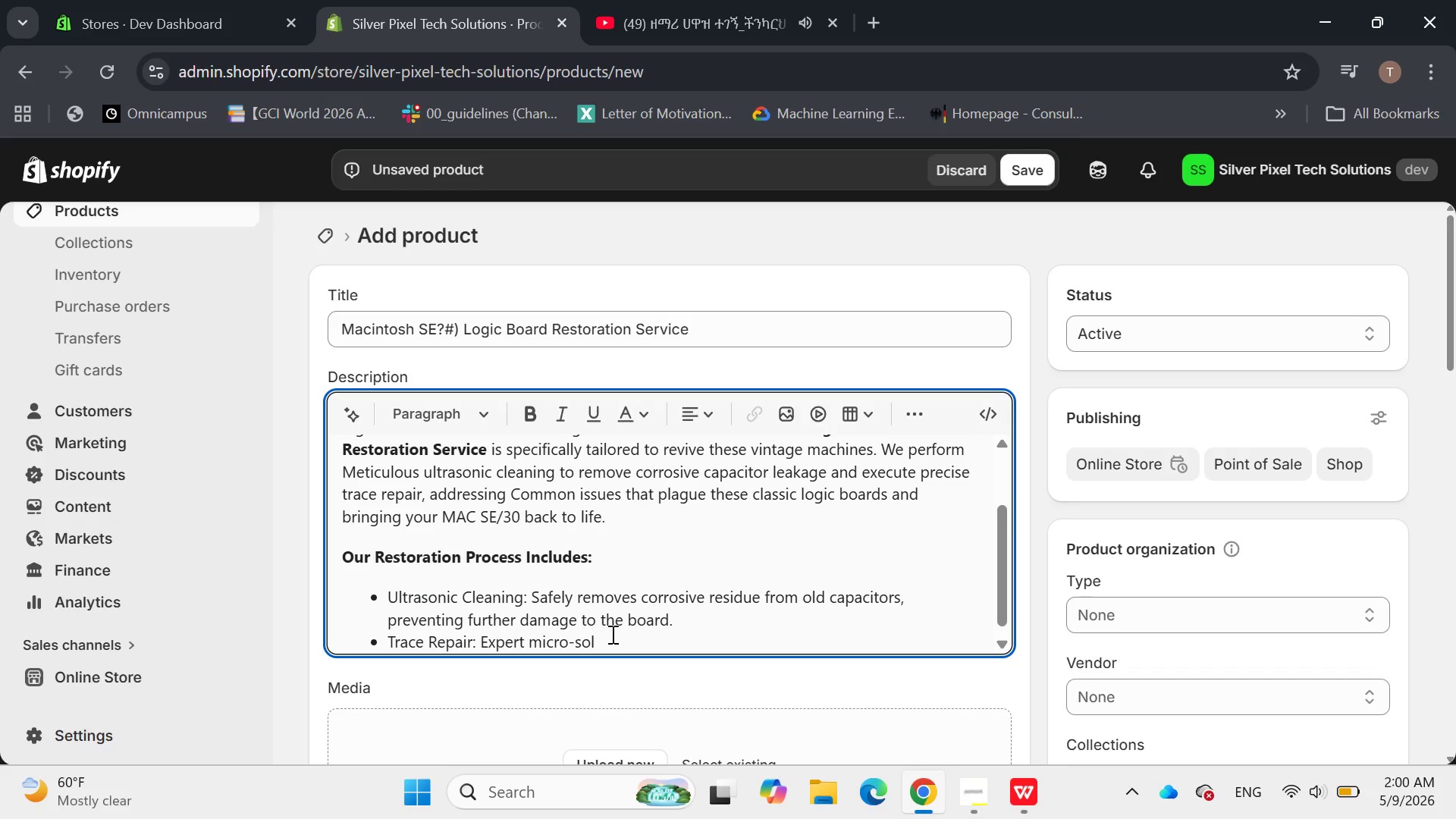 
type(dering )
 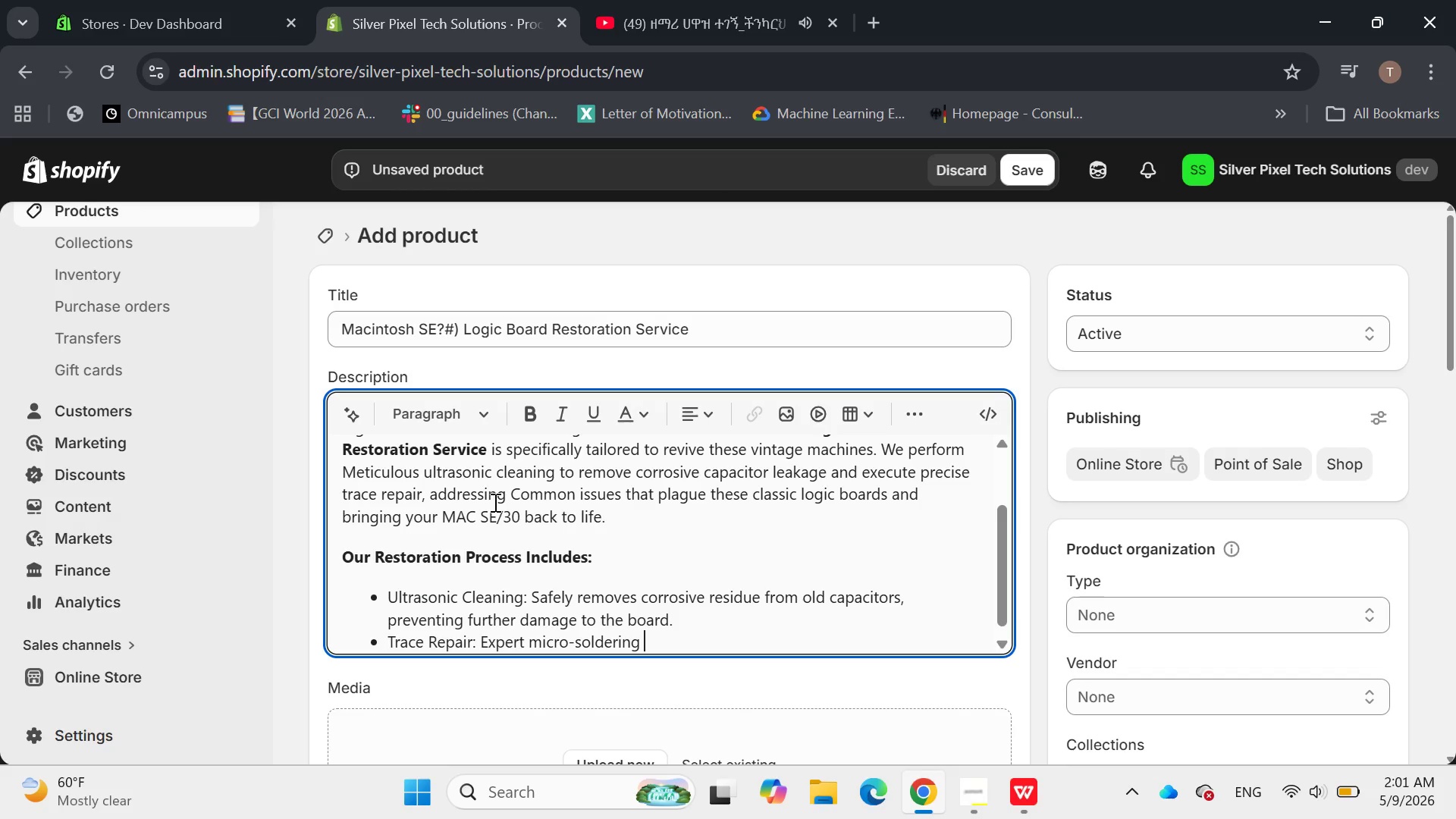 
type(to mend )
 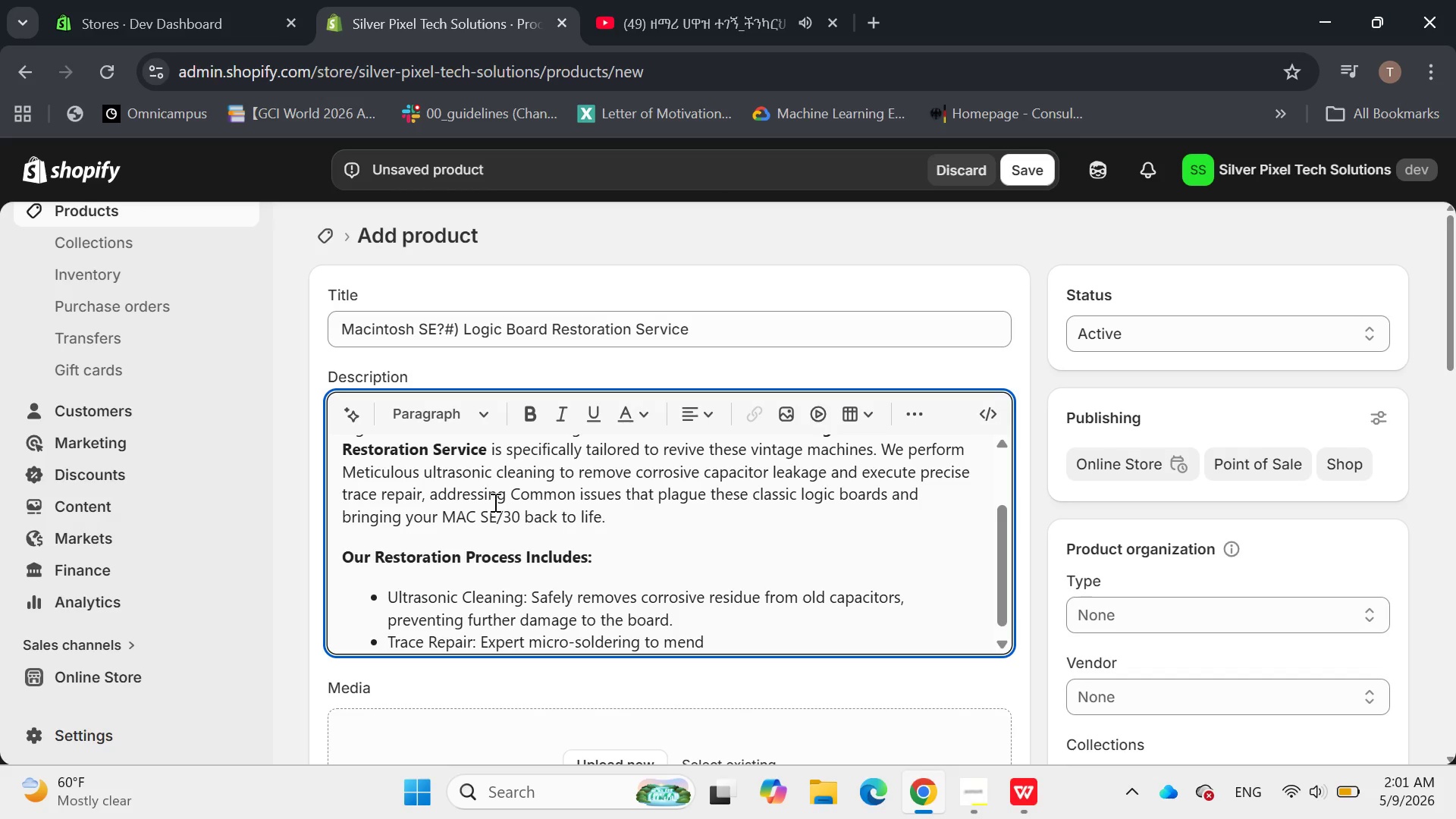 
type(damaged traces and )
 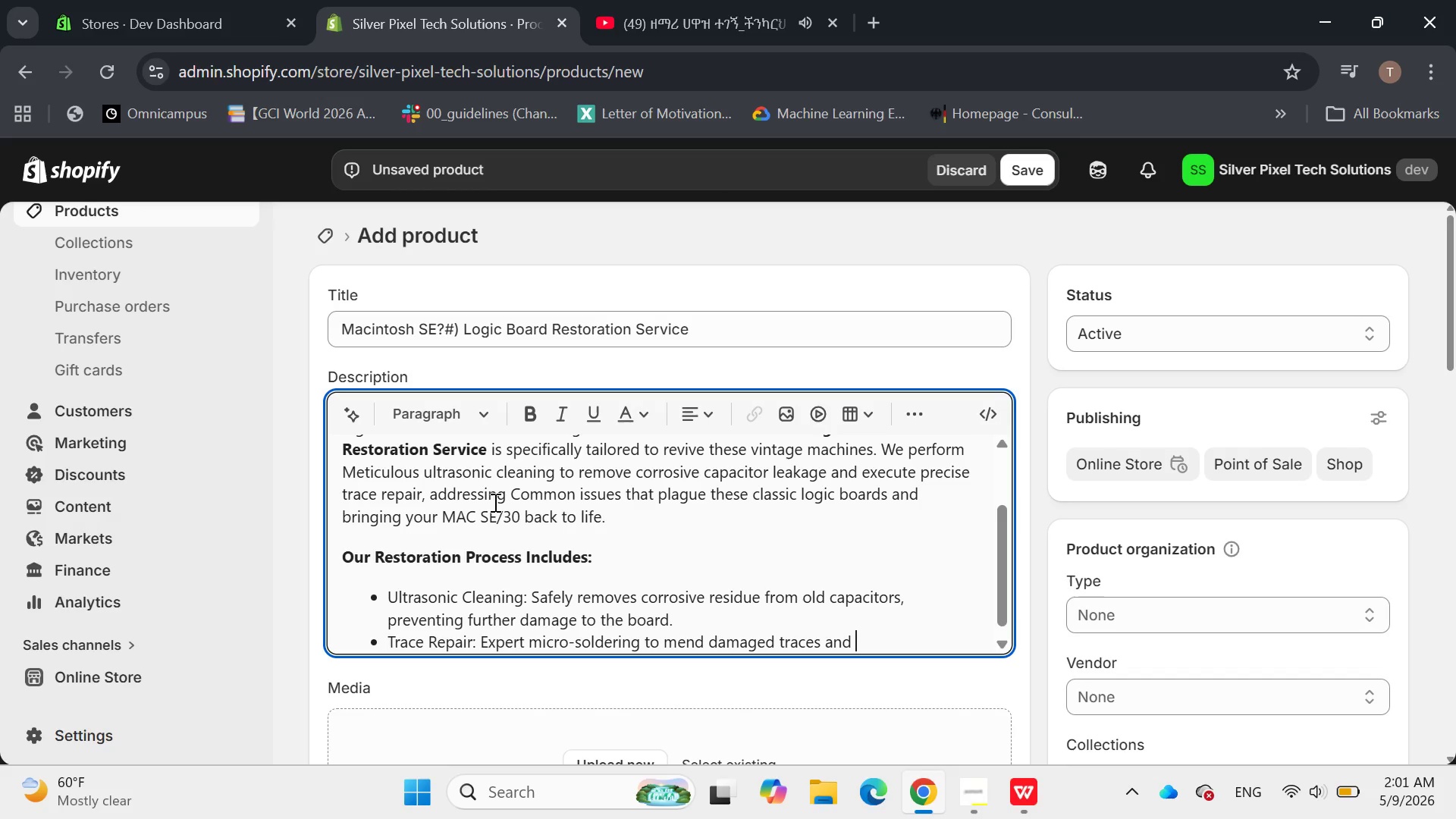 
type(pads, restoring electric )
key(Backspace)
type(al pathways.)
 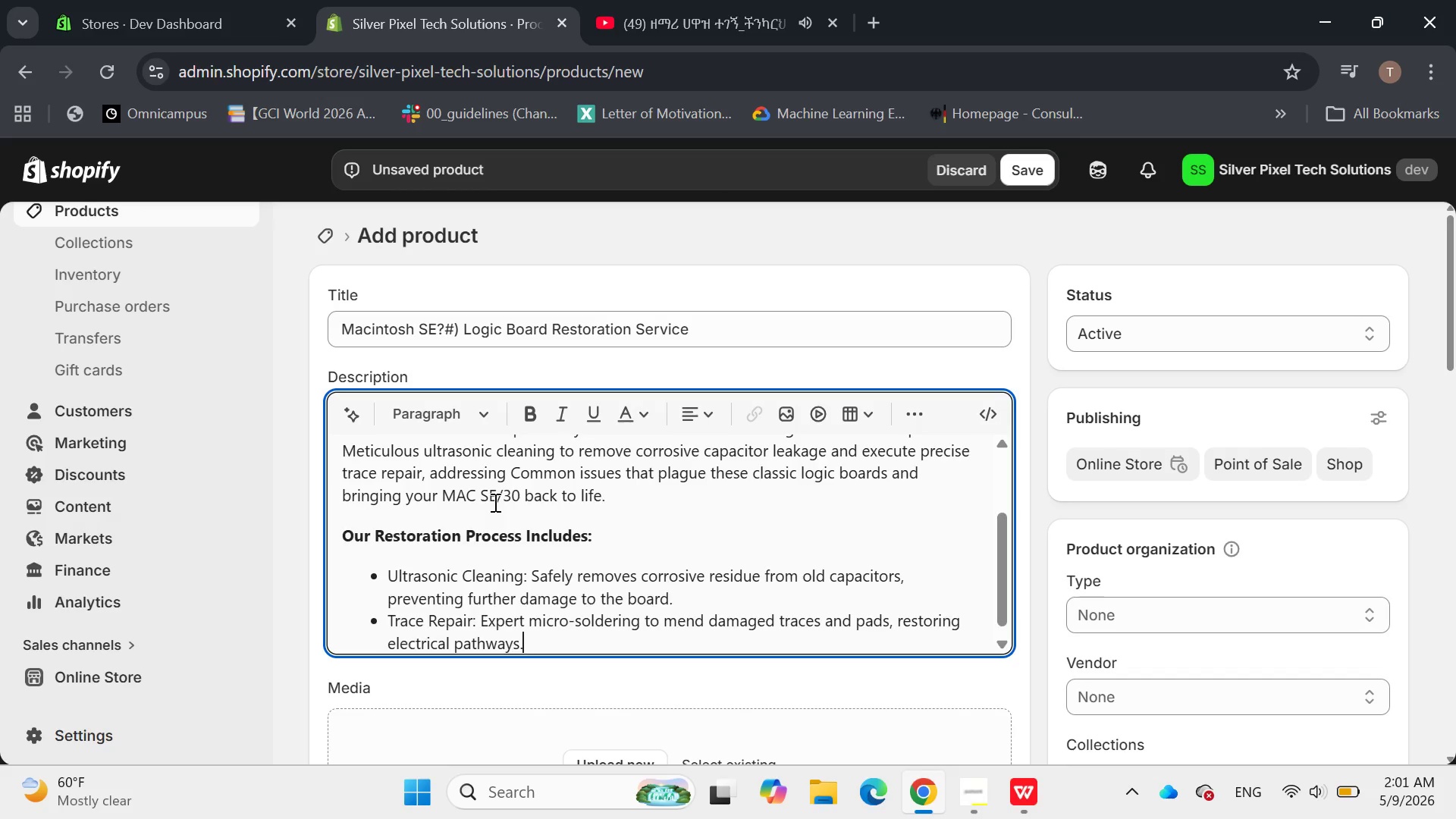 
key(Enter)
 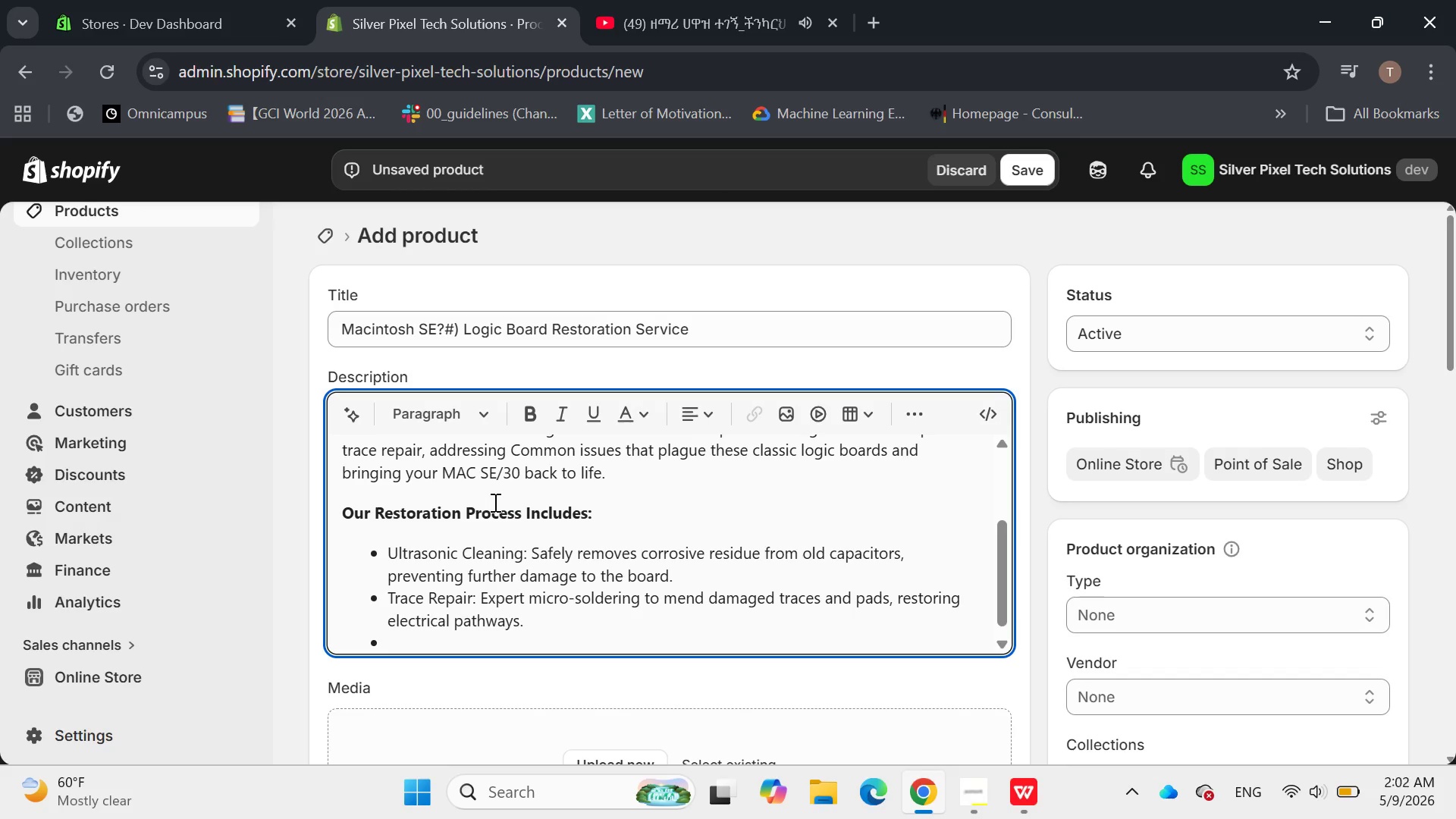 
wait(7.23)
 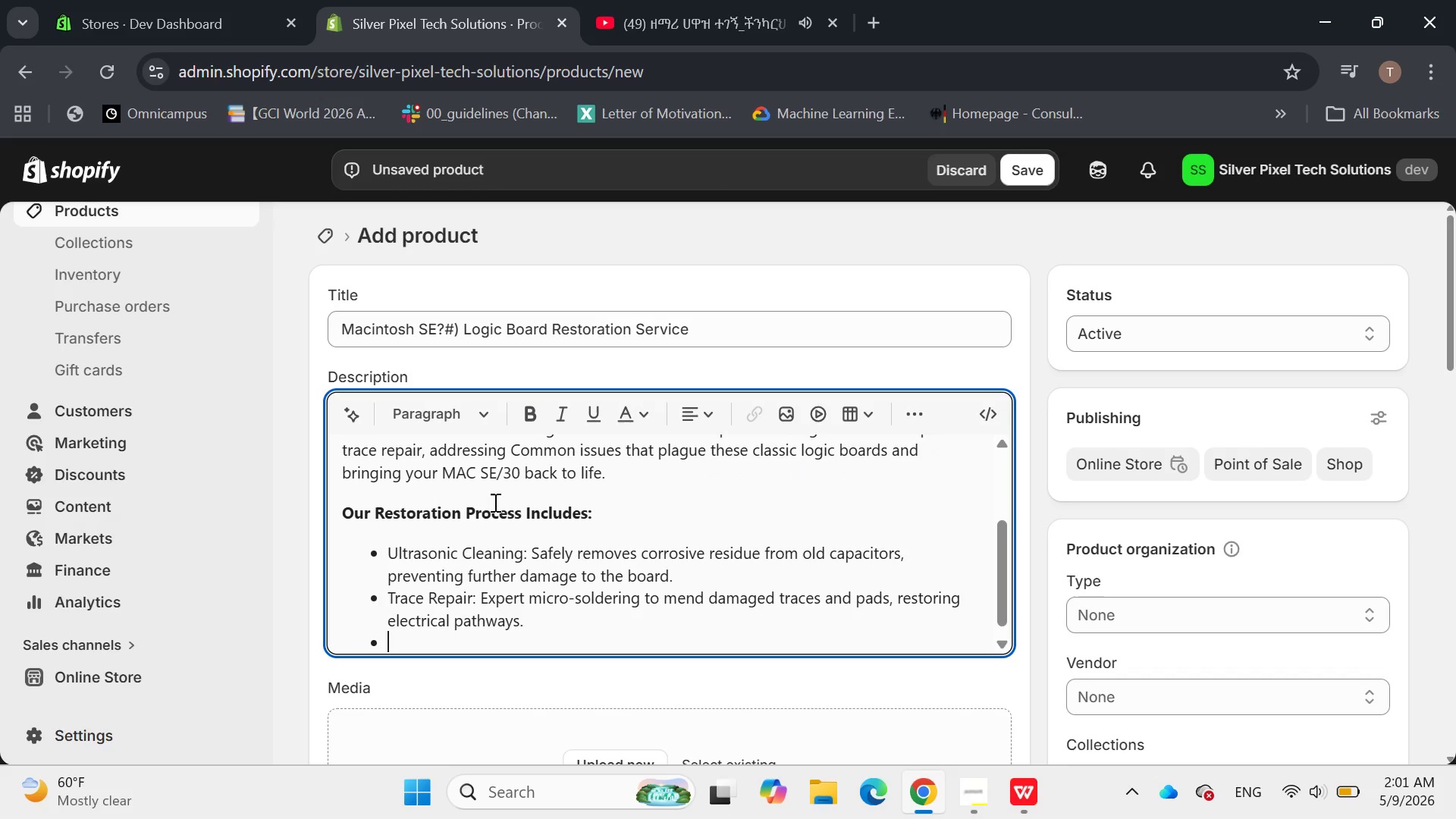 
type(Component )
 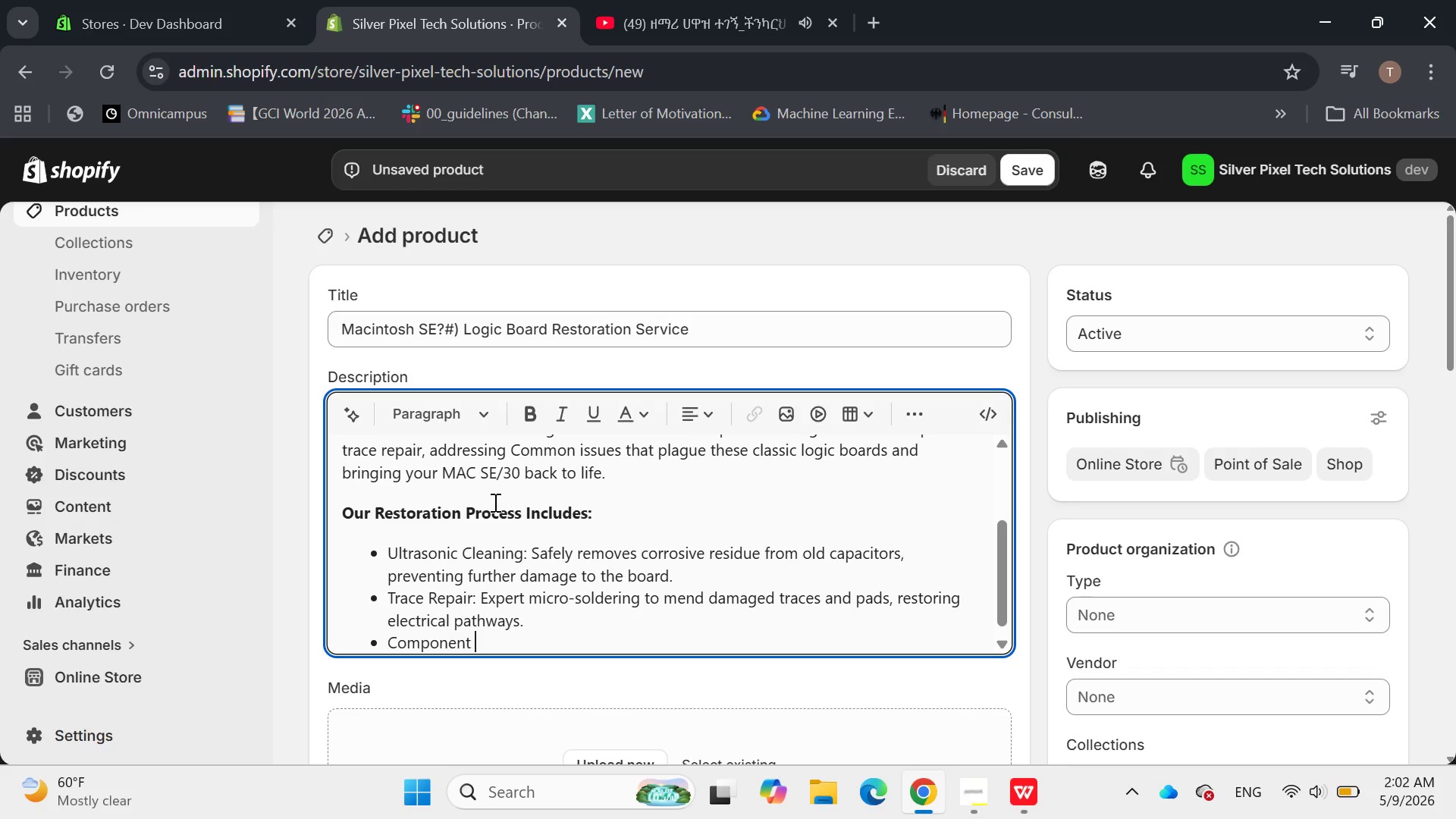 
type(Inte)
key(Backspace)
key(Backspace)
type(spection )
 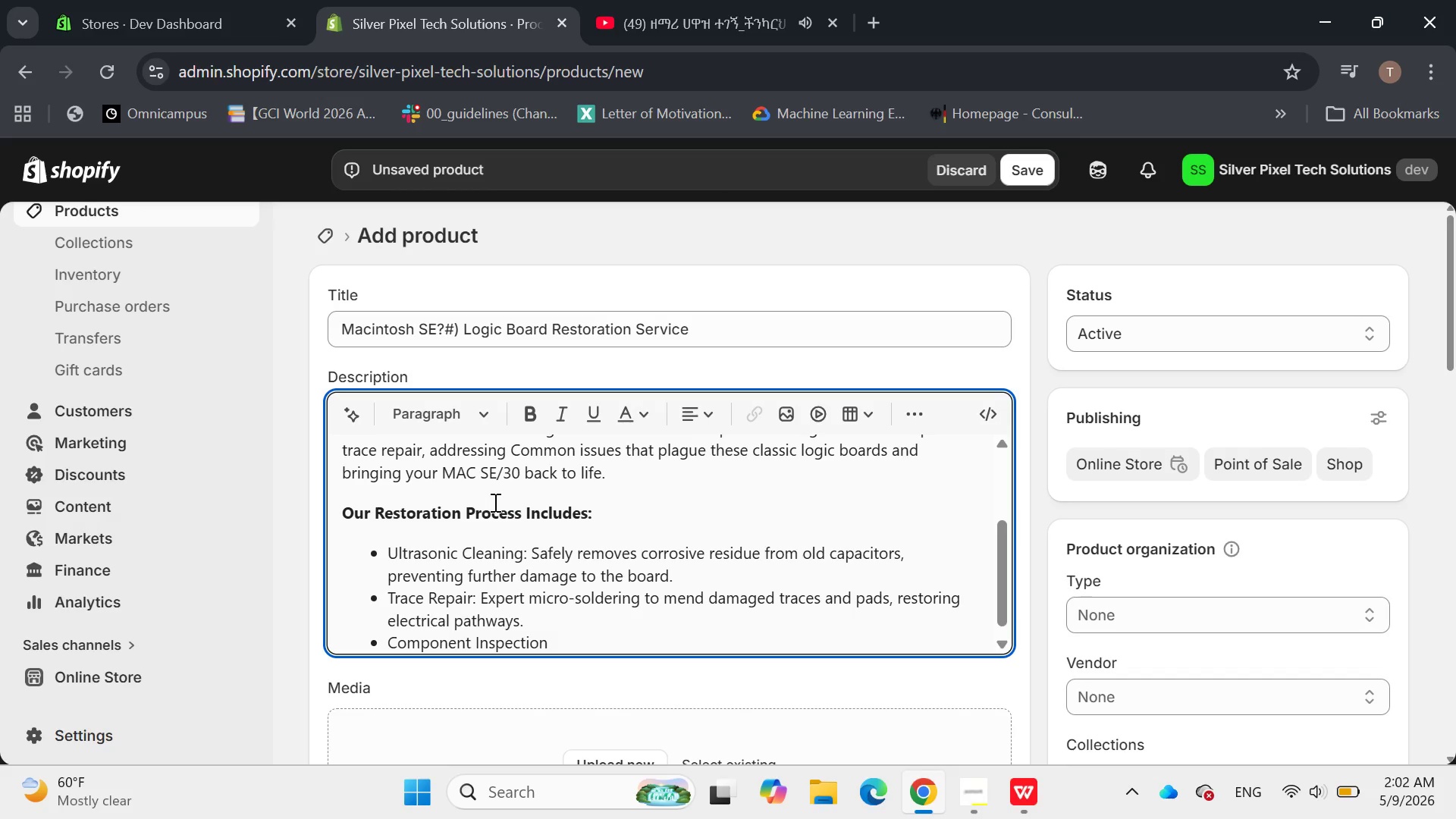 
key(Shift+Semicolon)
 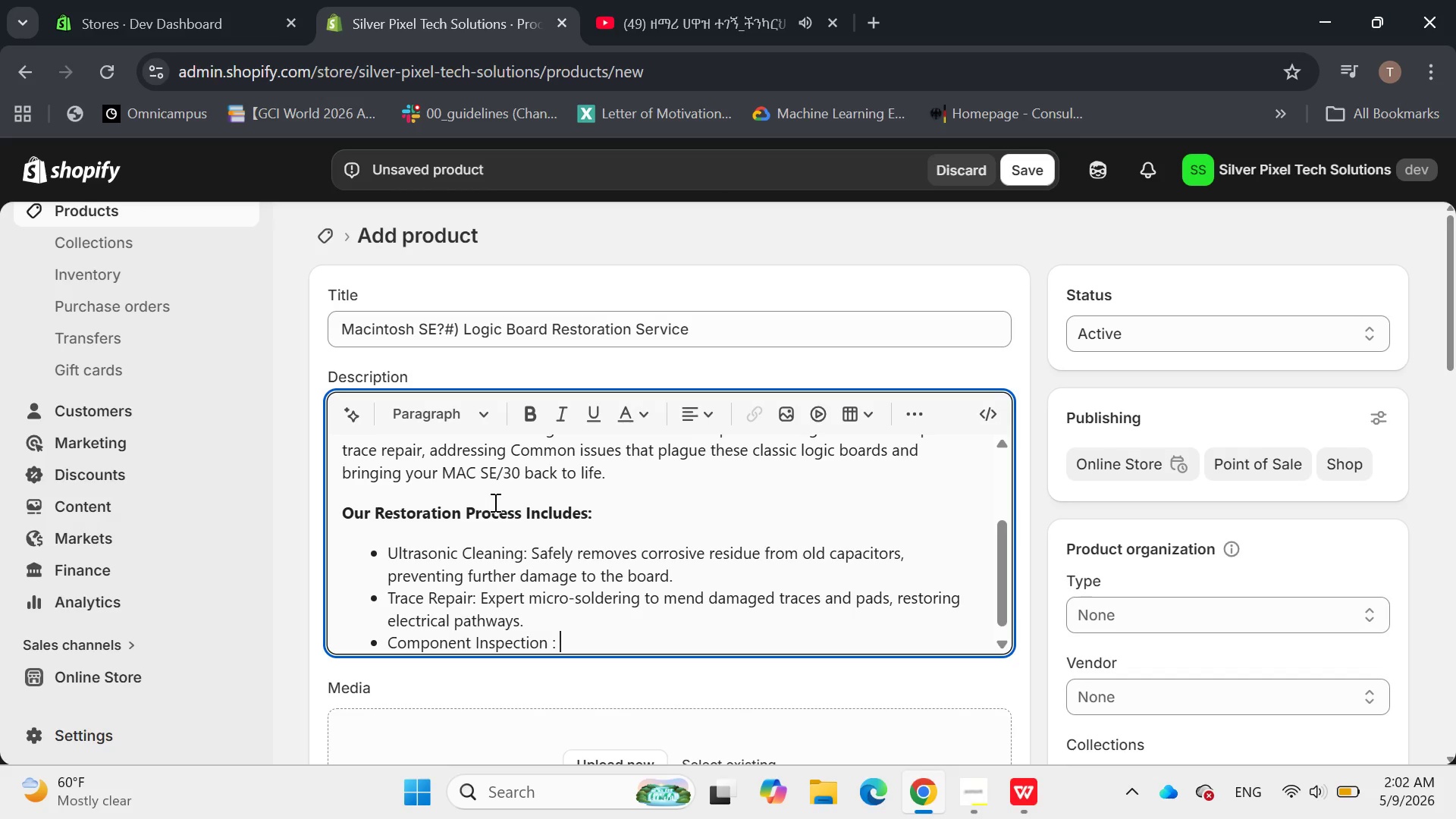 
key(Space)
 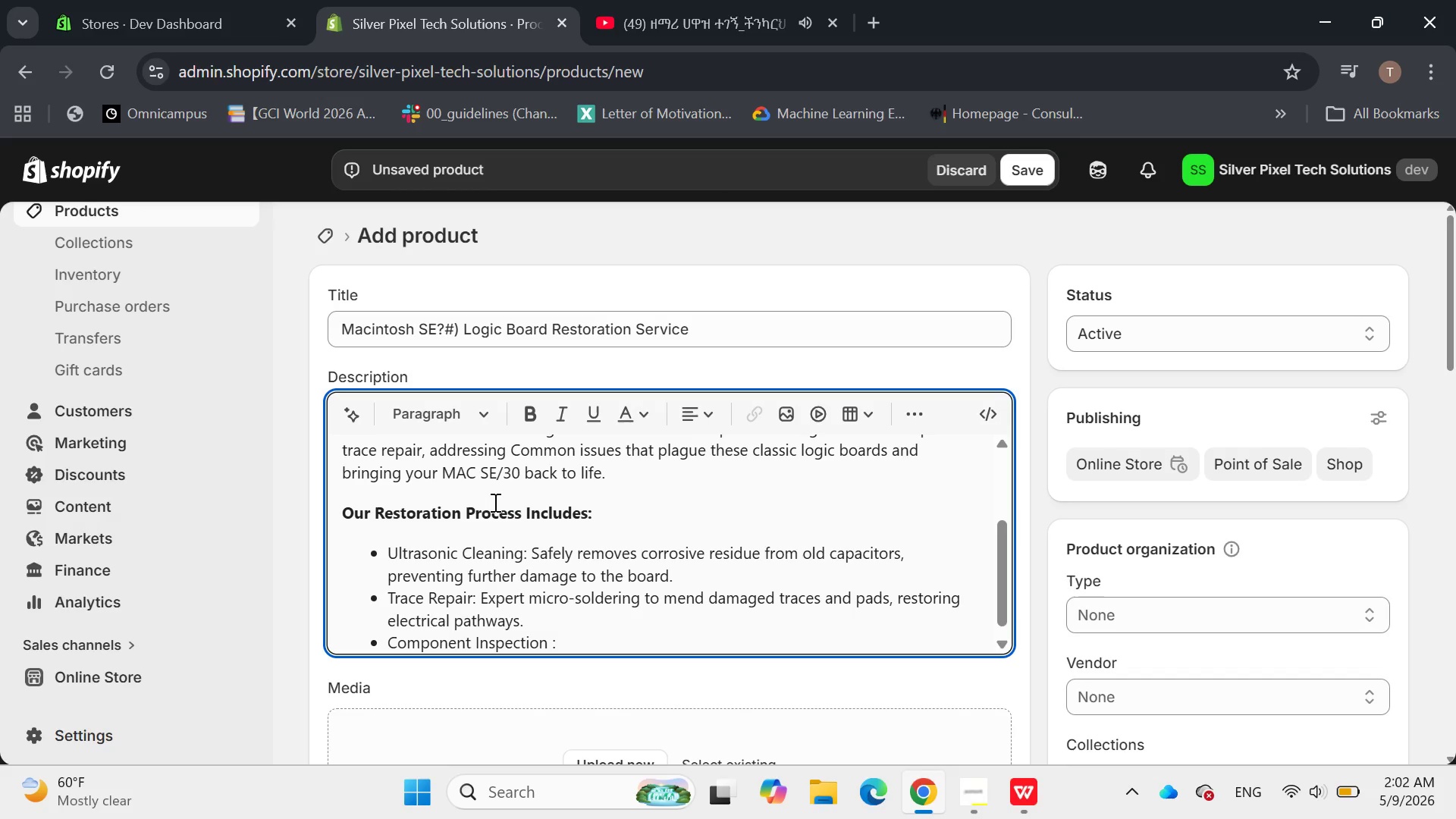 
key(Backspace)
 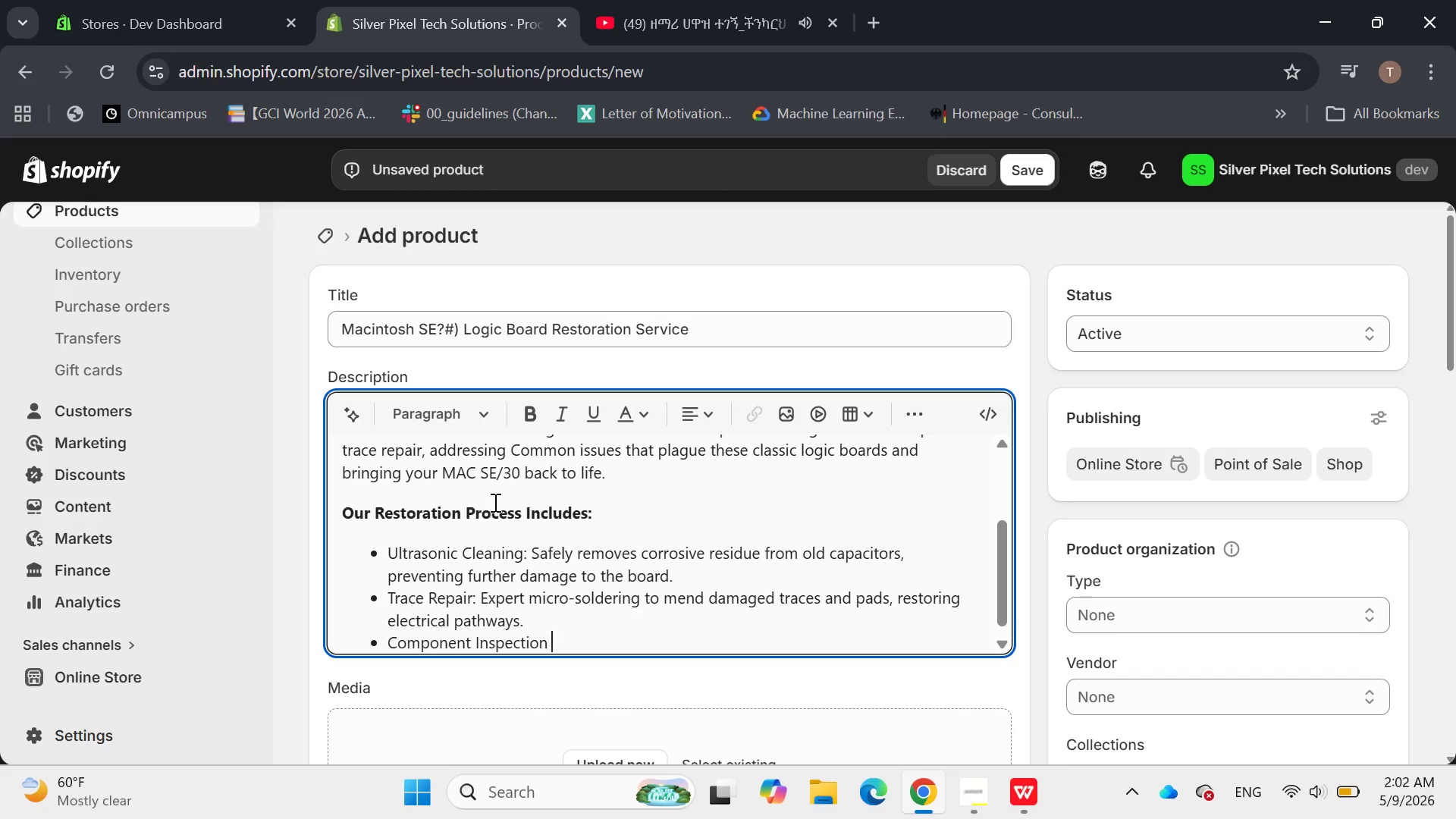 
key(Backspace)
 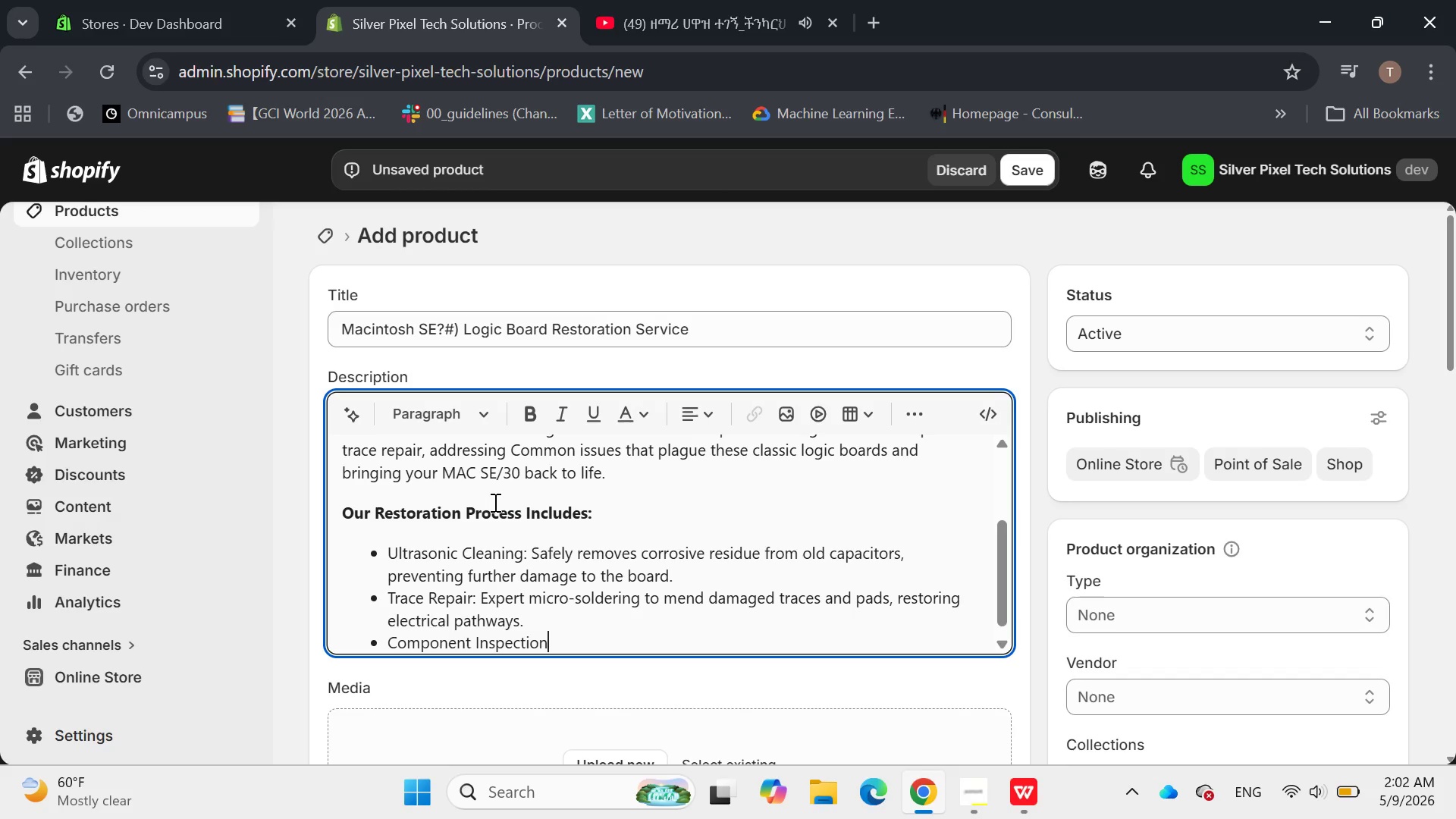 
key(Backspace)
 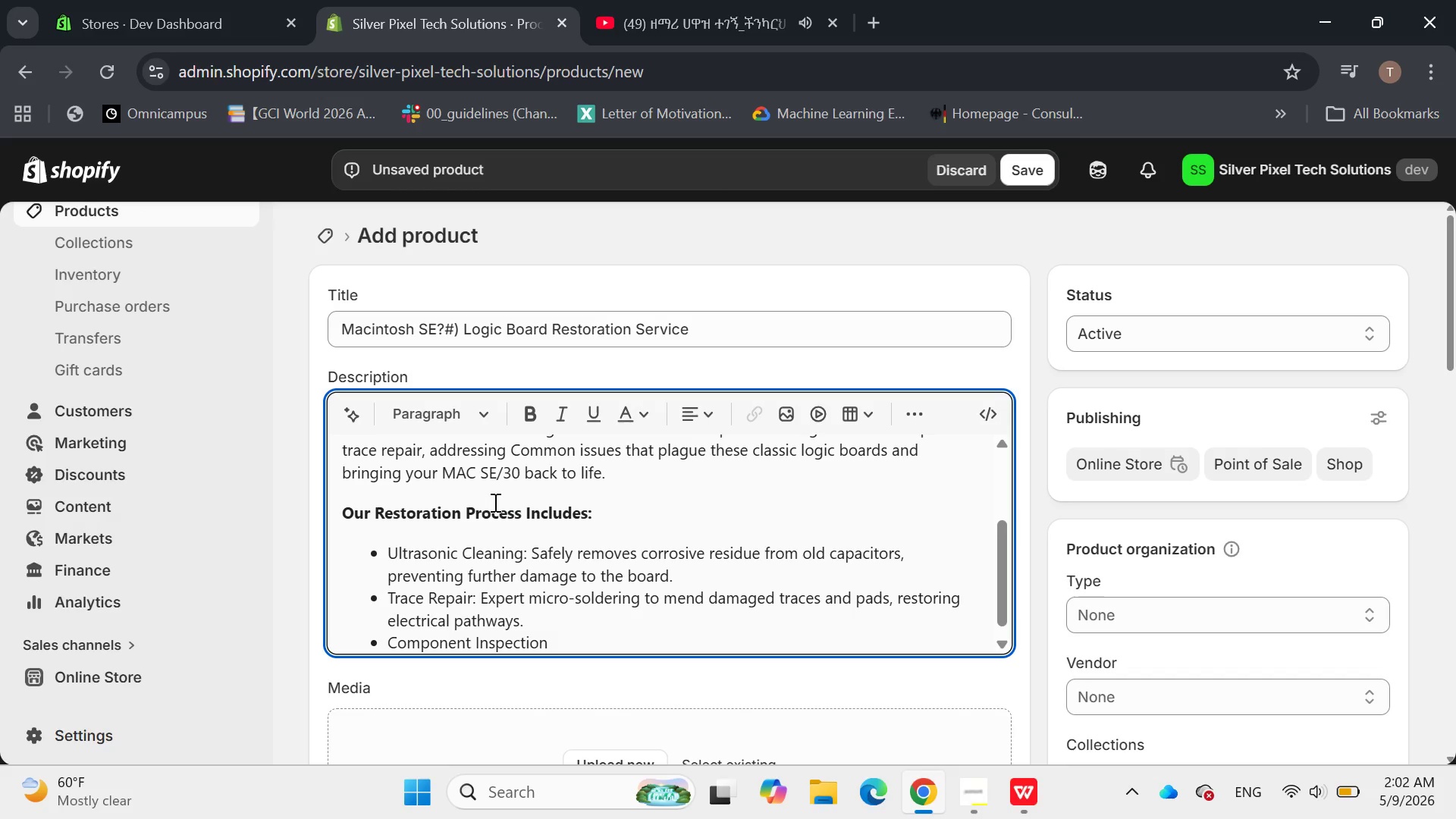 
key(Shift+Semicolon)
 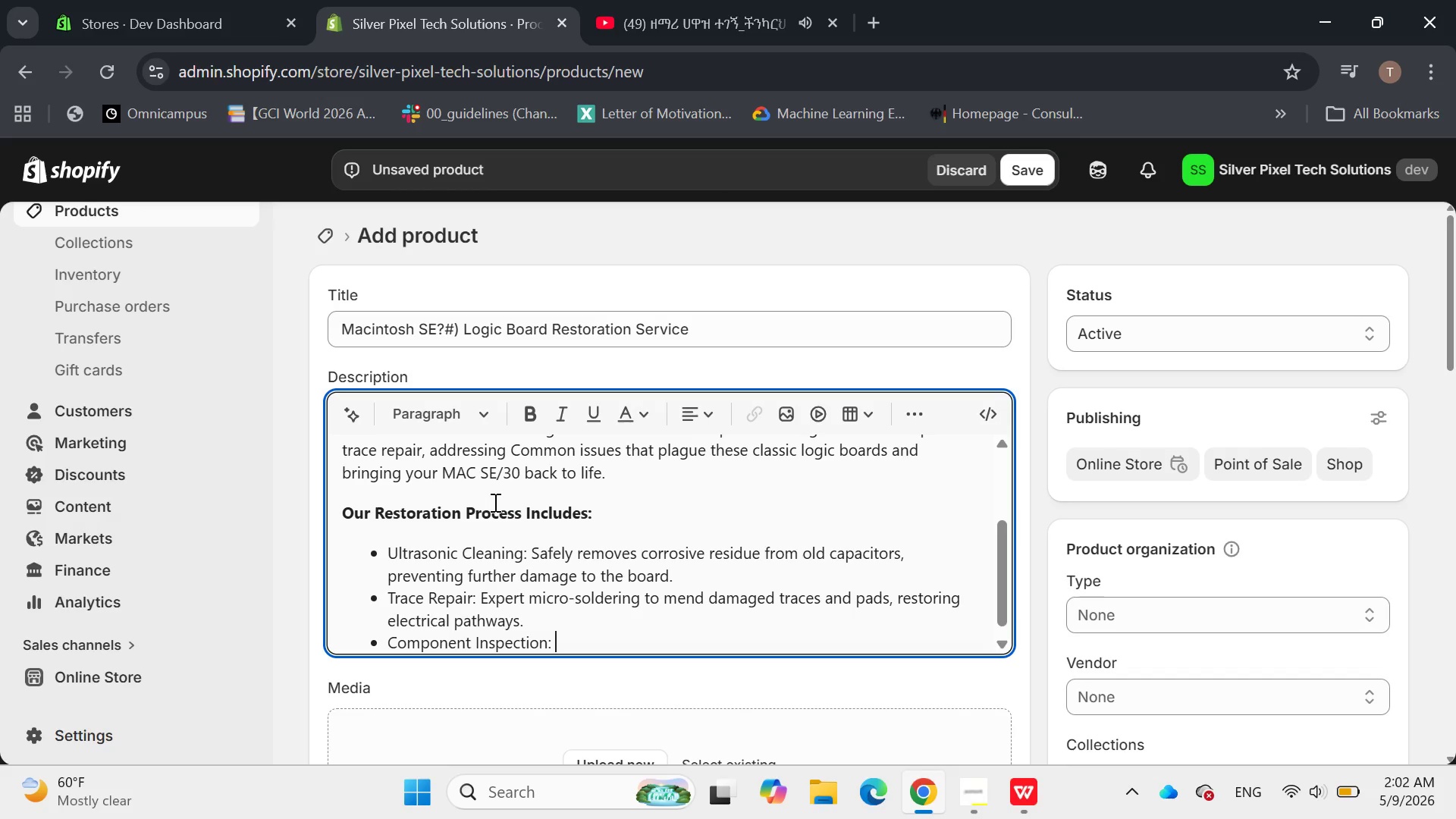 
key(Space)
 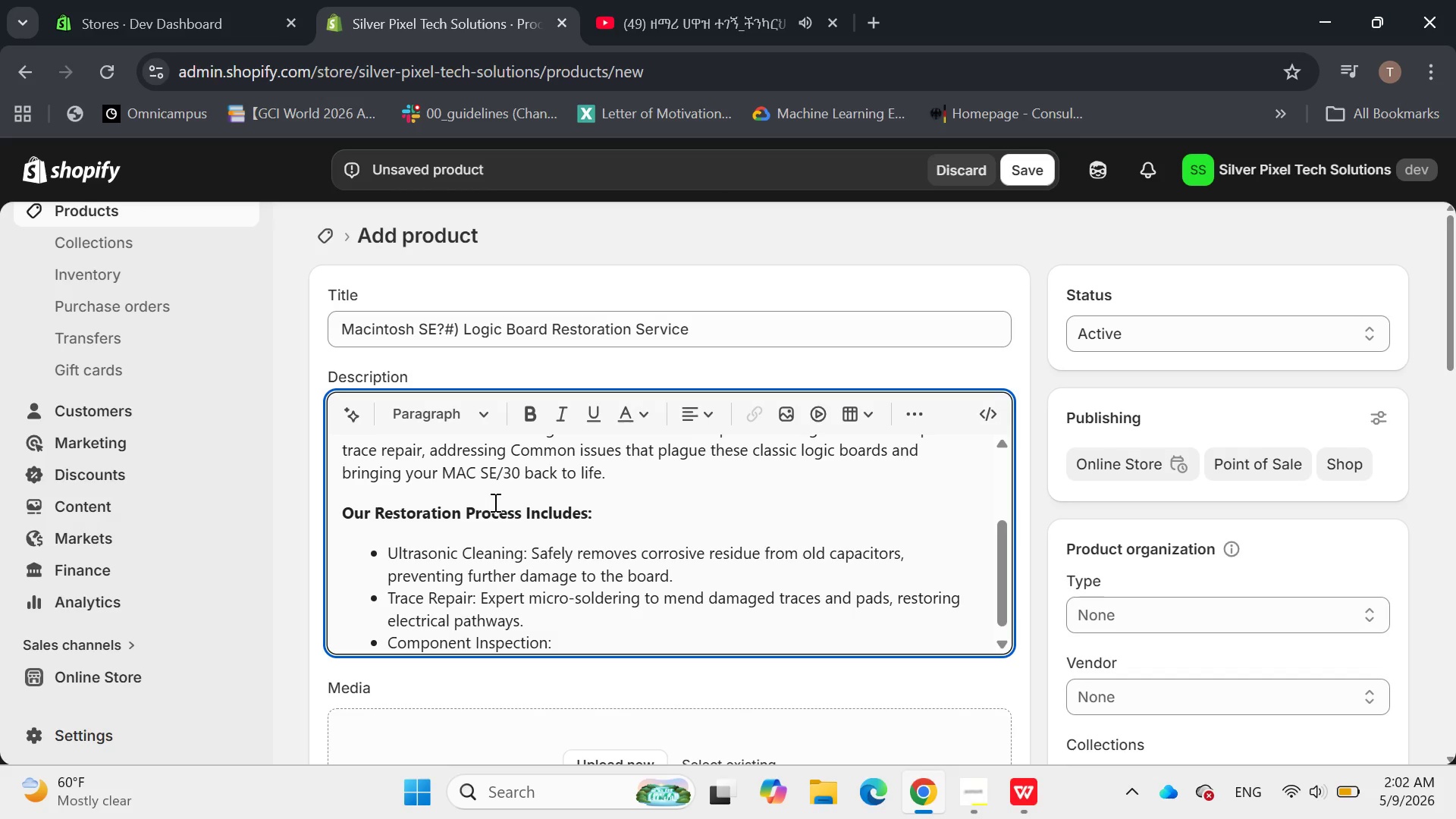 
type(Thorough examination for othr)
 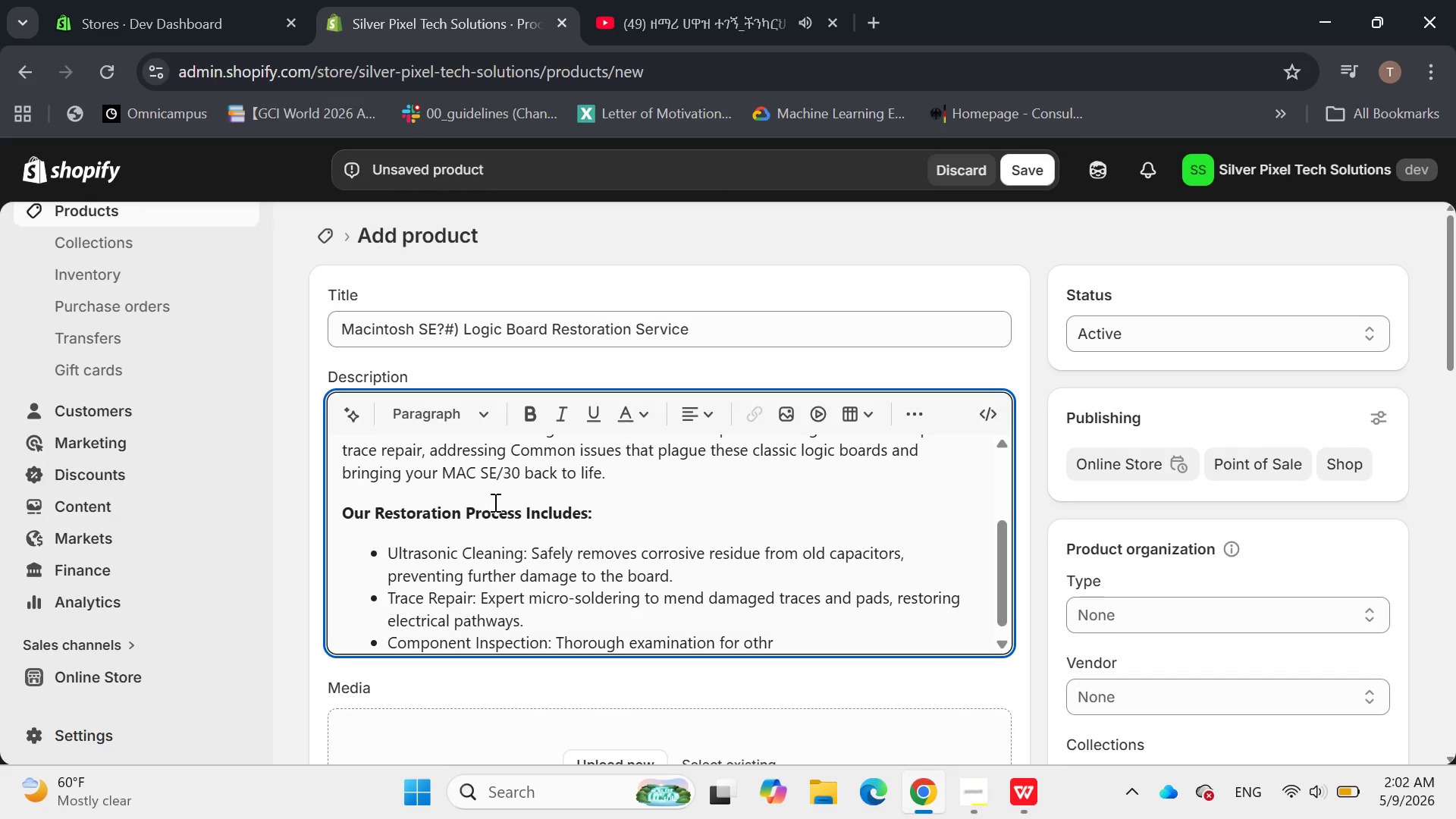 
key(Backspace)
type(er)
 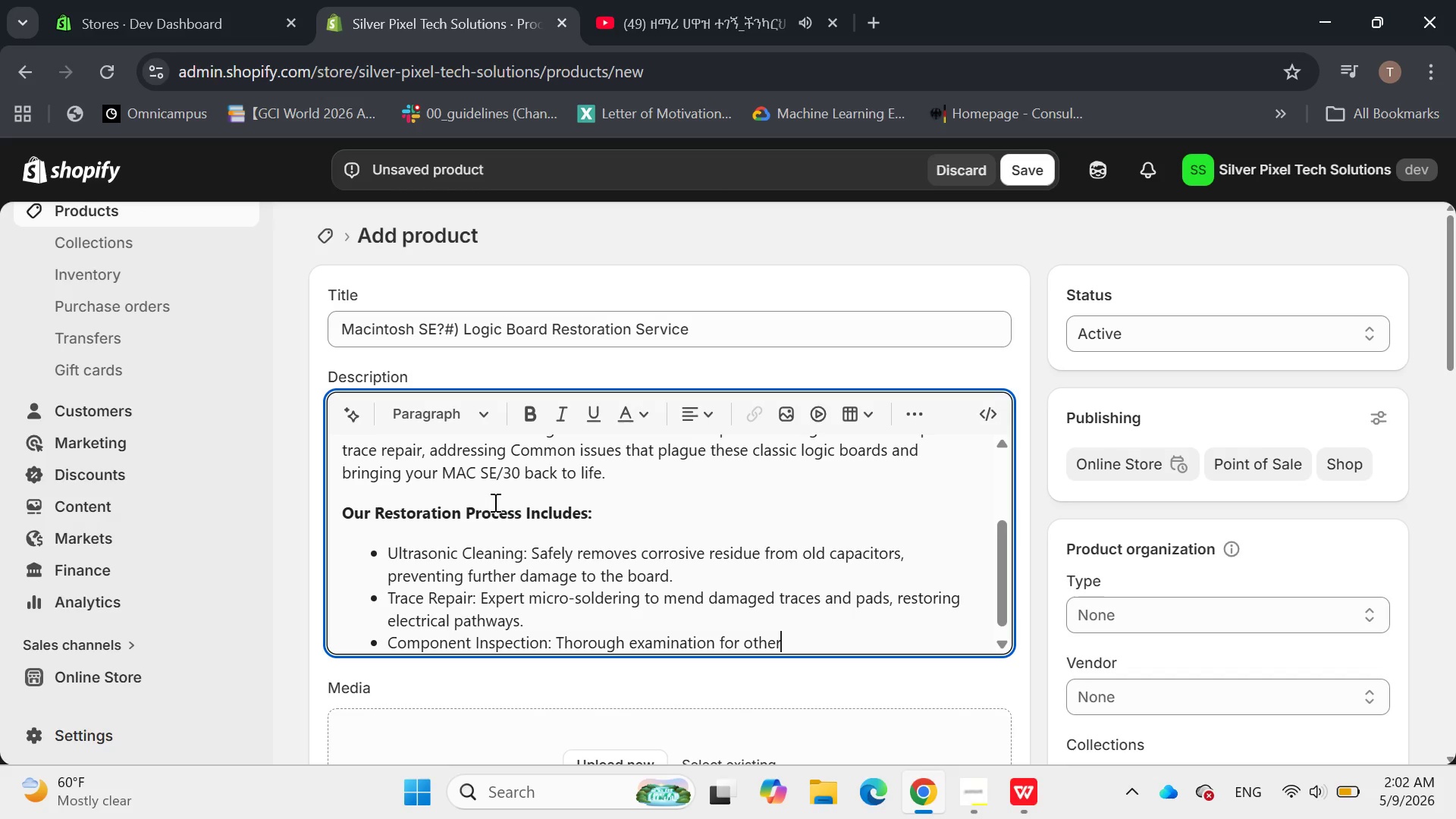 
type( failing components that might impact the board's stability.)
 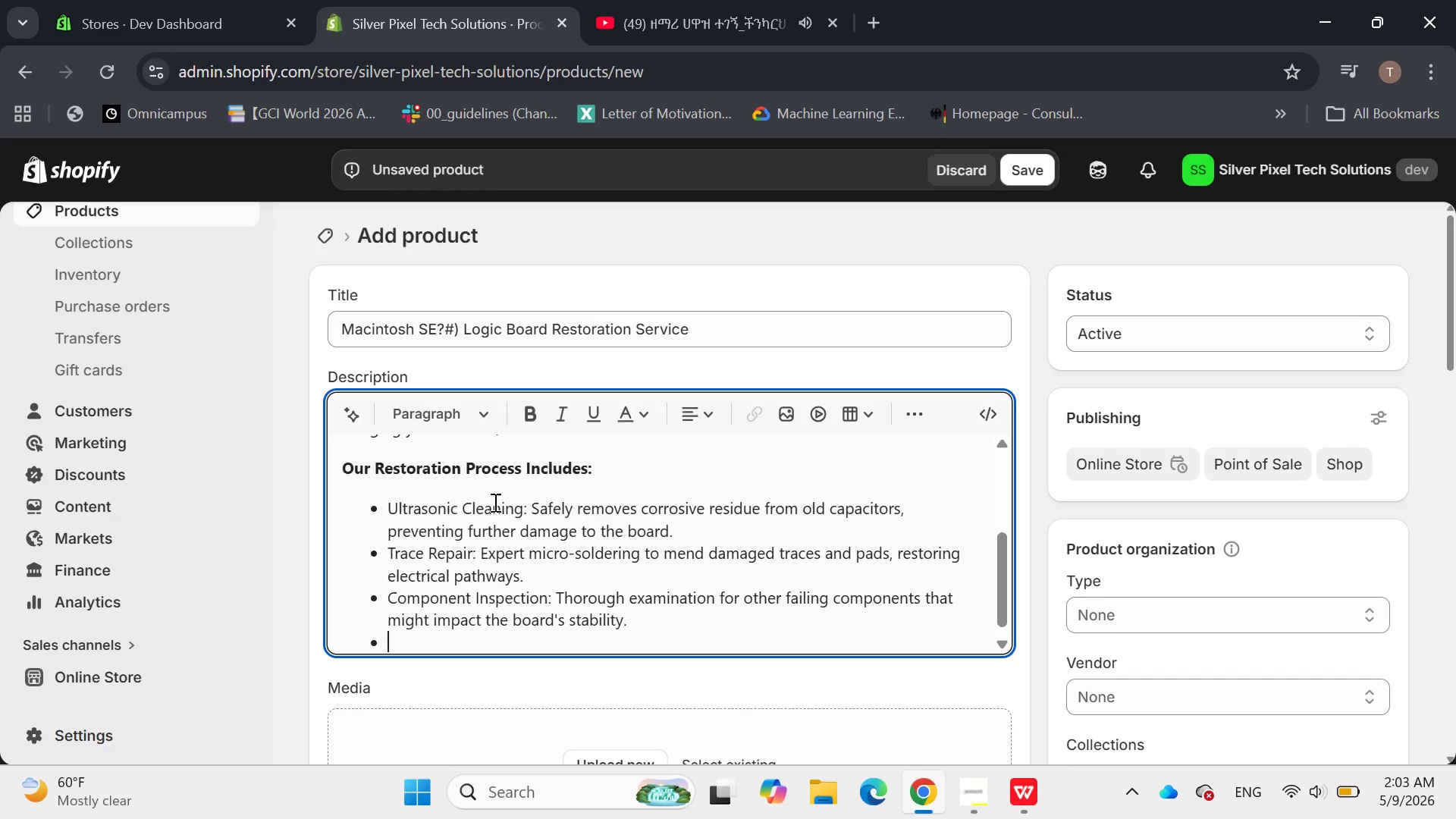 
key(Enter)
 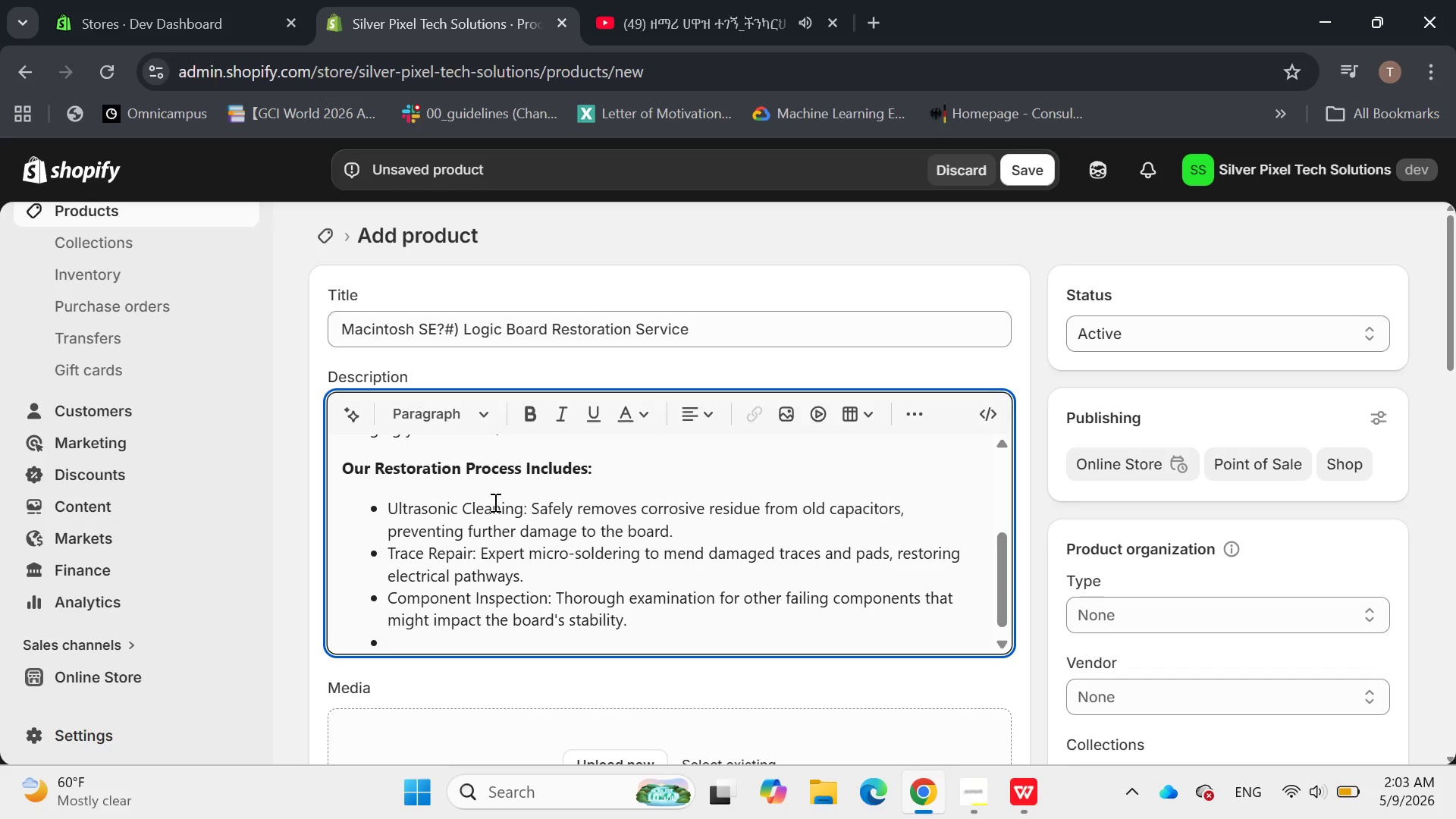 
type(Functionaliy)
 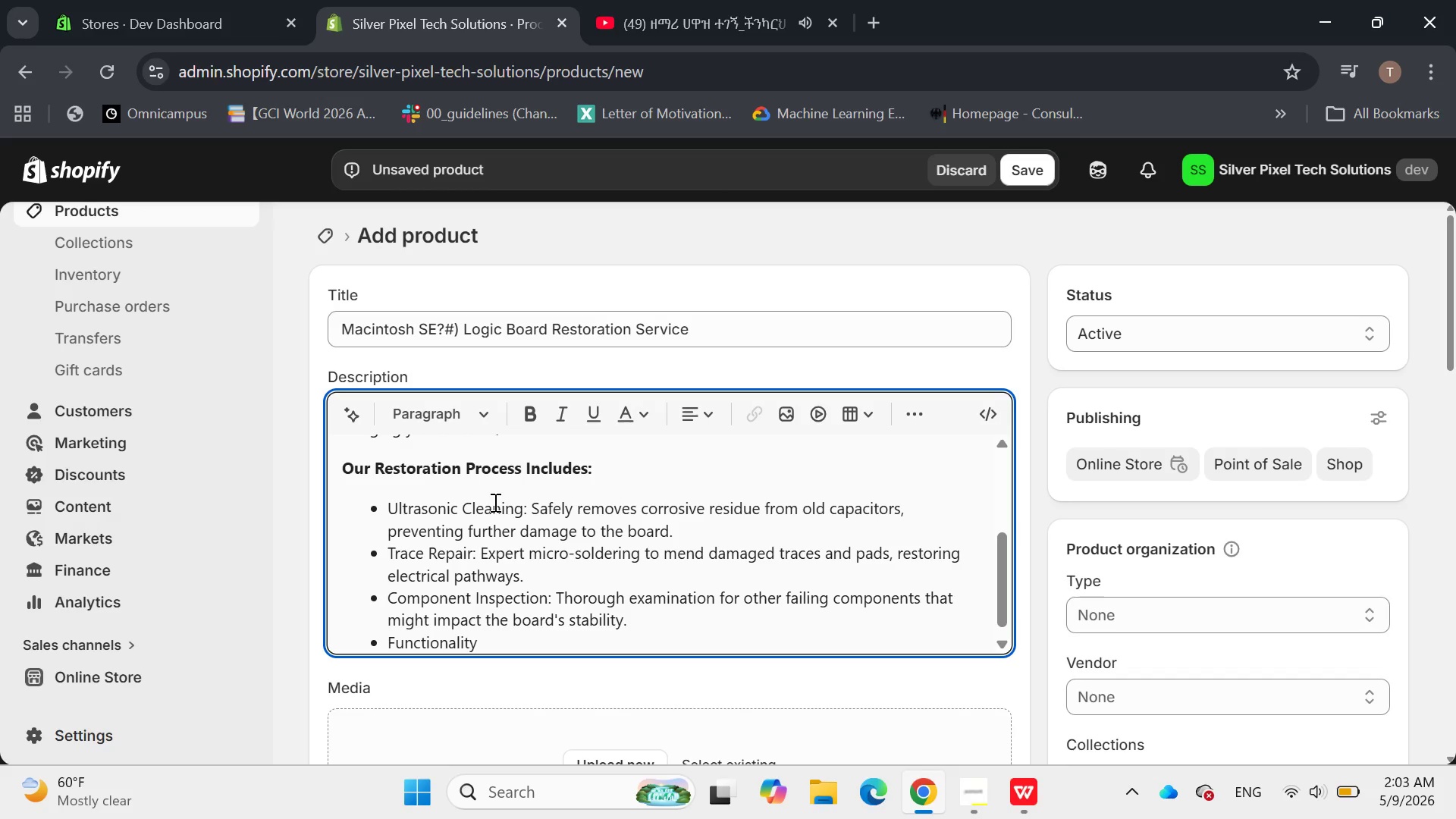 
type( Testing )
key(Backspace)
type(:)
 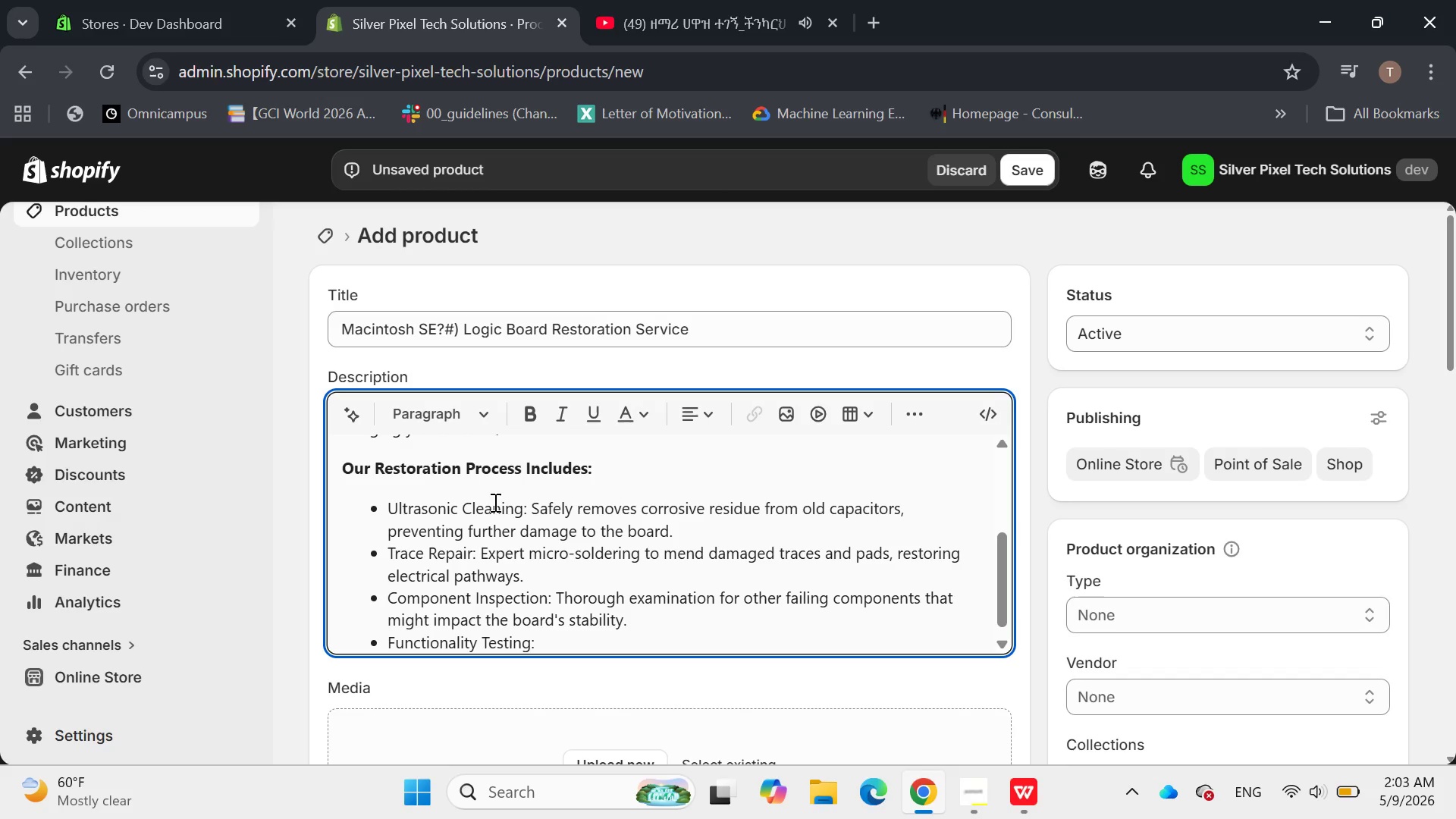 
wait(5.34)
 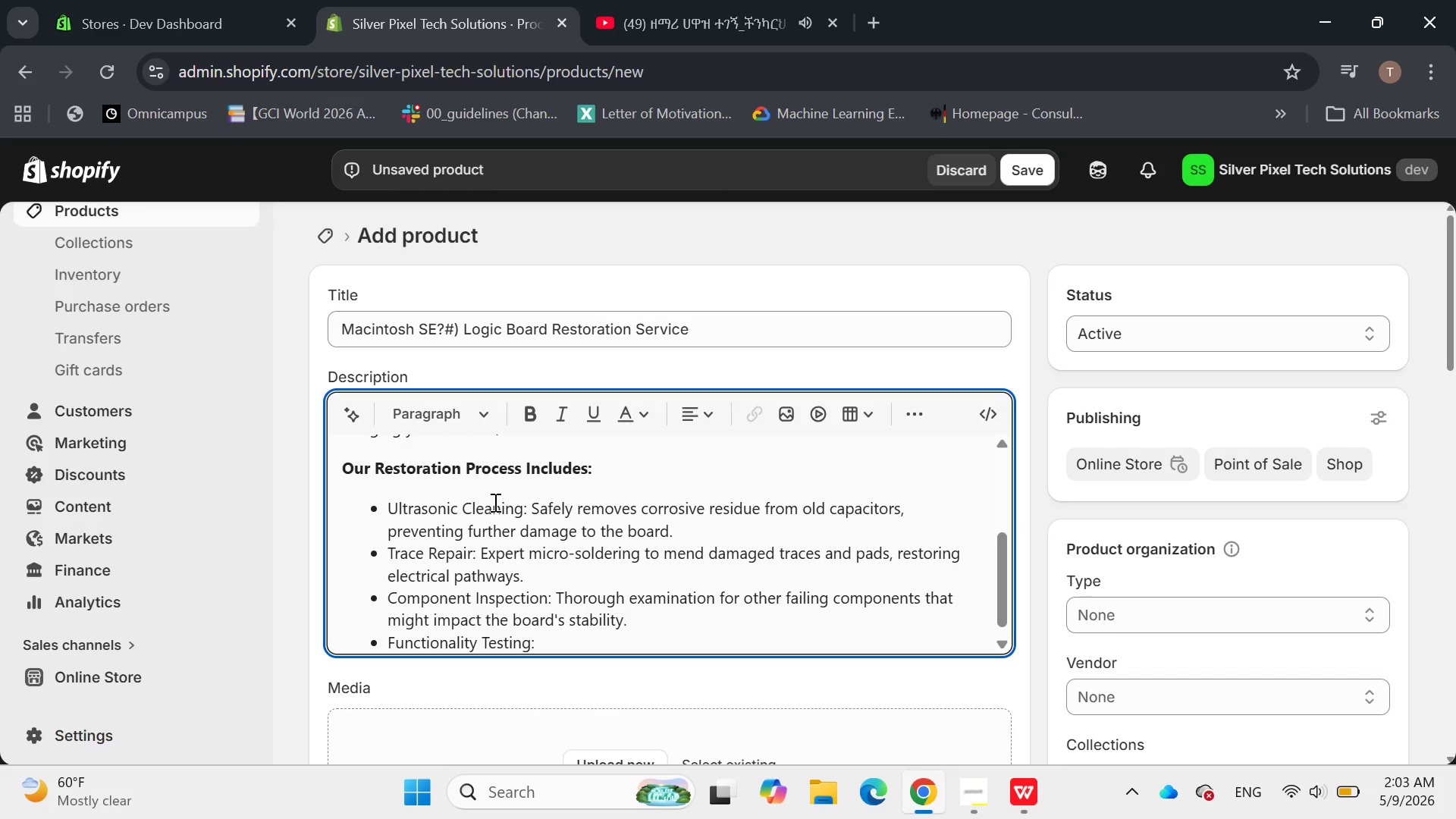 
type( Compre)
 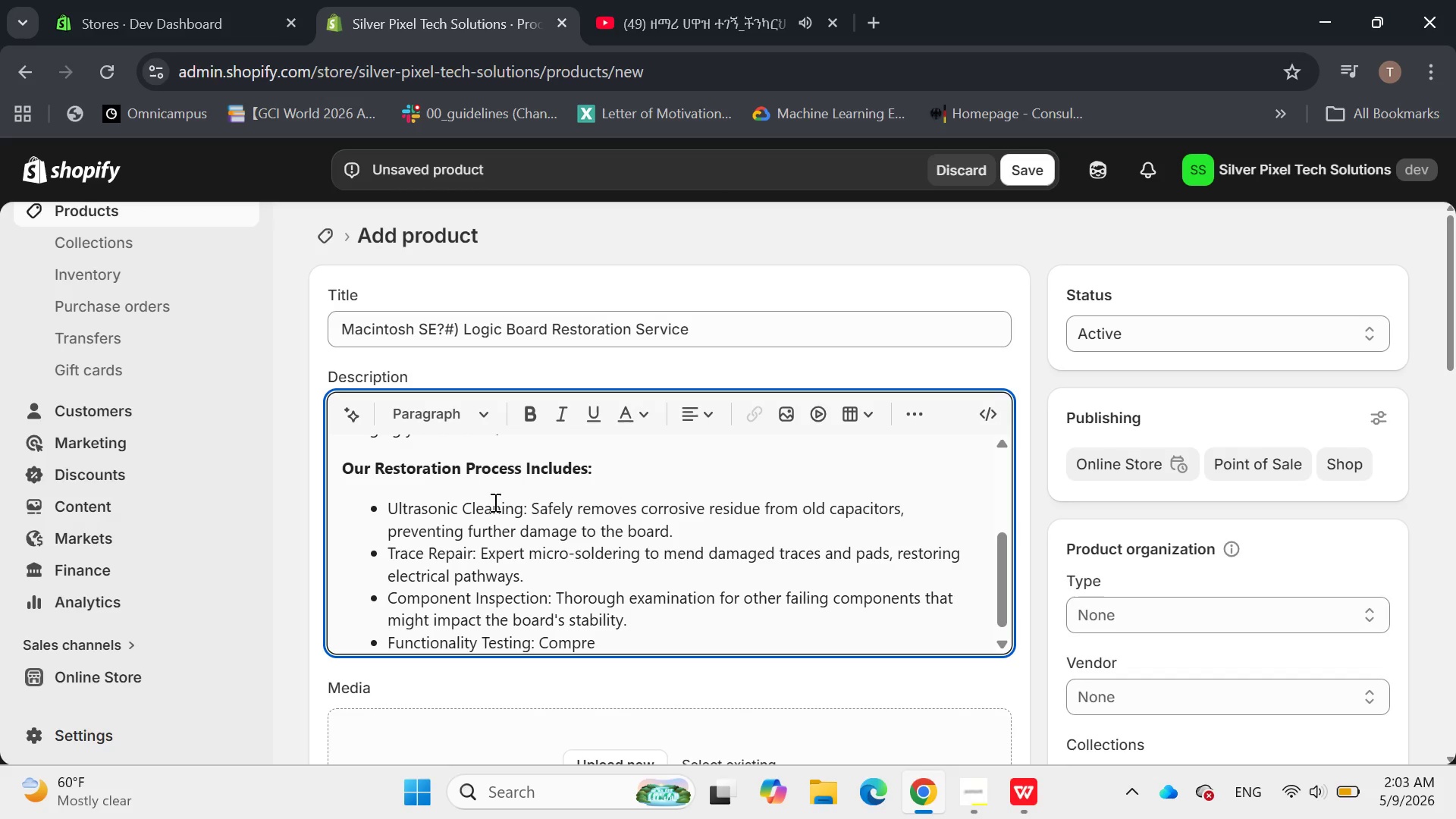 
type(hensive)
 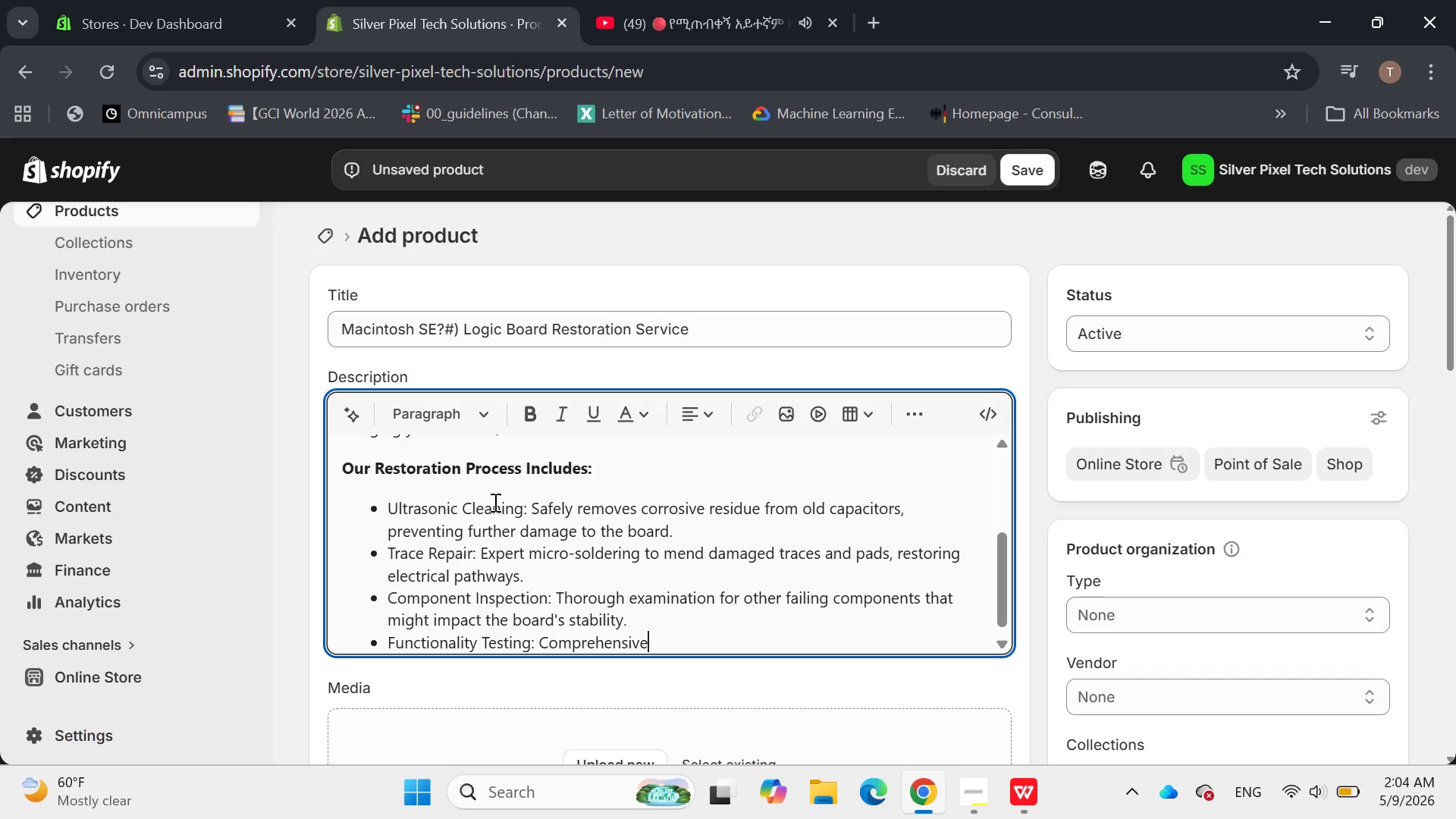 
wait(5.89)
 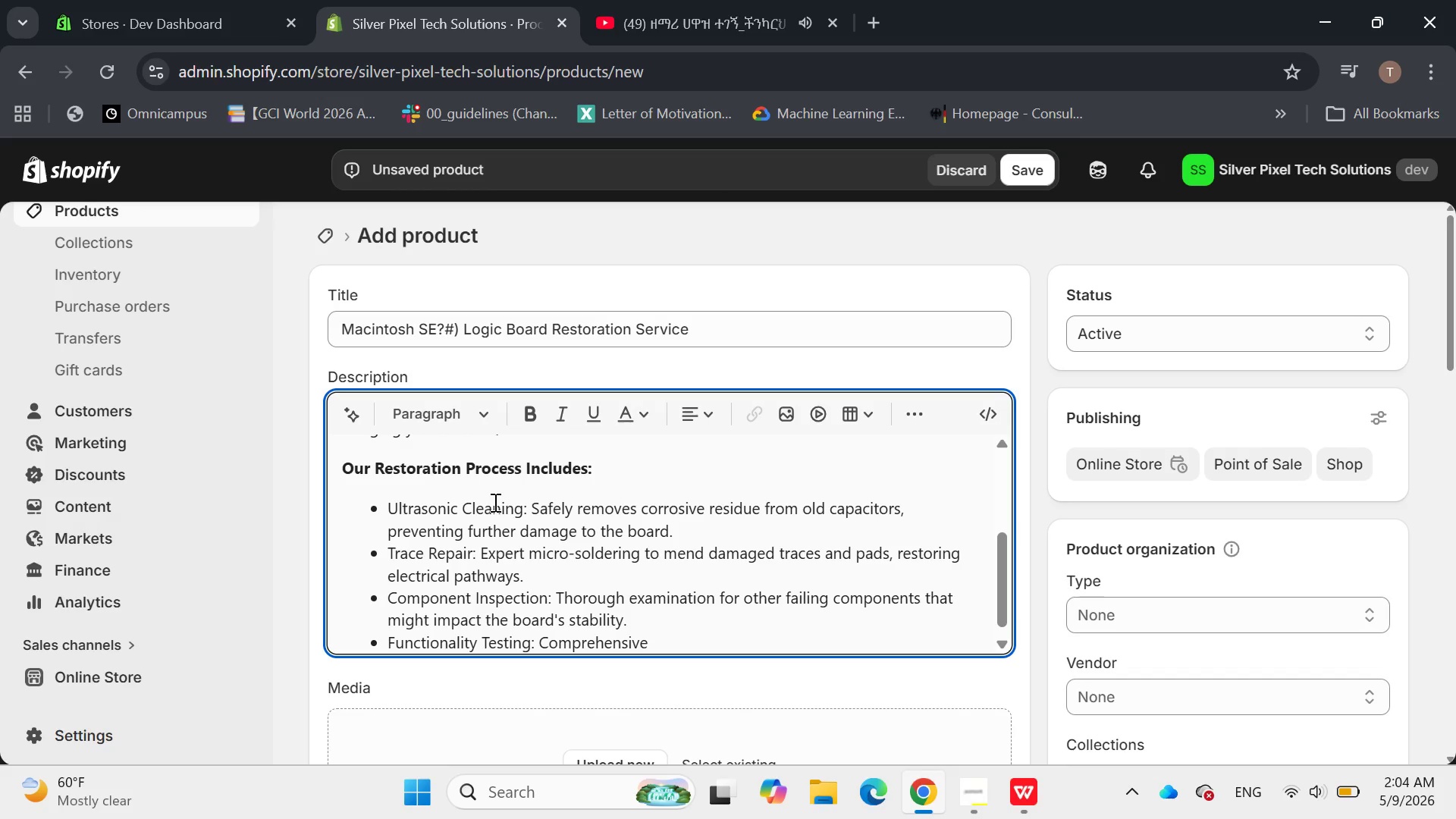 
type( testing )
 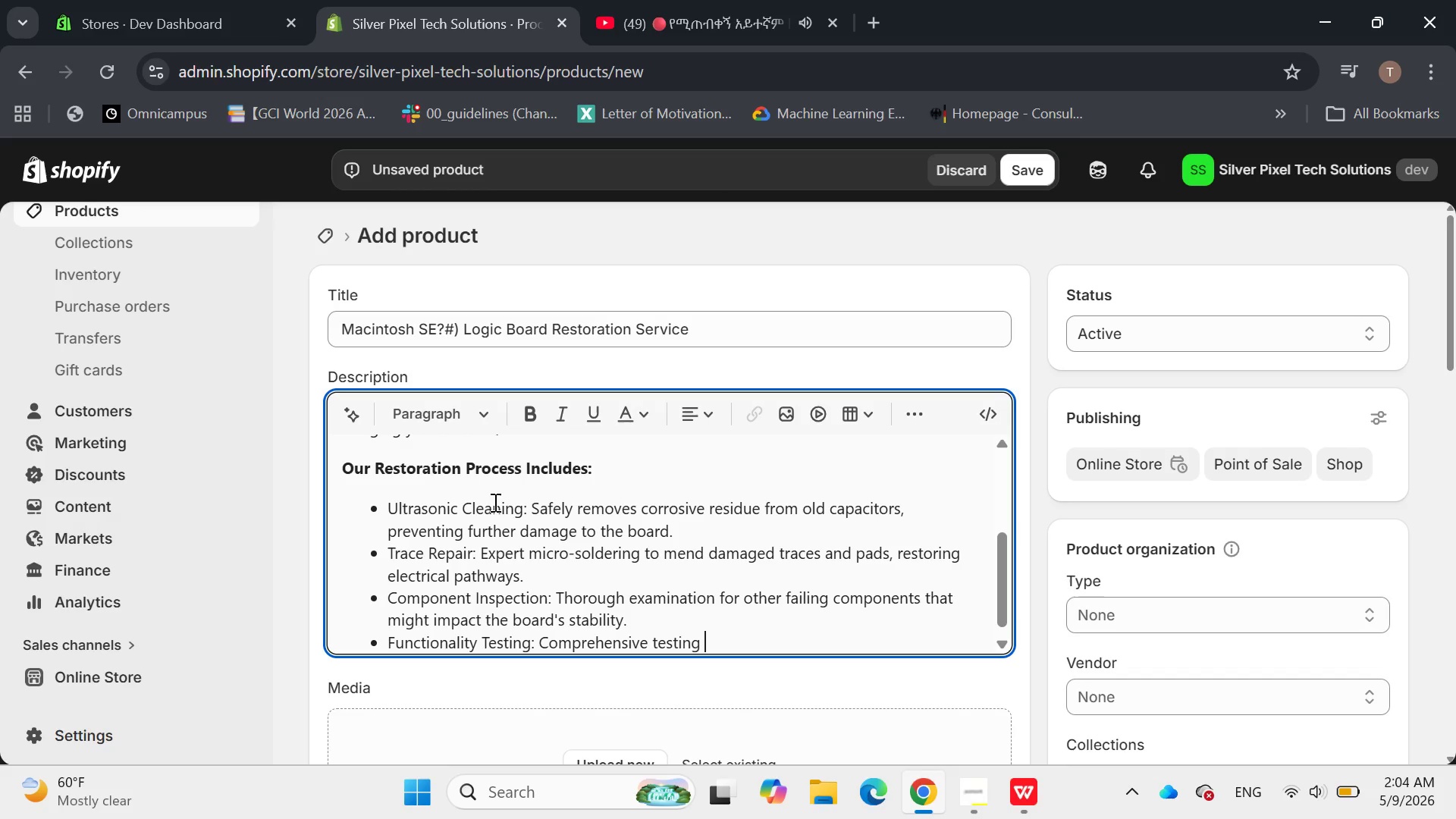 
type(of the restored)
 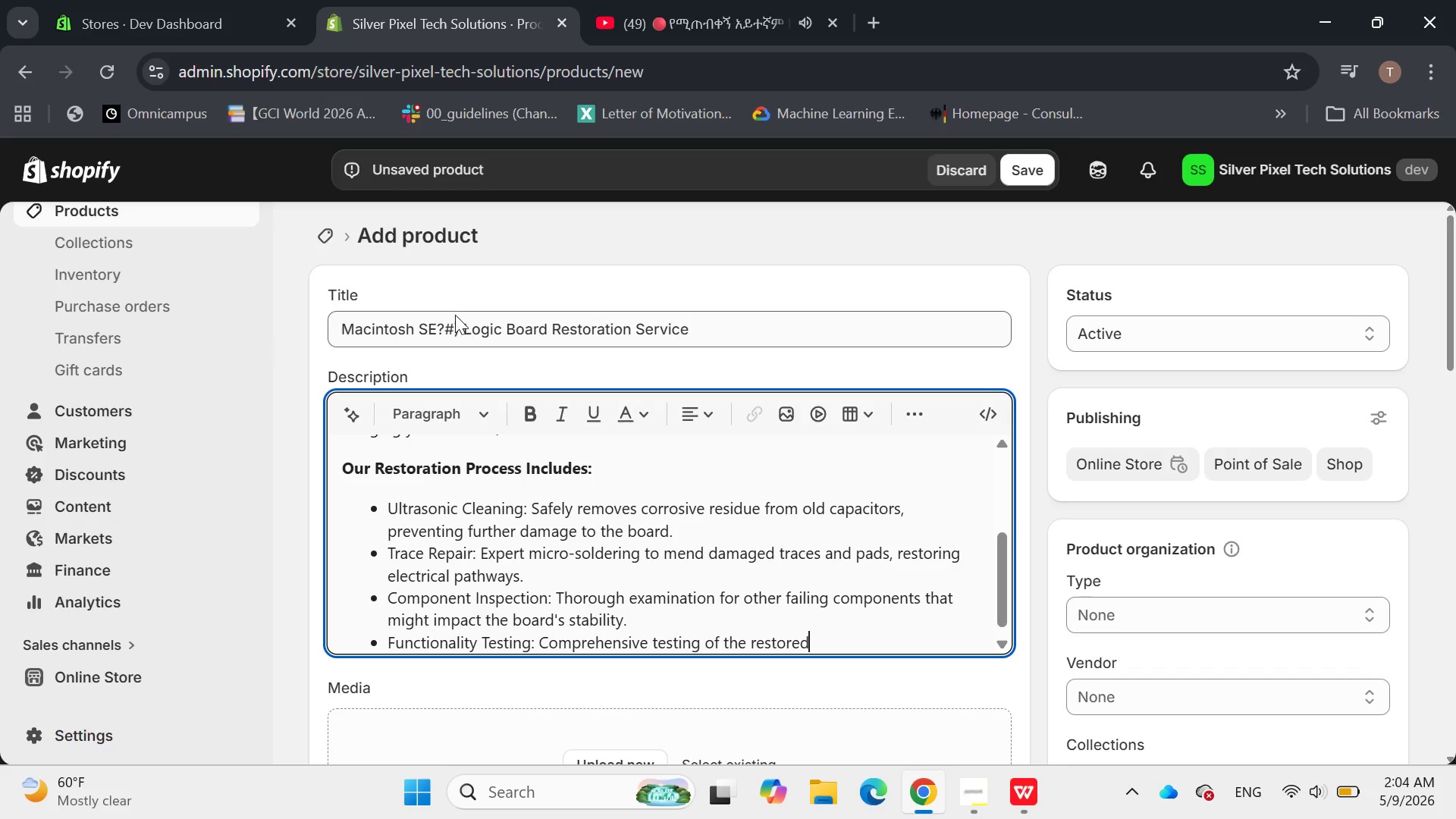 
left_click([457, 326])
 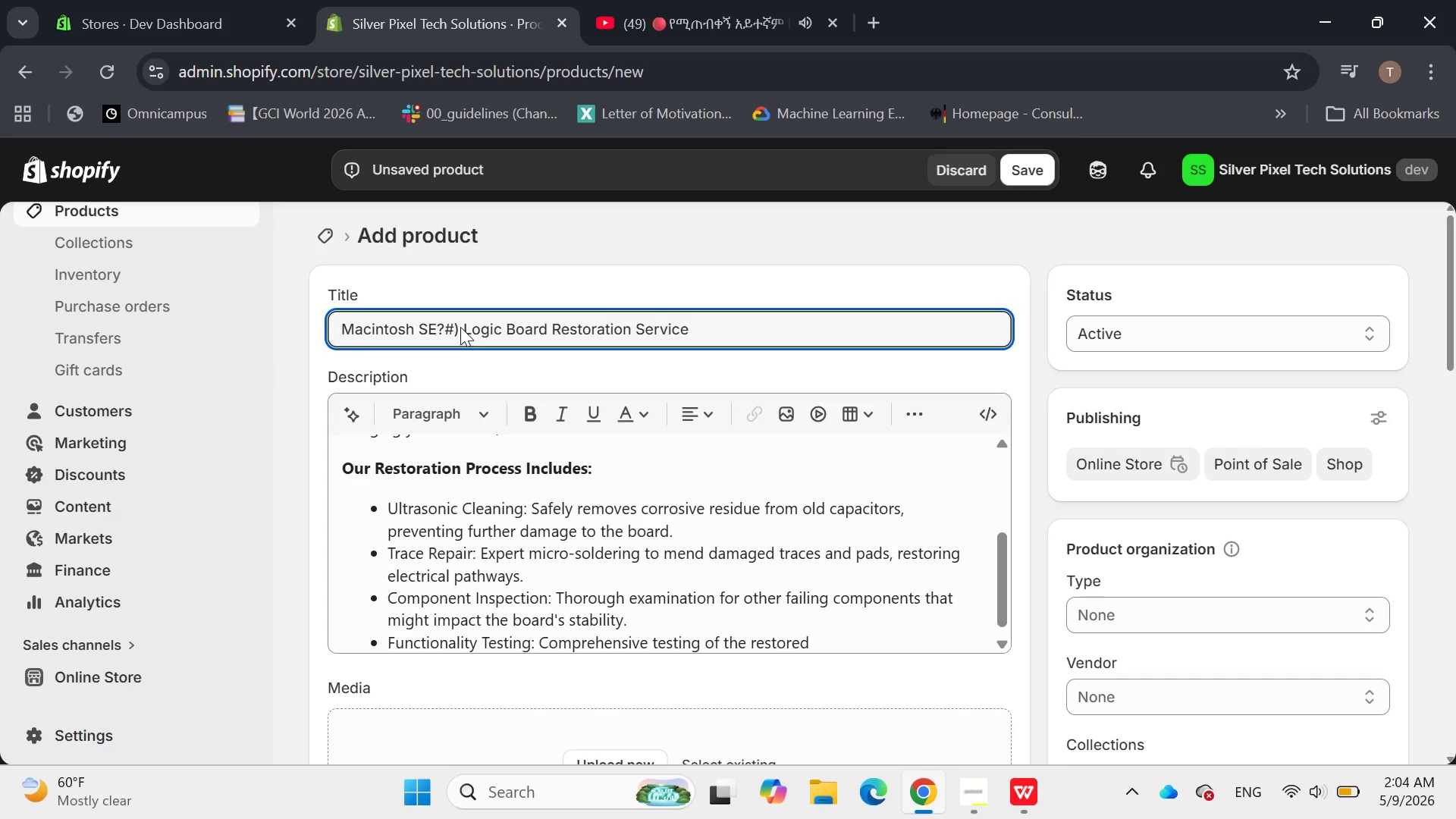 
left_click([460, 327])
 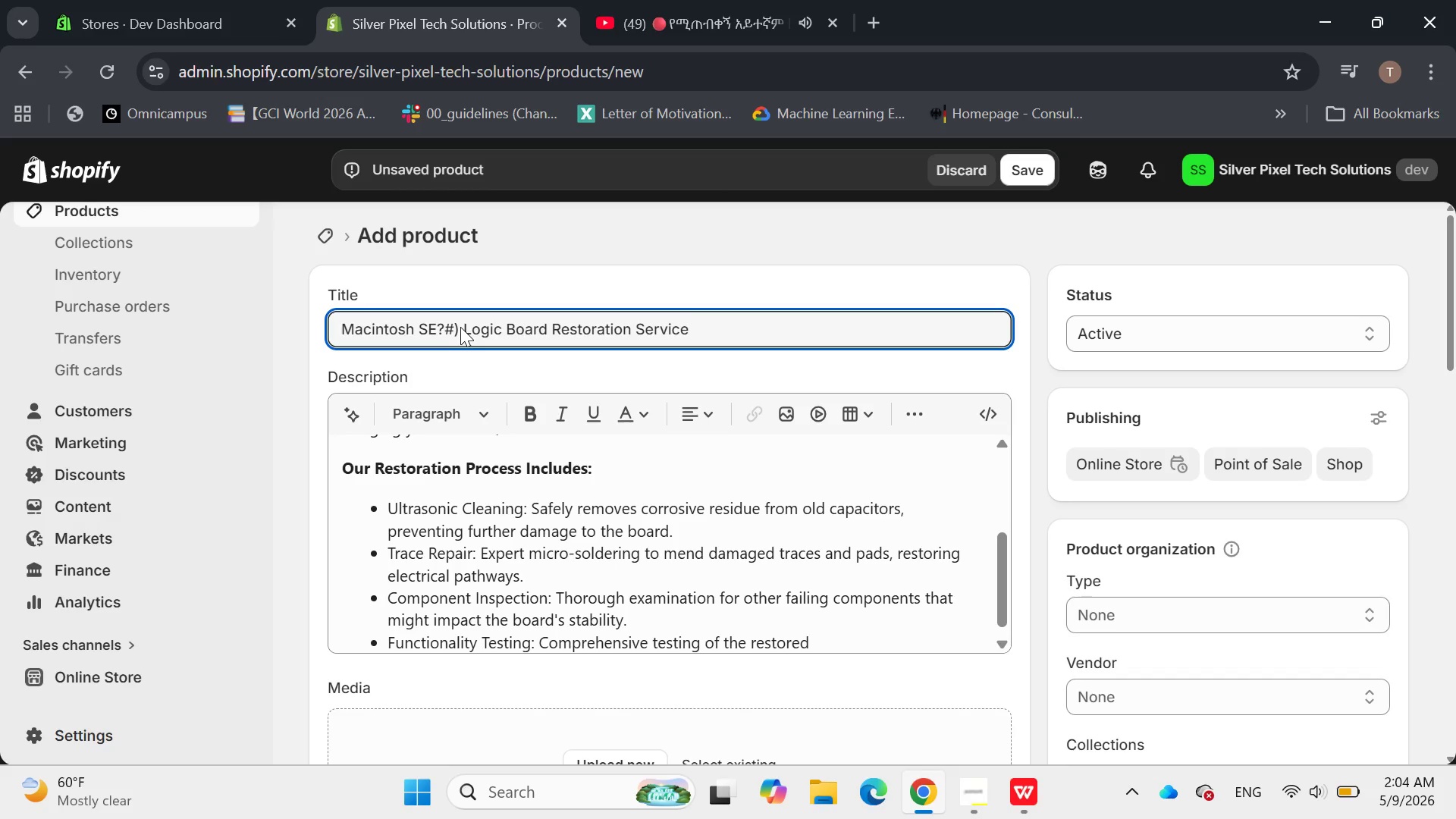 
key(Backspace)
key(Backspace)
key(Backspace)
type(/30)
 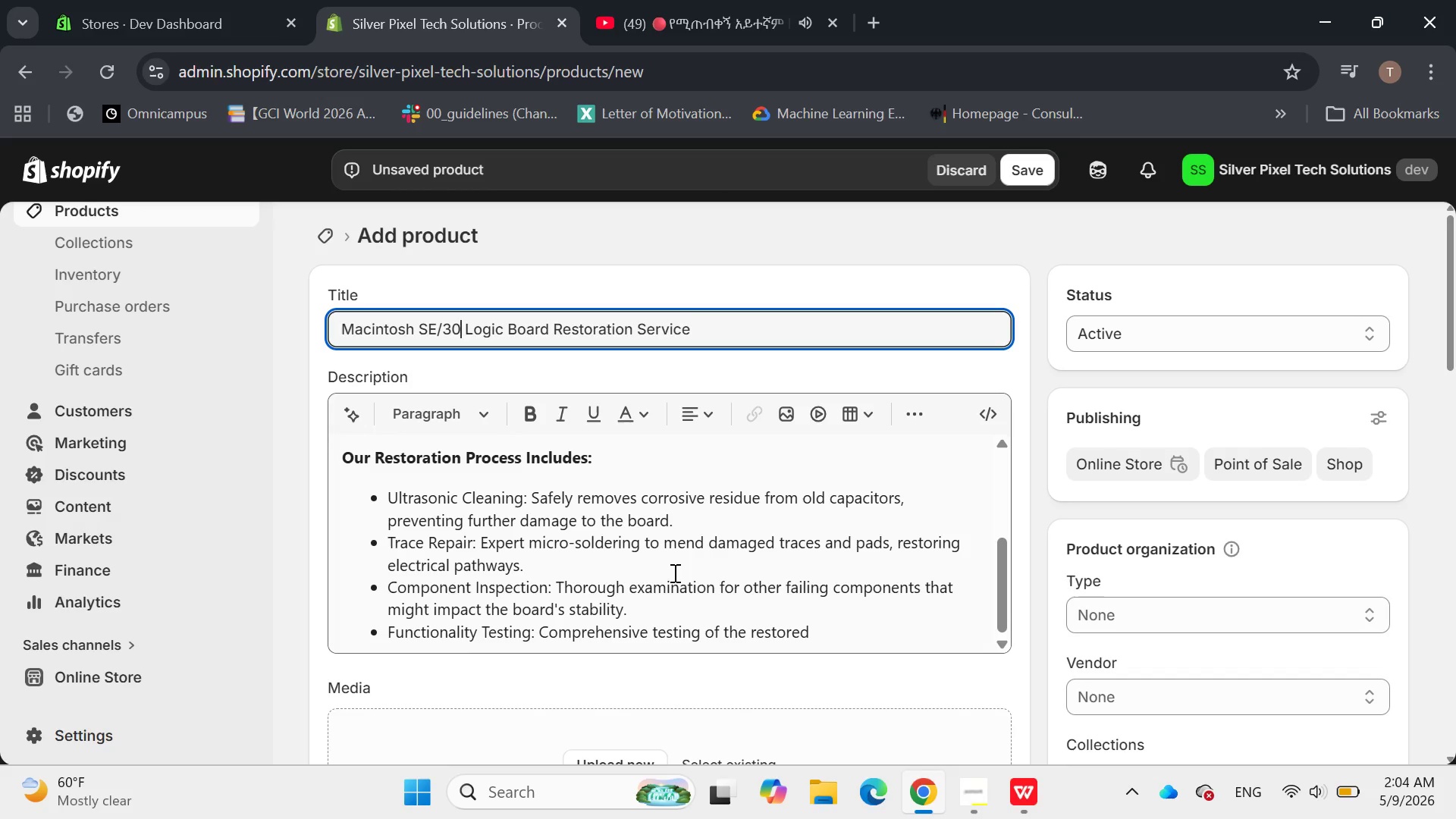 
left_click([821, 643])
 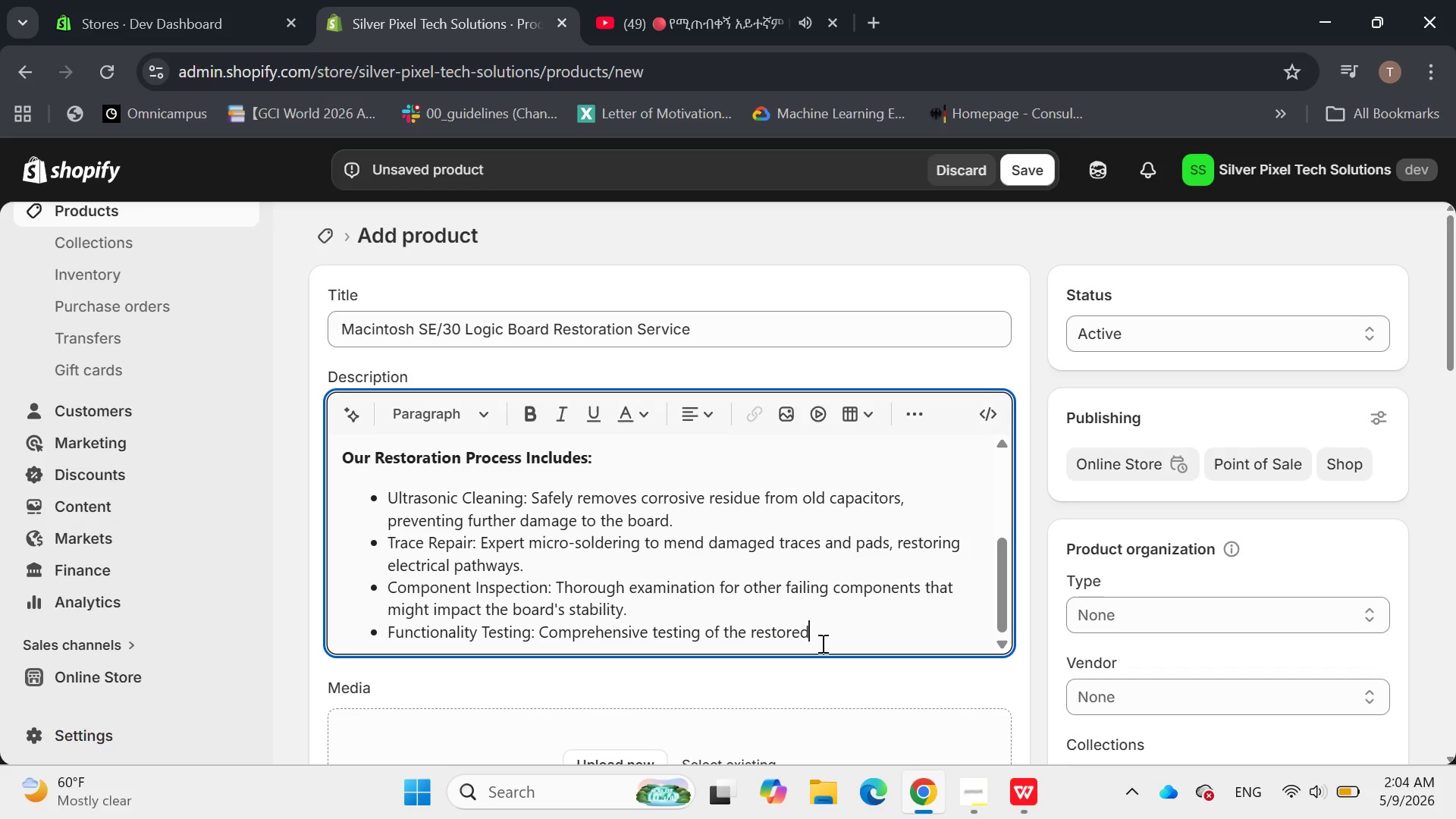 
wait(11.56)
 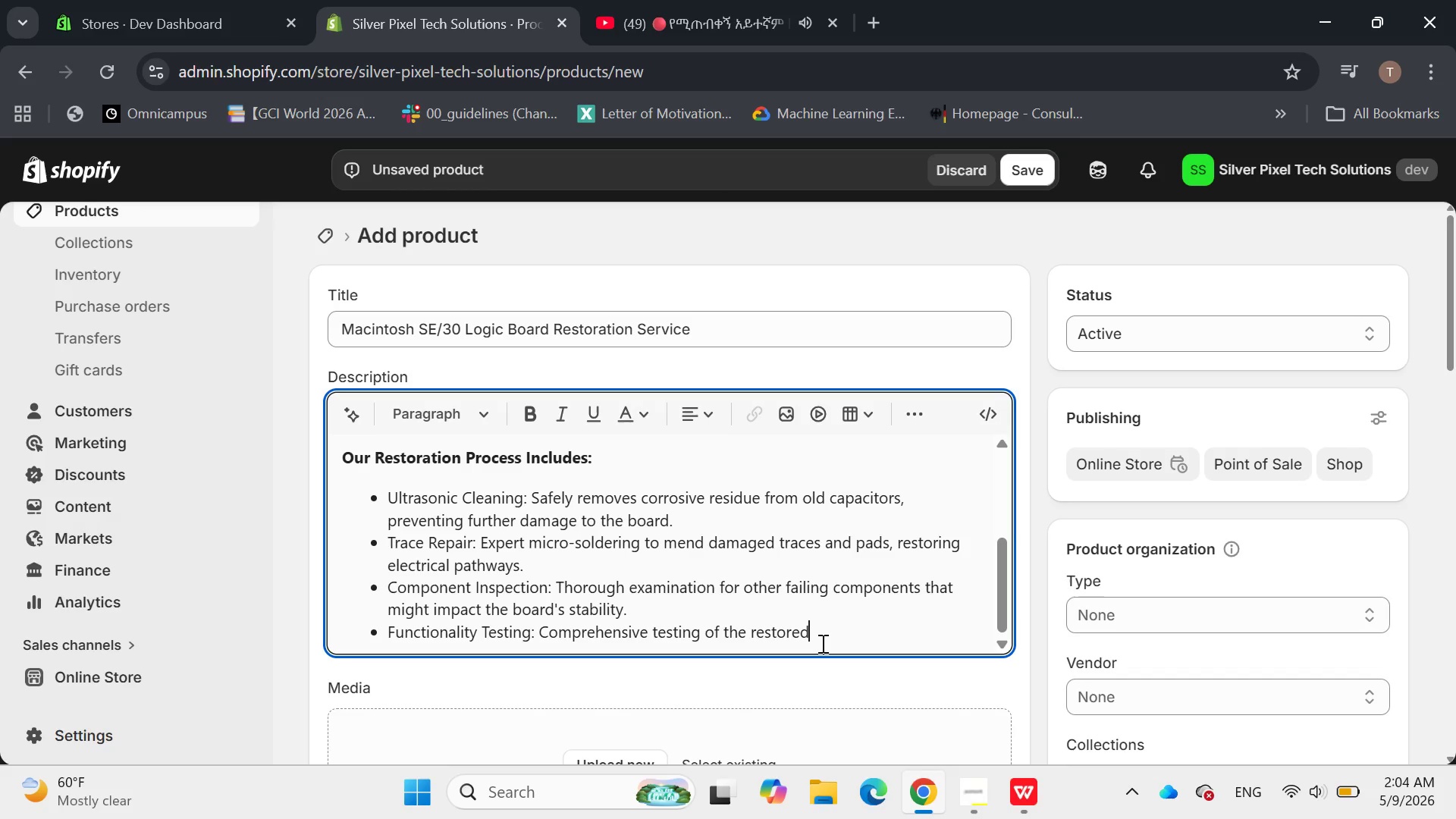 
key(Space)
 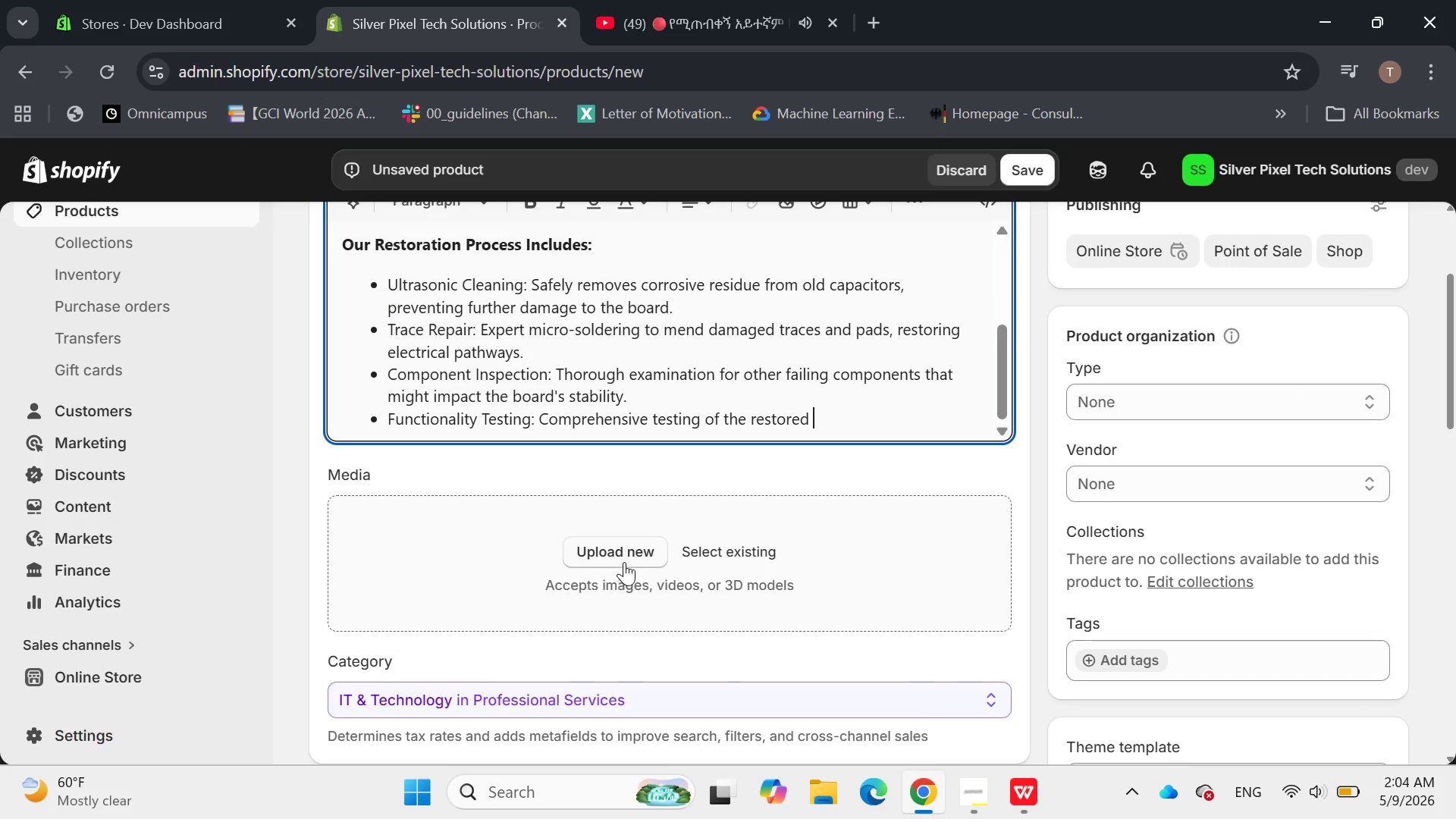 
left_click([623, 551])
 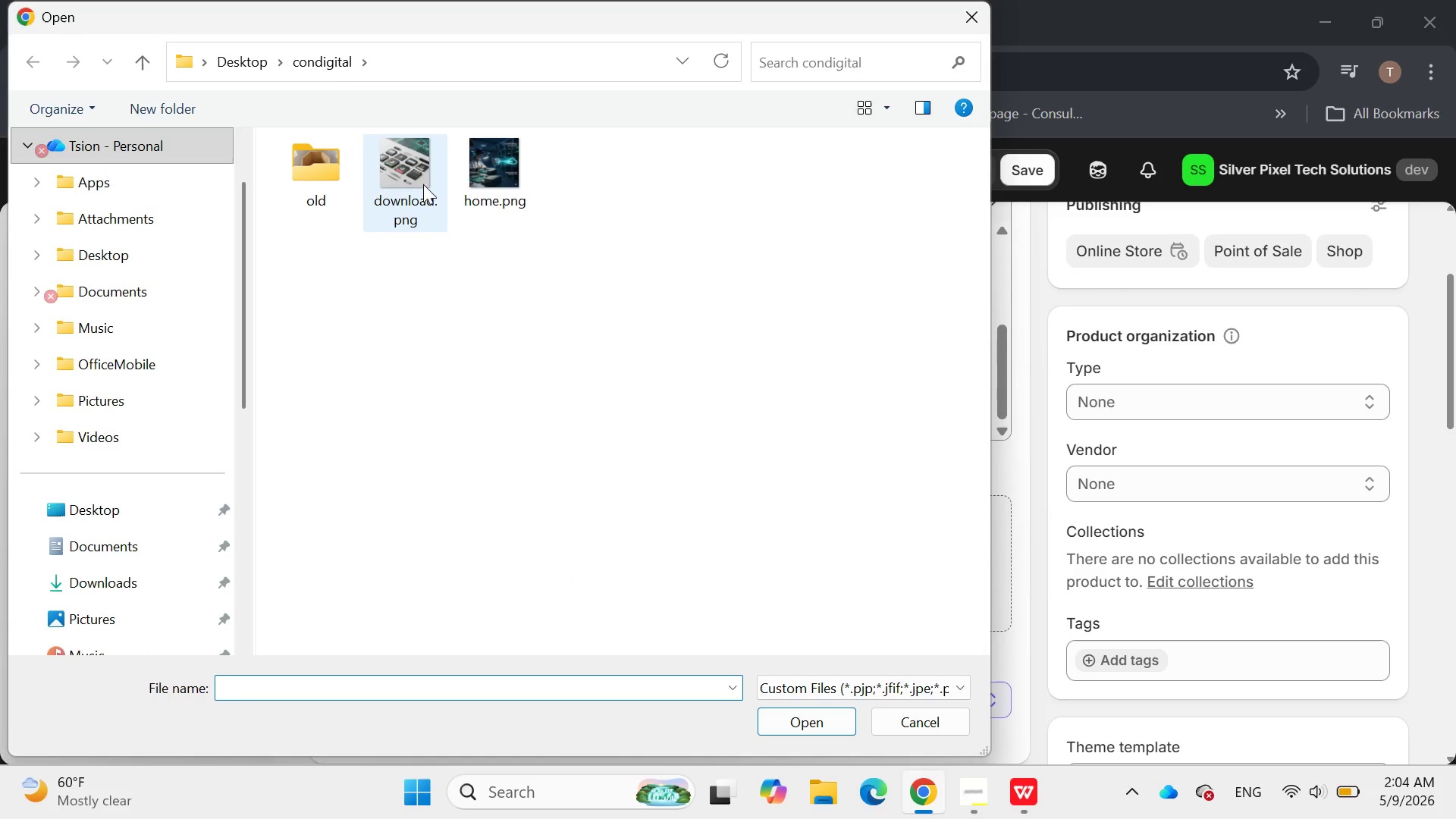 
double_click([419, 181])
 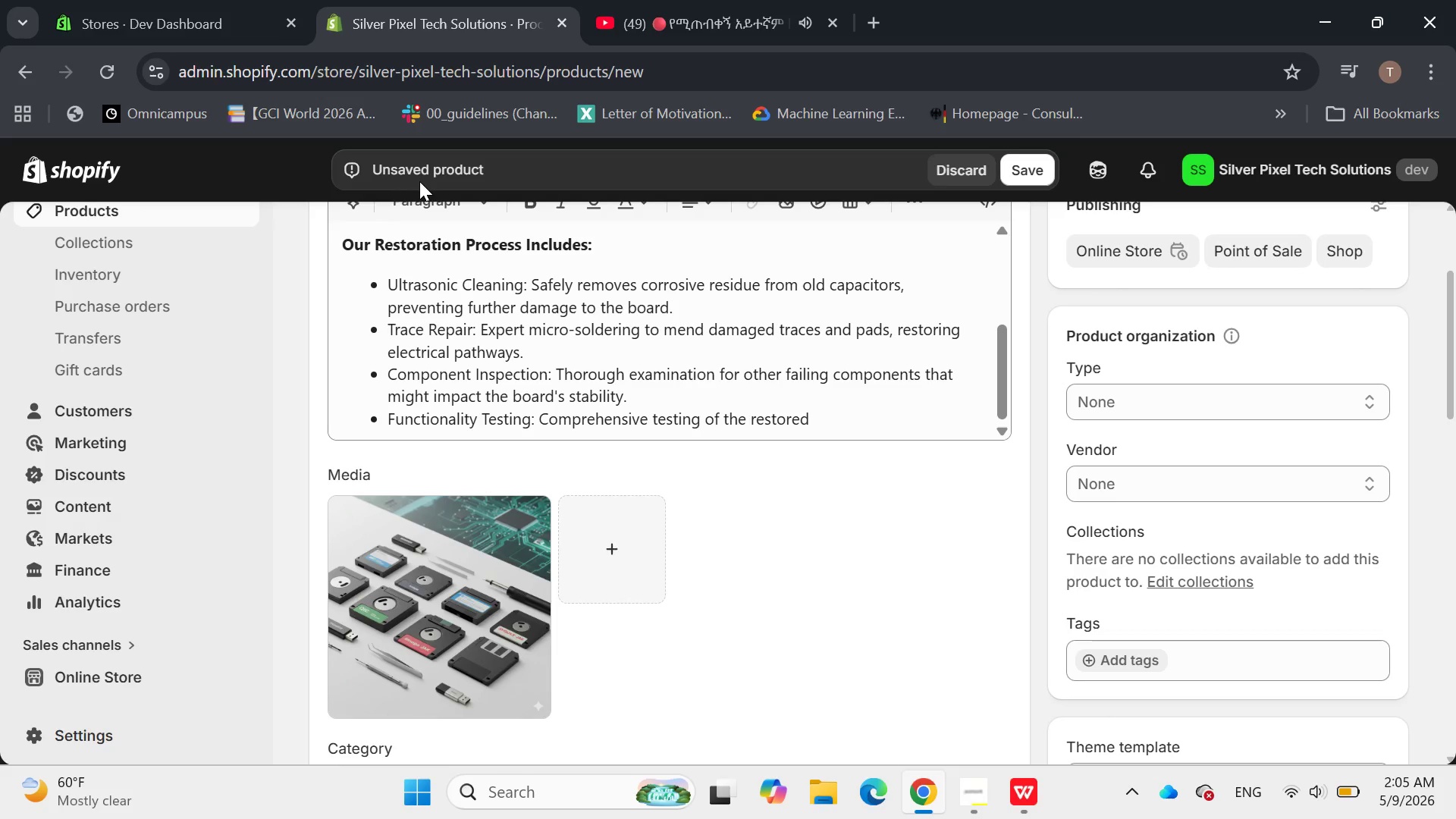 
wait(16.88)
 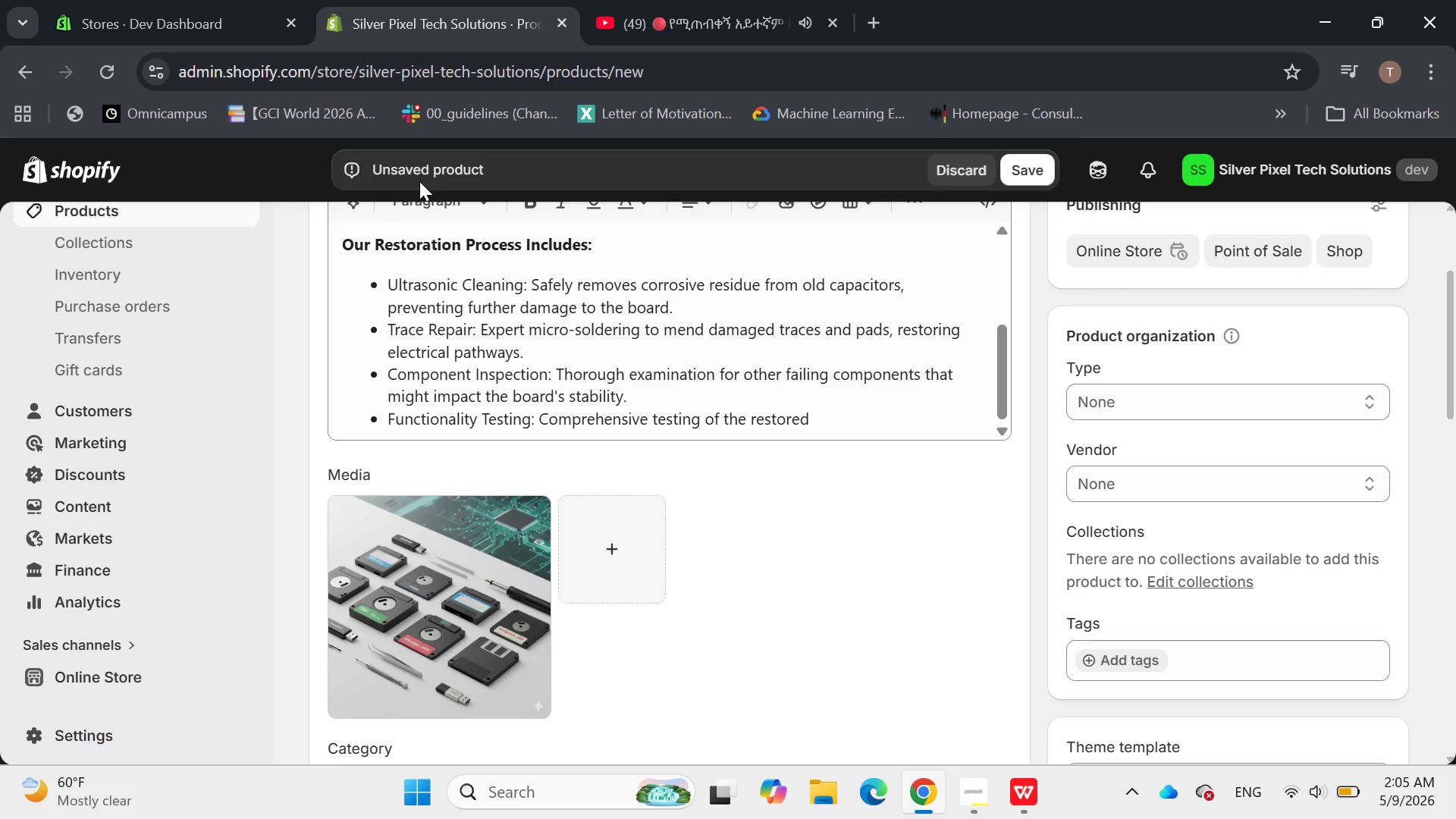 
left_click([849, 409])
 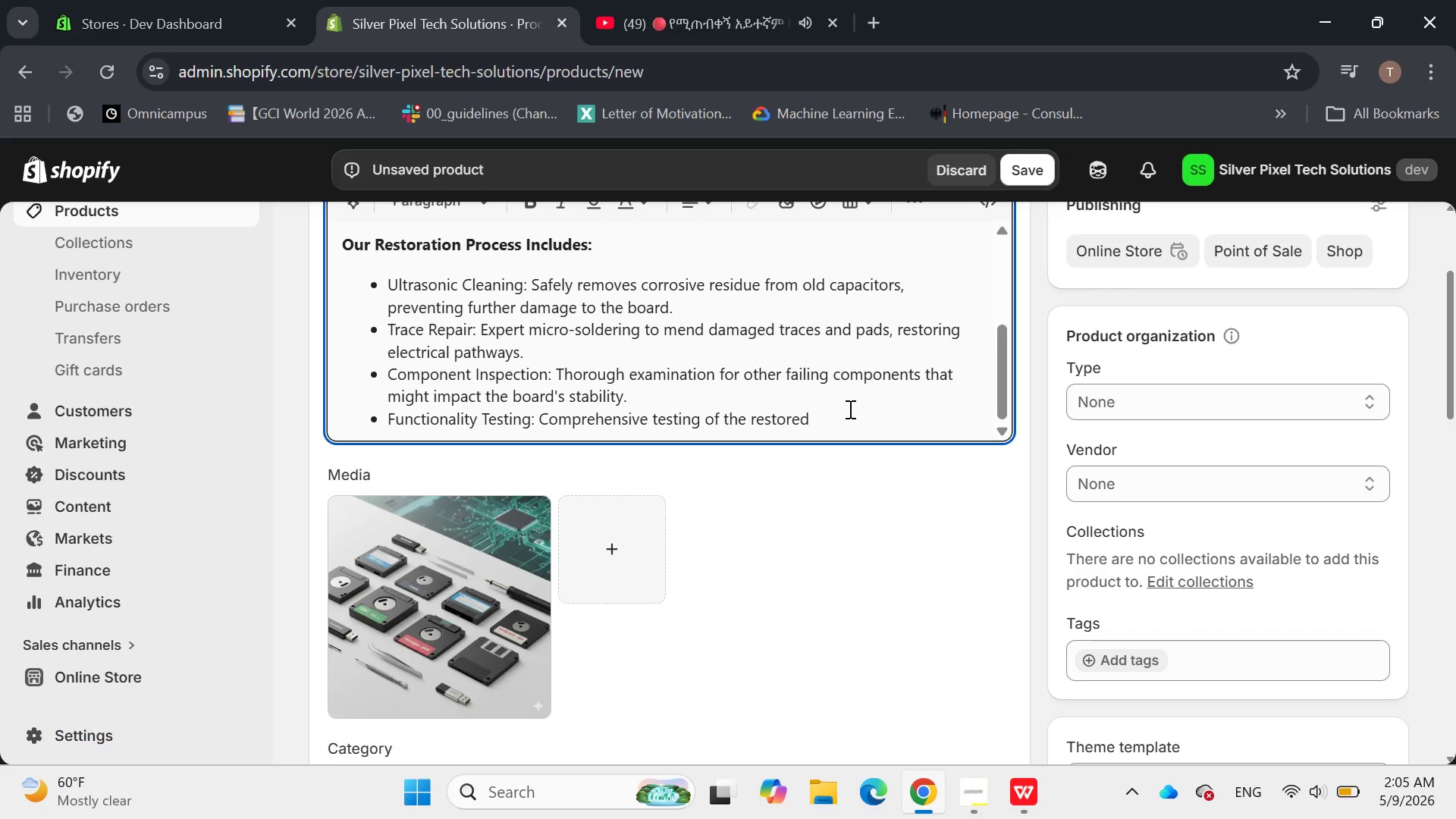 
type(logica)
 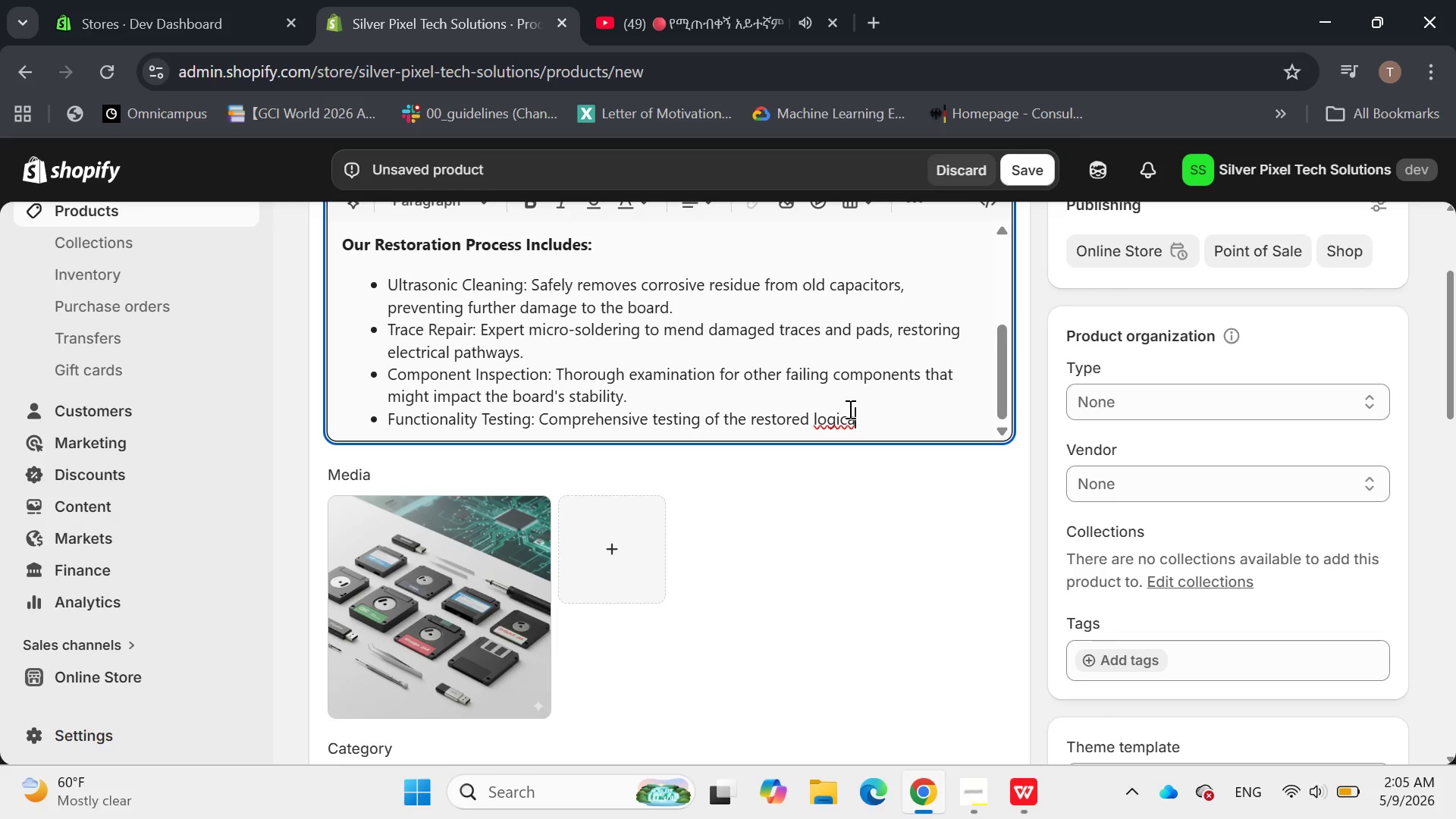 
key(Backspace)
 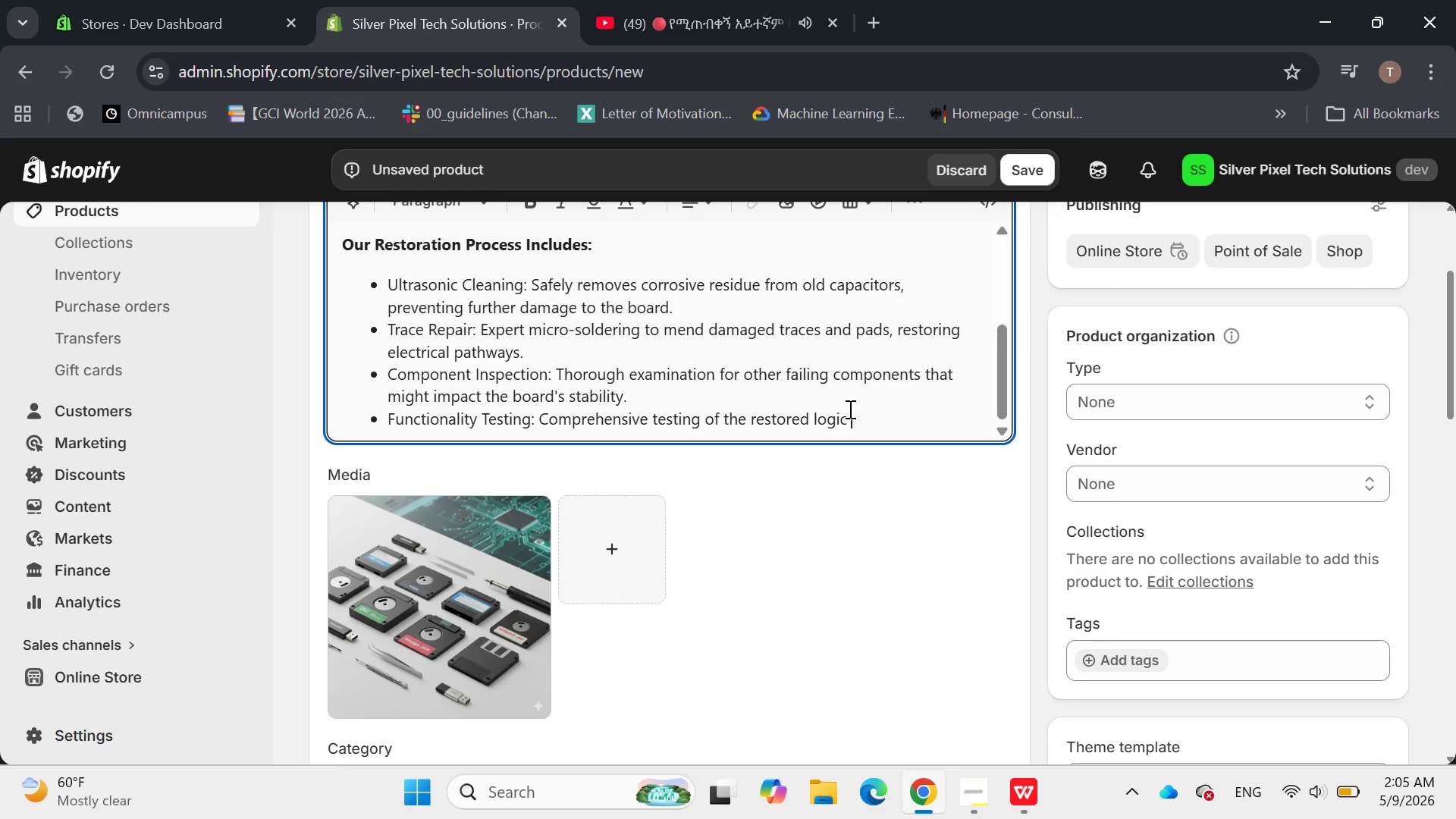 
key(Space)
 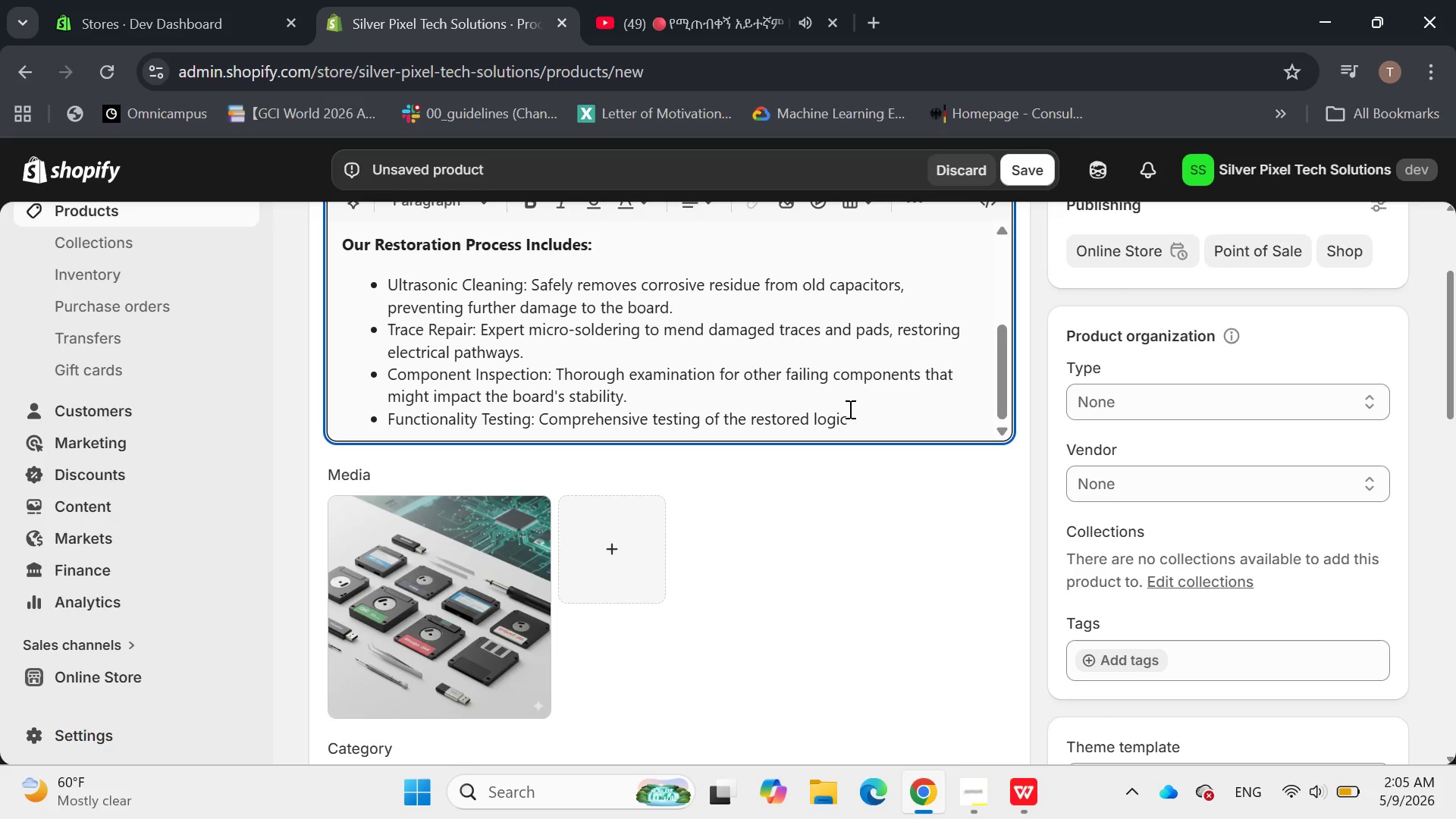 
type(board to ensuref)
key(Backspace)
type( full op)
 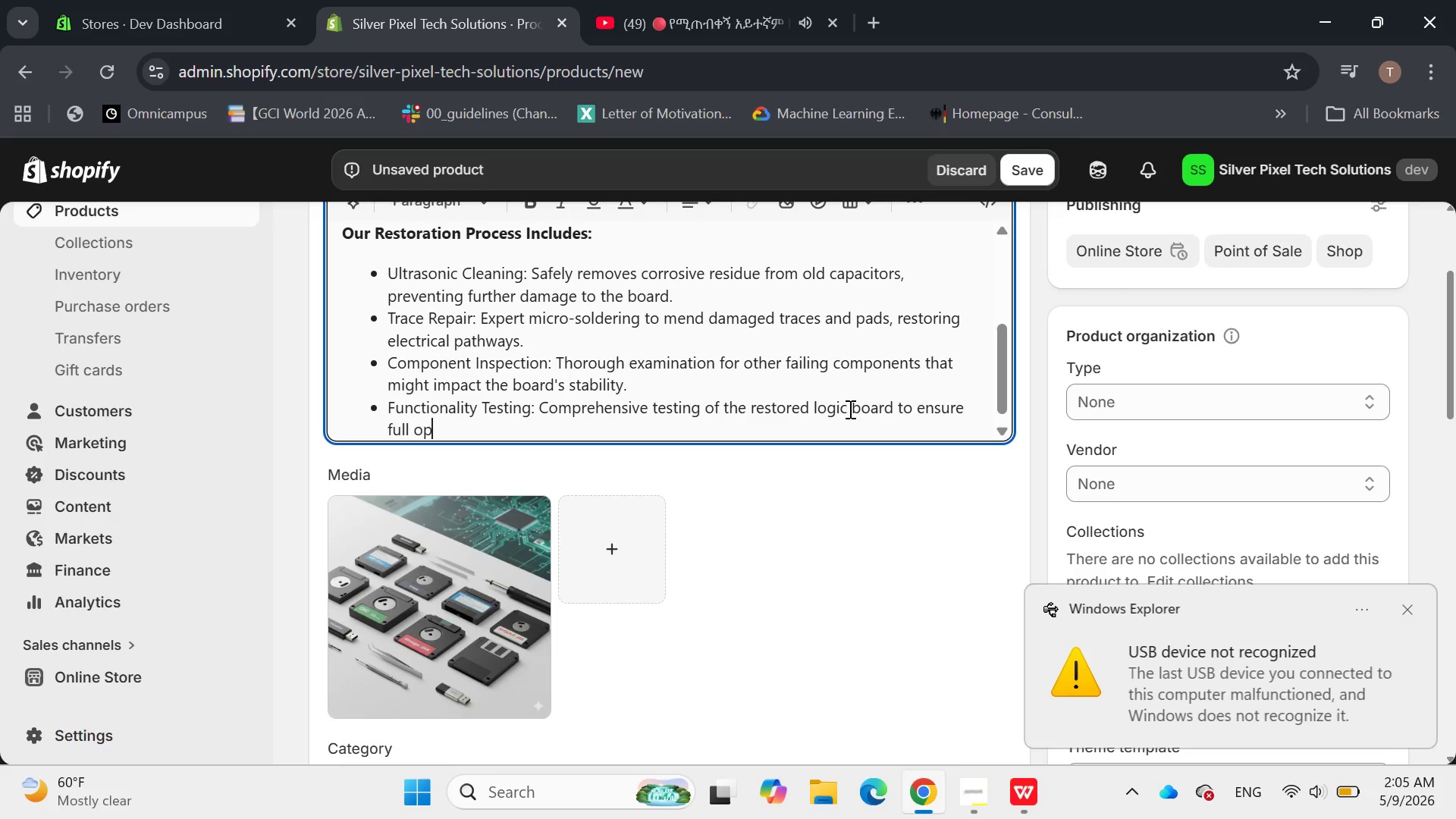 
wait(10.27)
 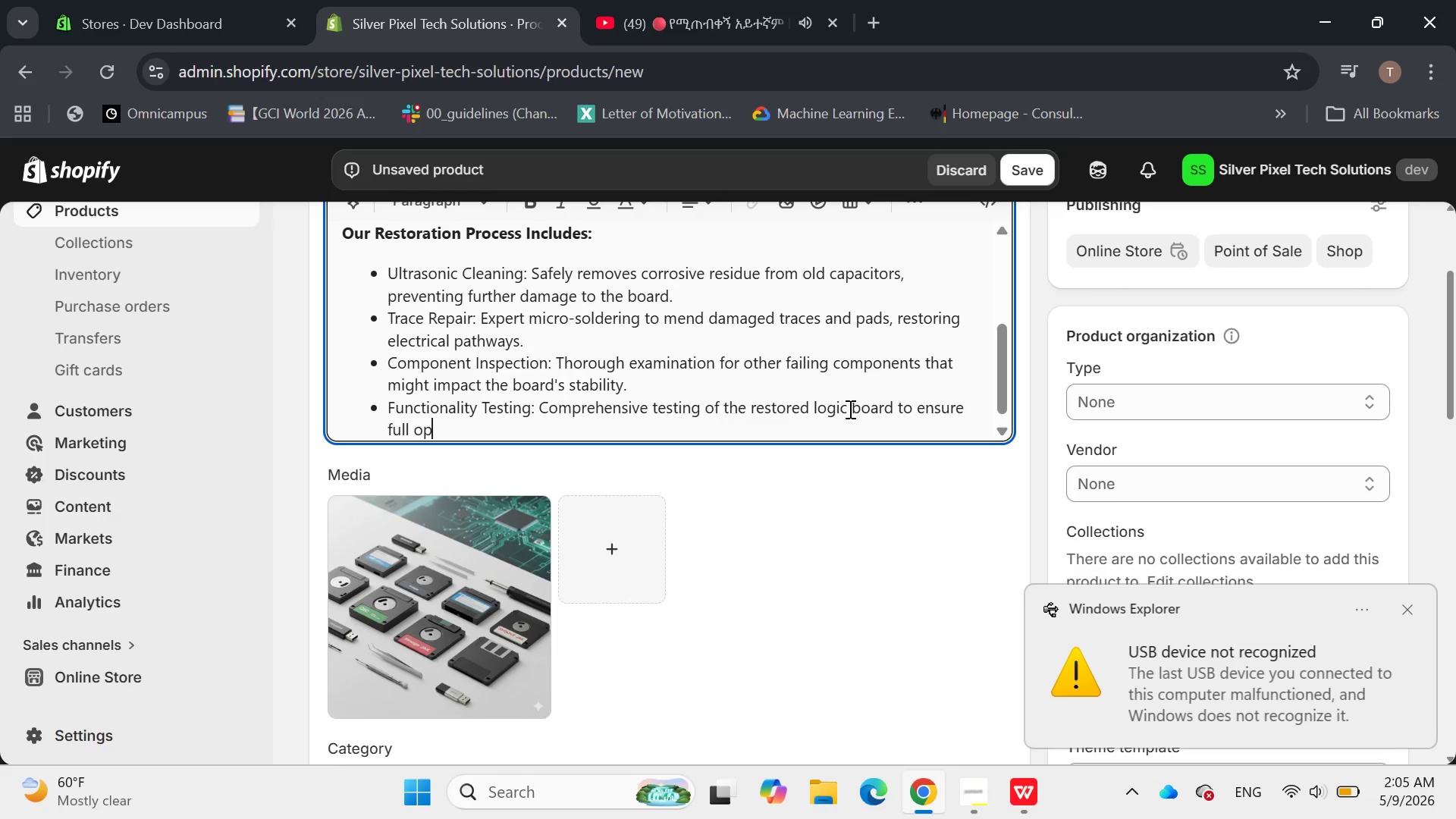 
left_click([1405, 609])
 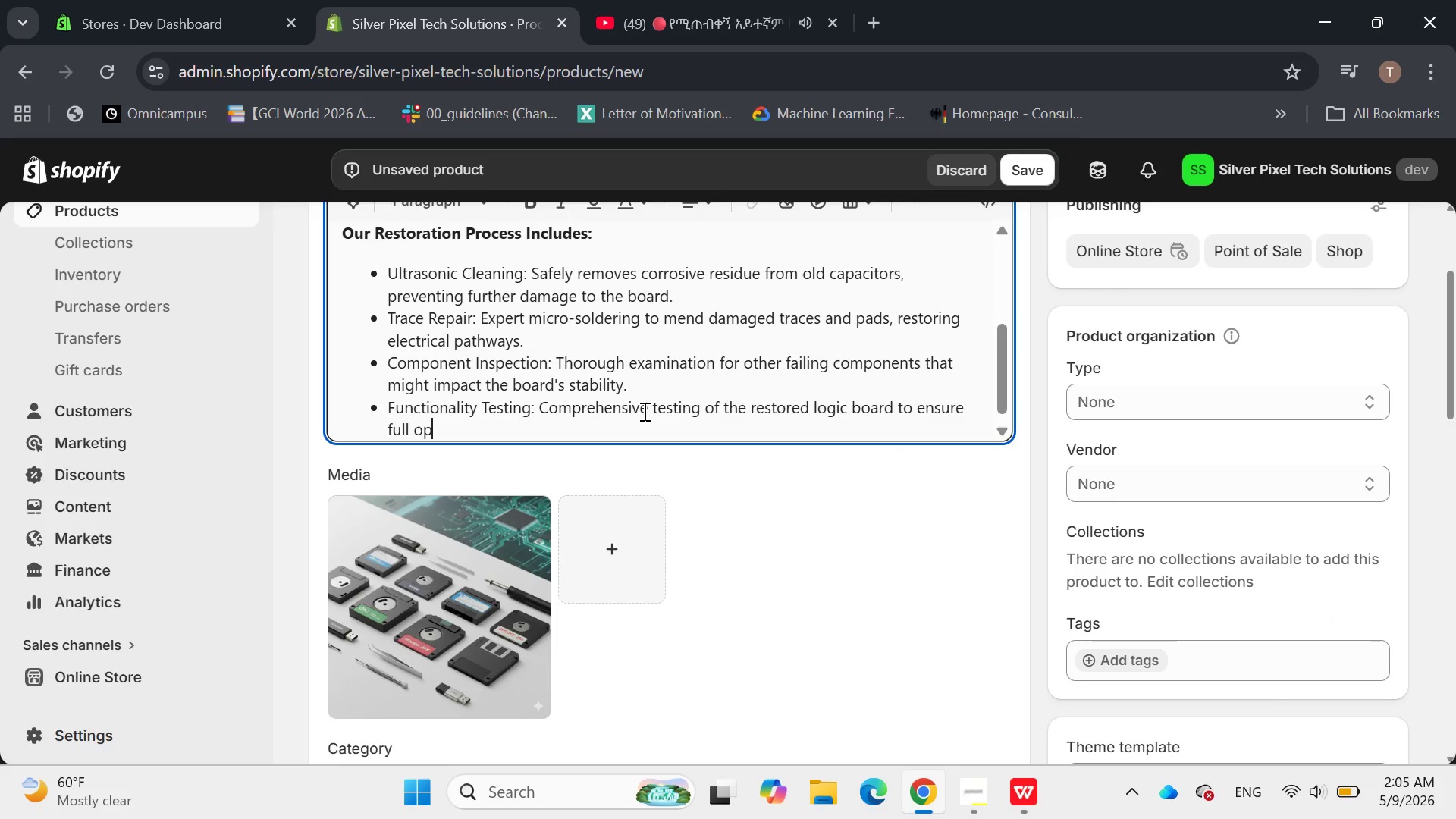 
type(ERATION AND STABILITYY)
key(Backspace)
type( IN A Mac SE?30)
 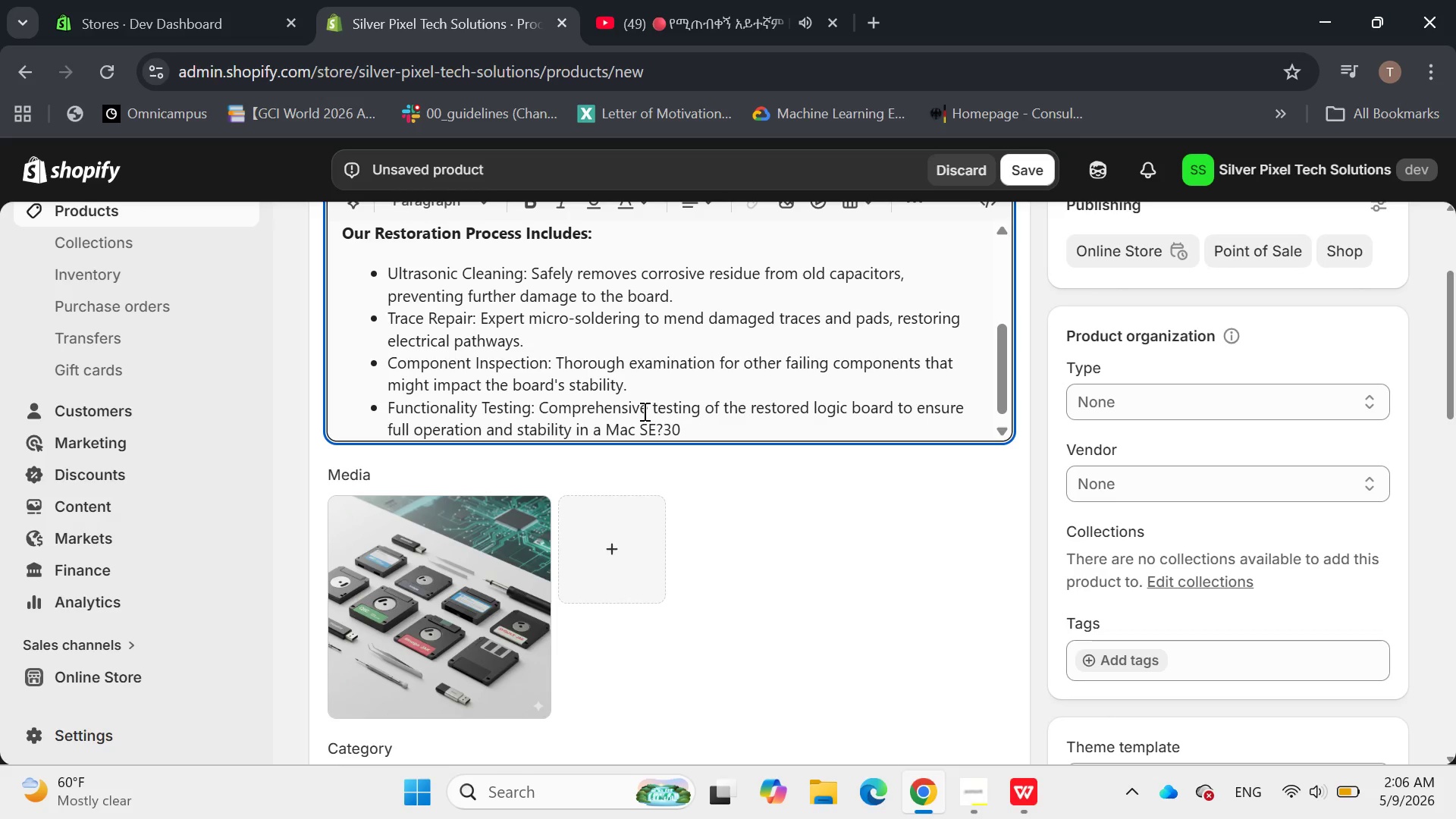 
hold_key(key=CapsLock, duration=0.58)
 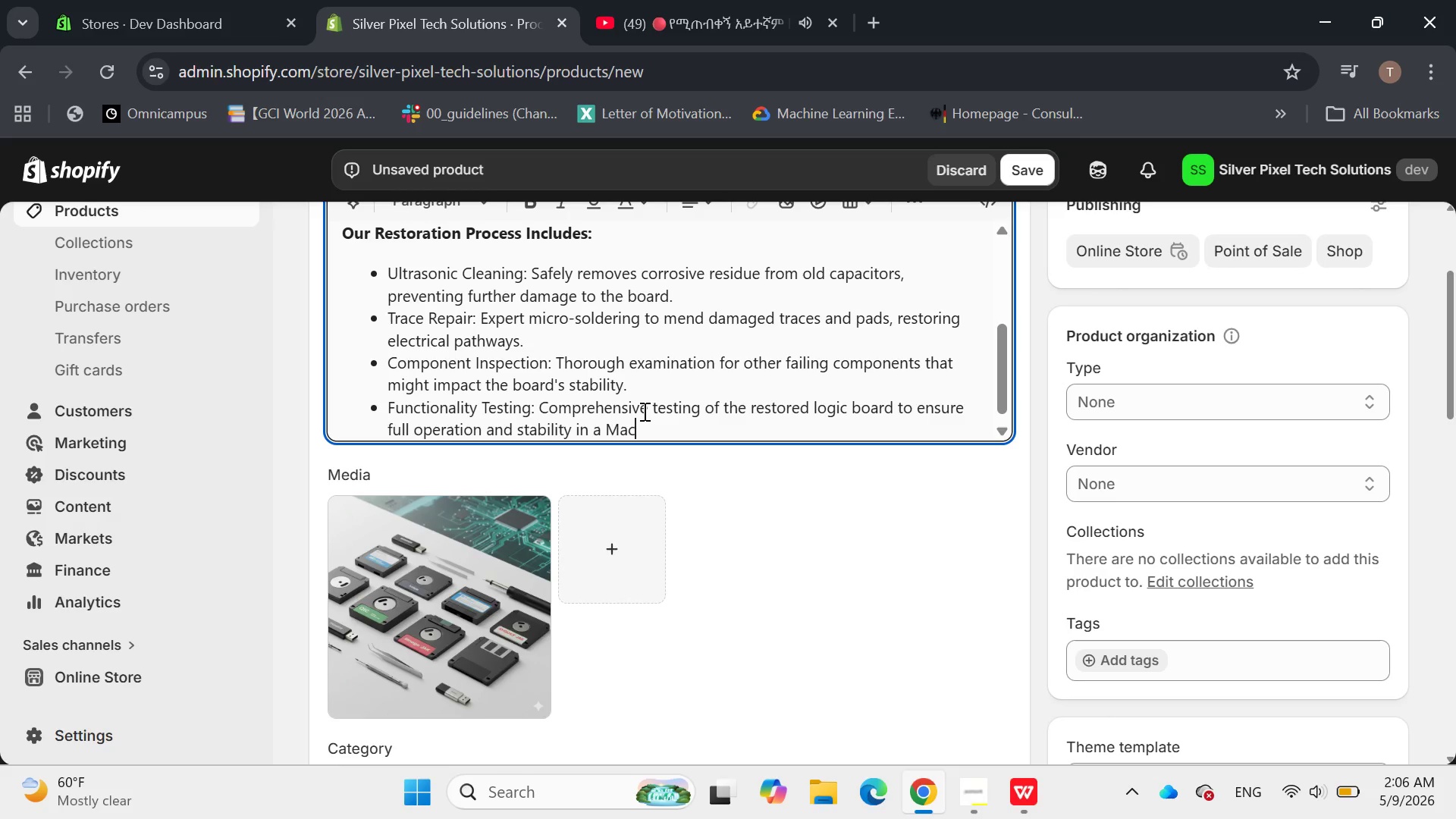 
wait(7.66)
 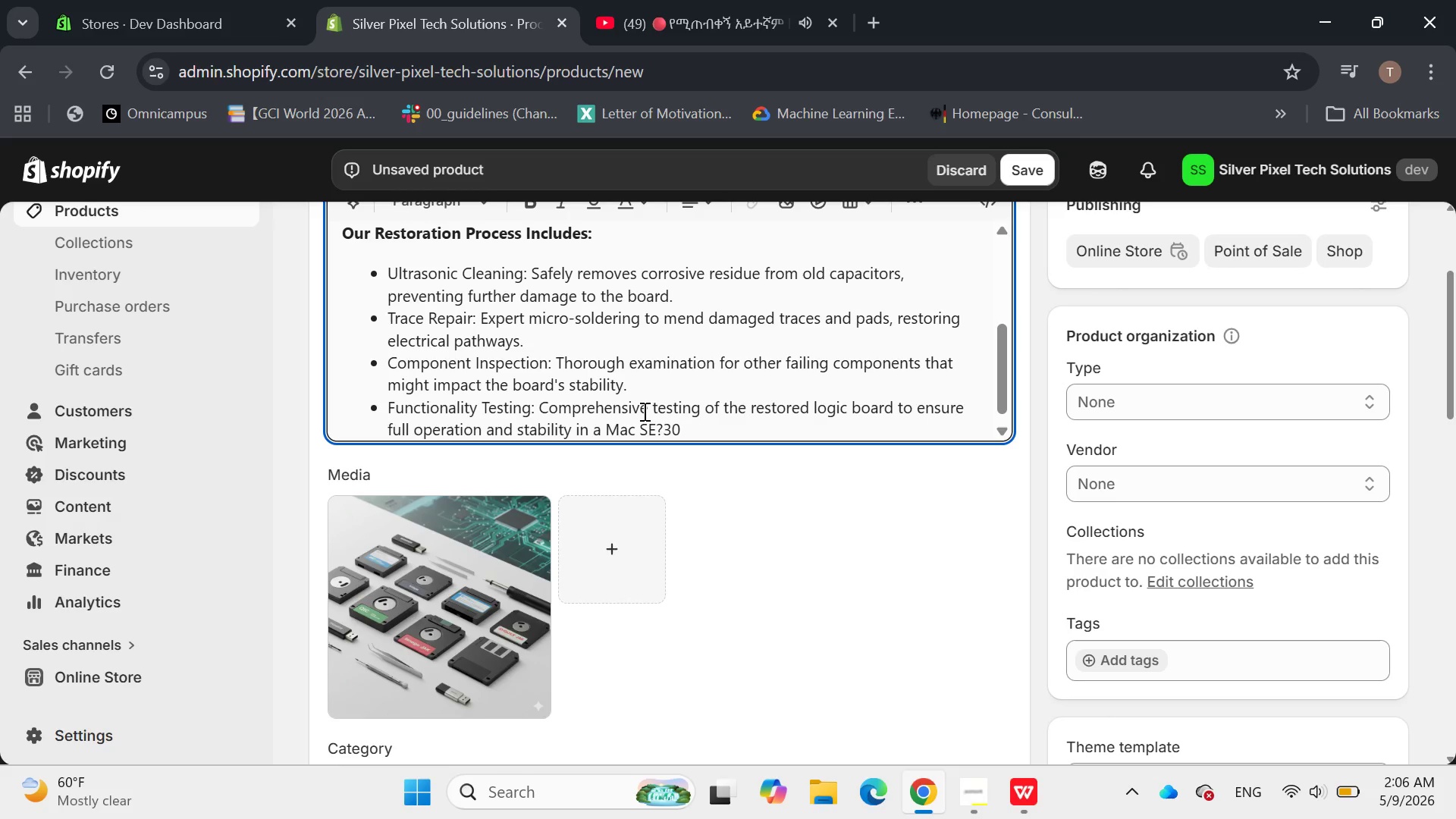 
left_click([474, 286])
 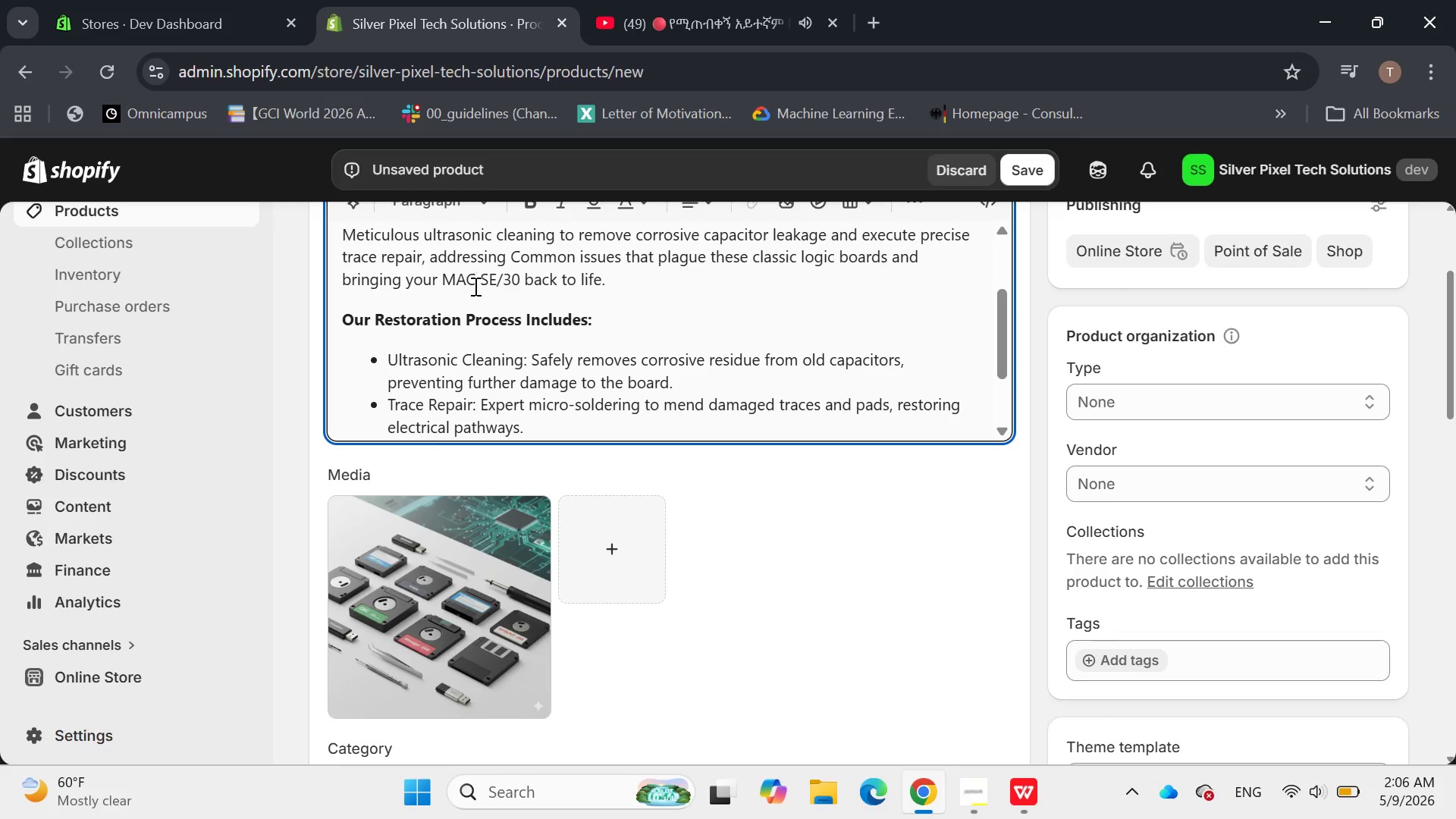 
key(Backspace)
key(Backspace)
type(AC)
 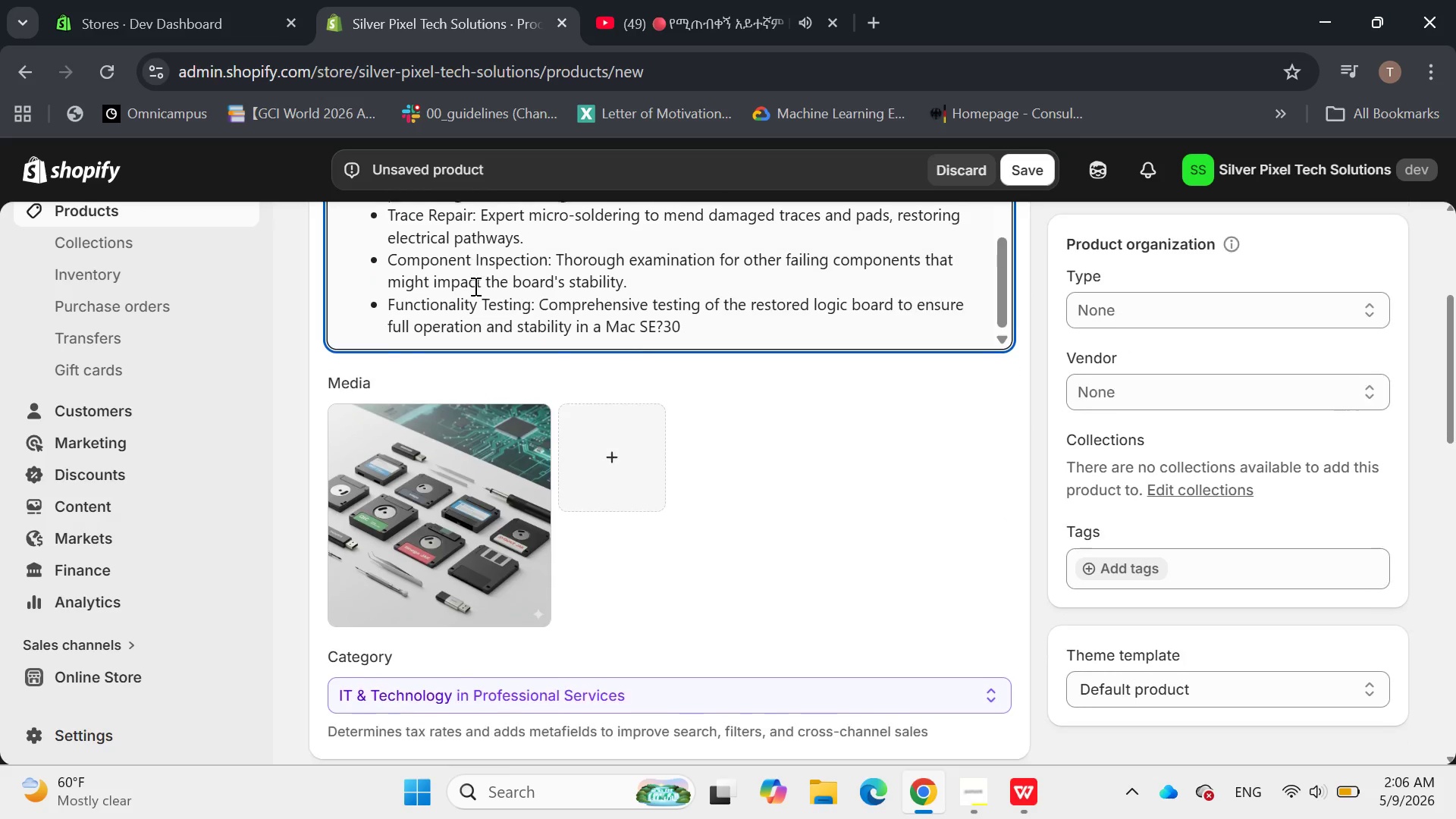 
left_click([701, 312])
 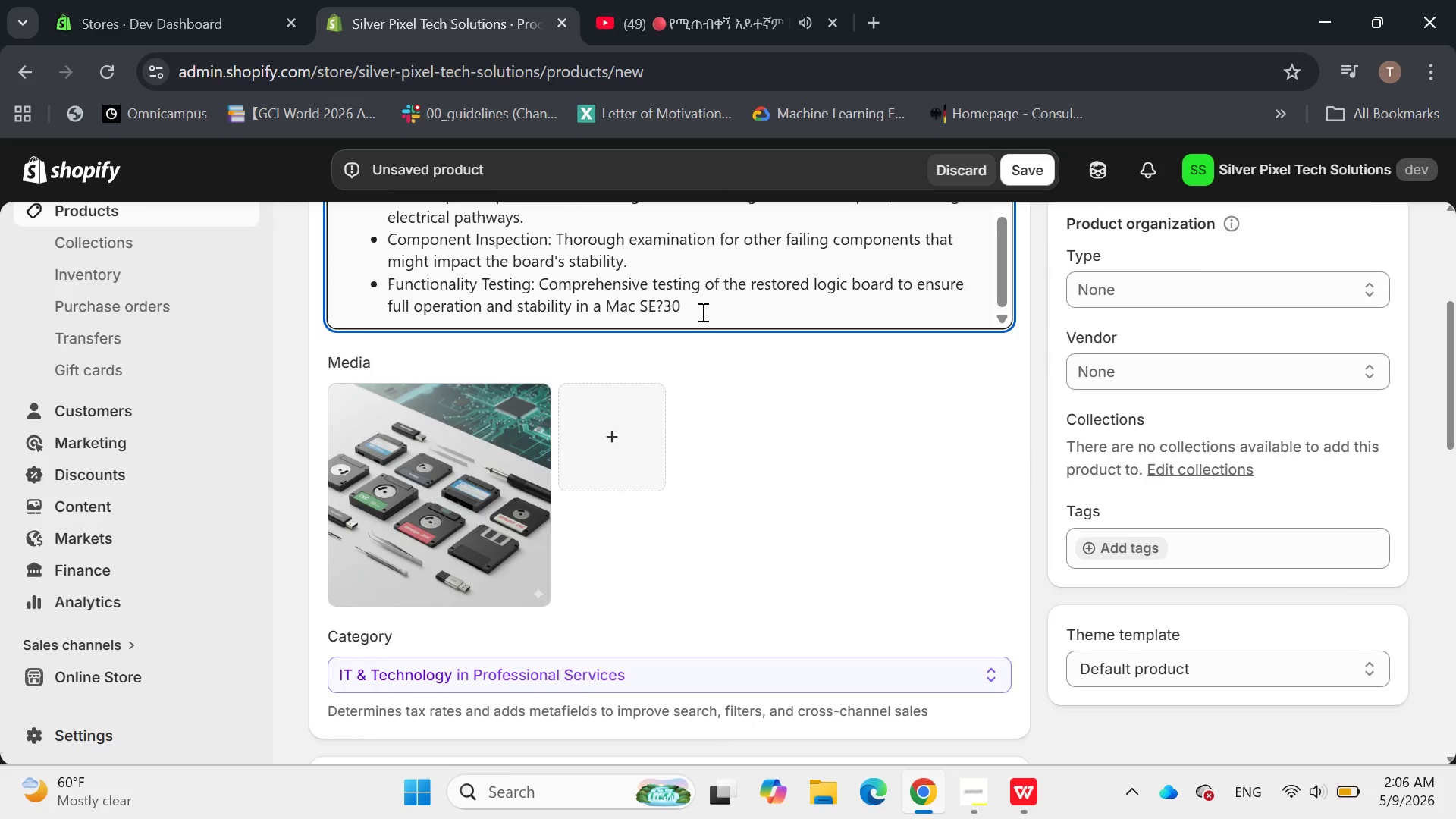 
key(ArrowLeft)
 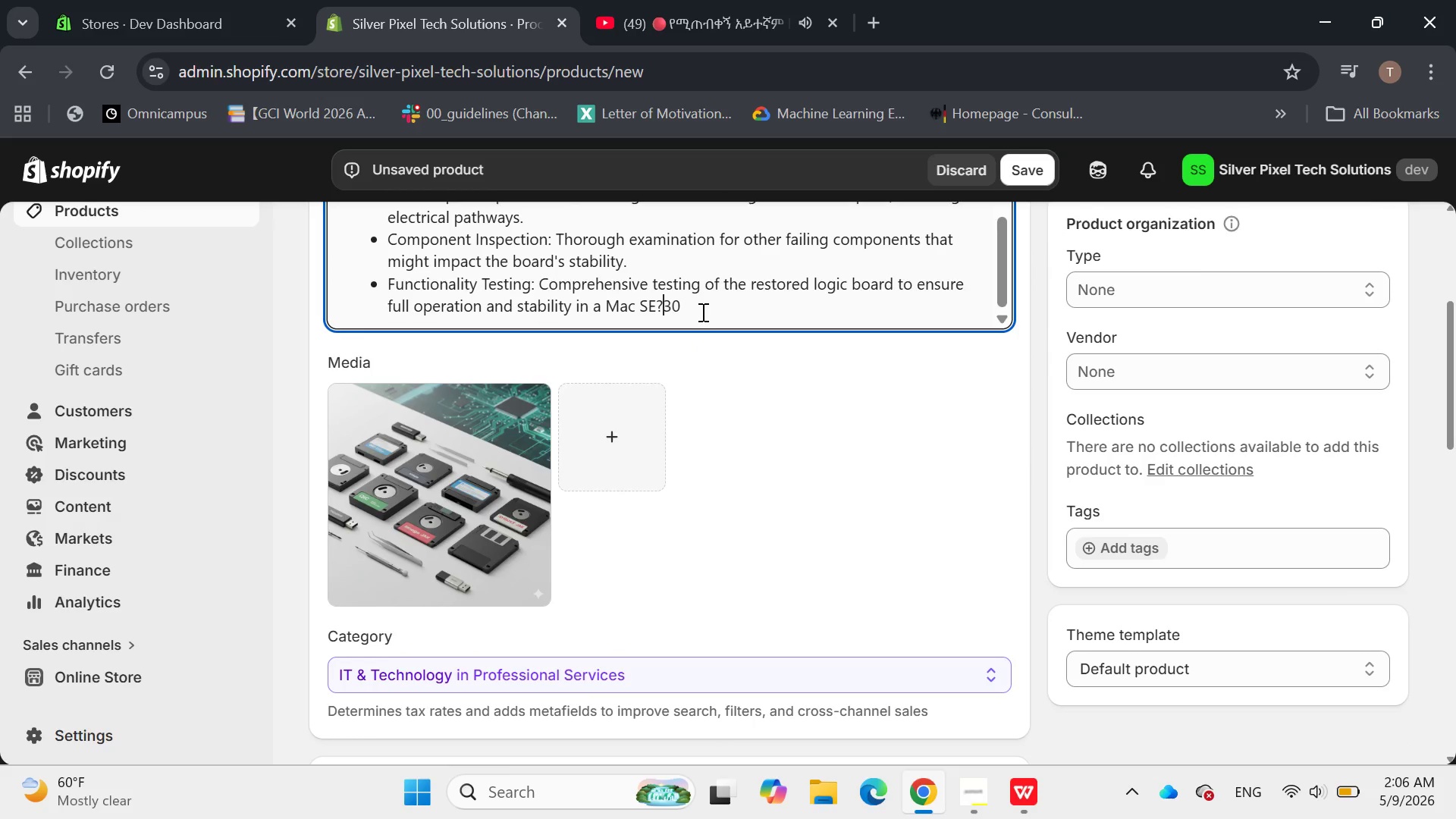 
key(ArrowLeft)
 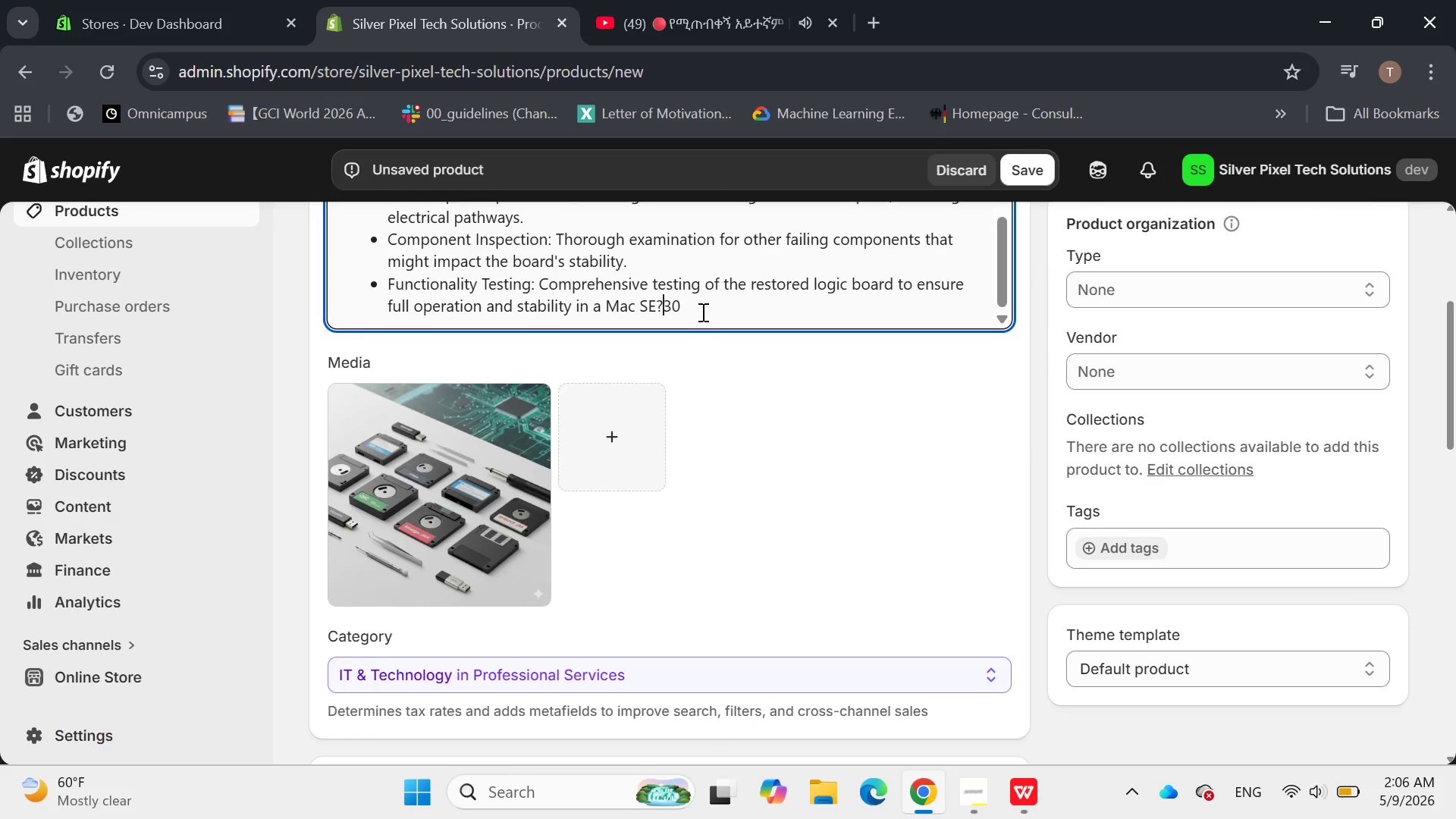 
key(Backspace)
 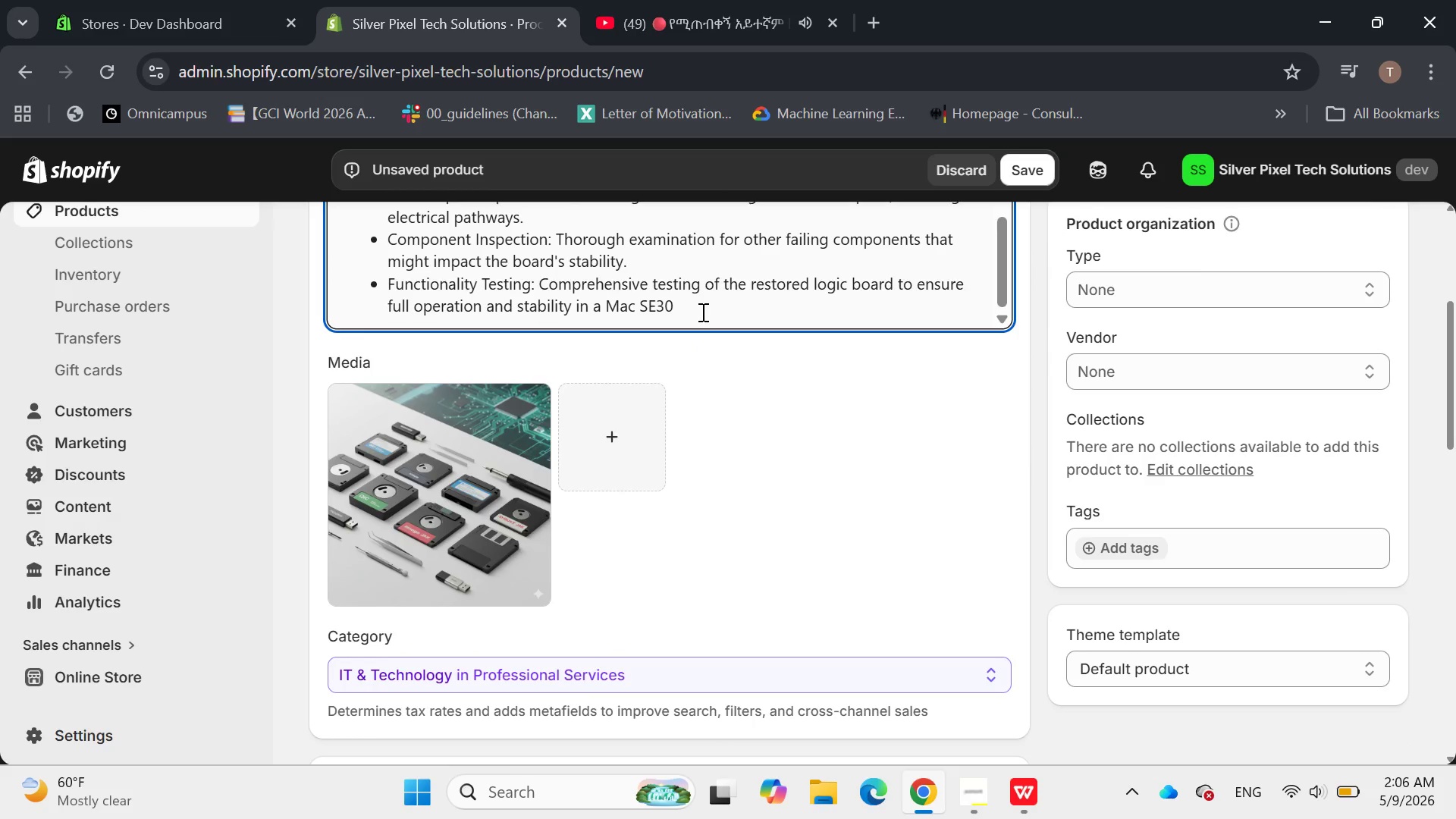 
key(Slash)
 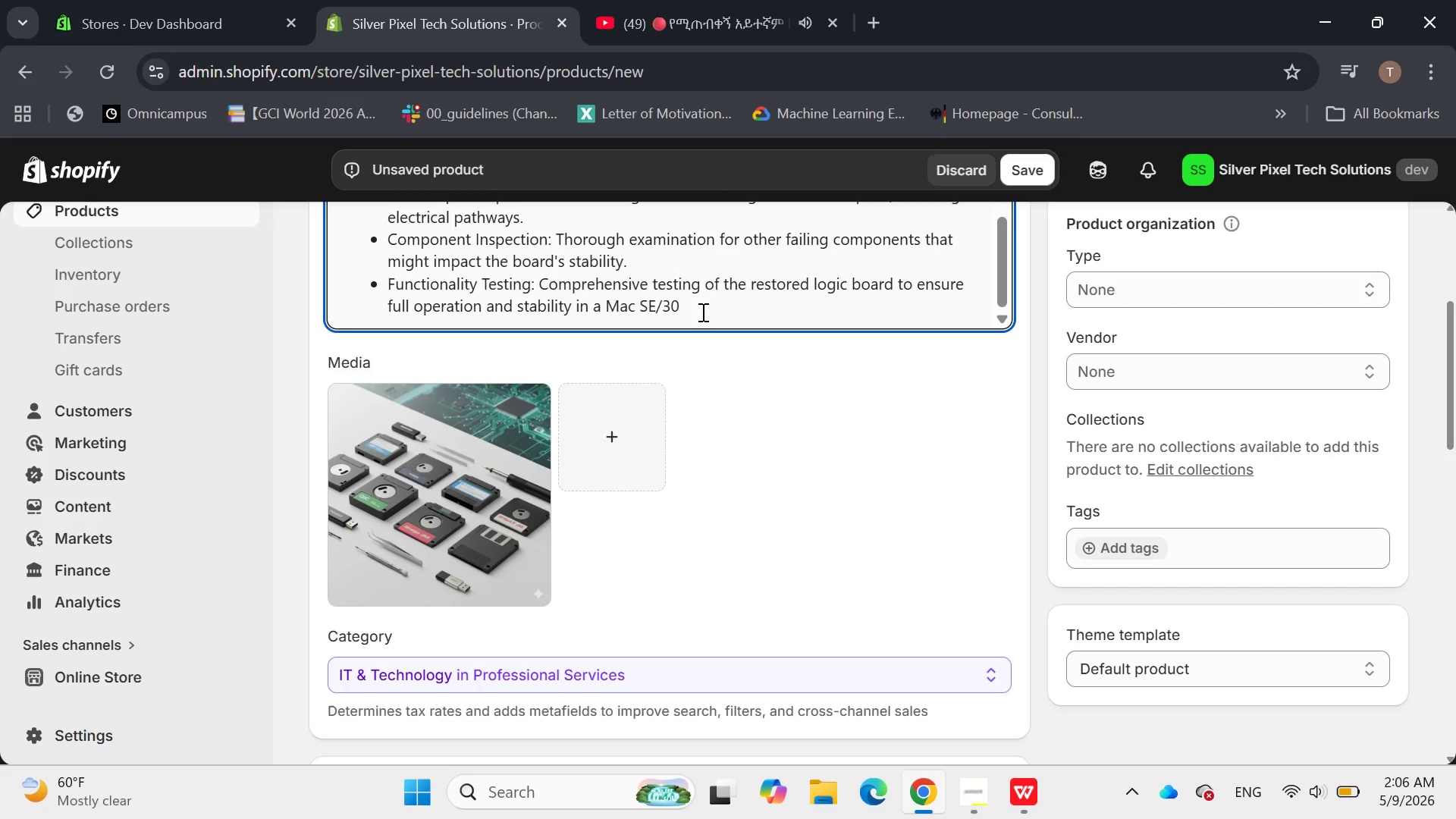 
wait(6.64)
 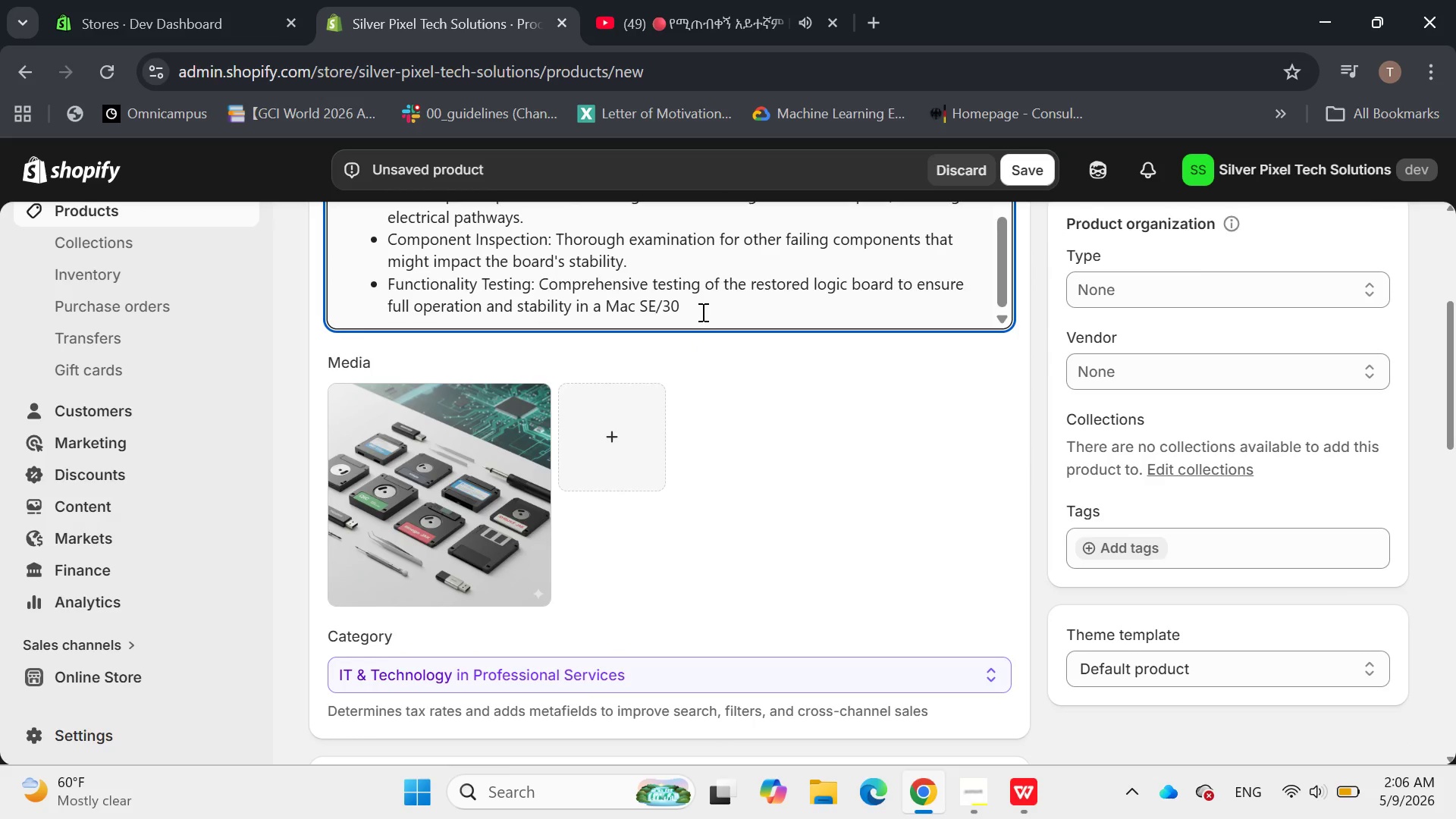 
key(ArrowRight)
 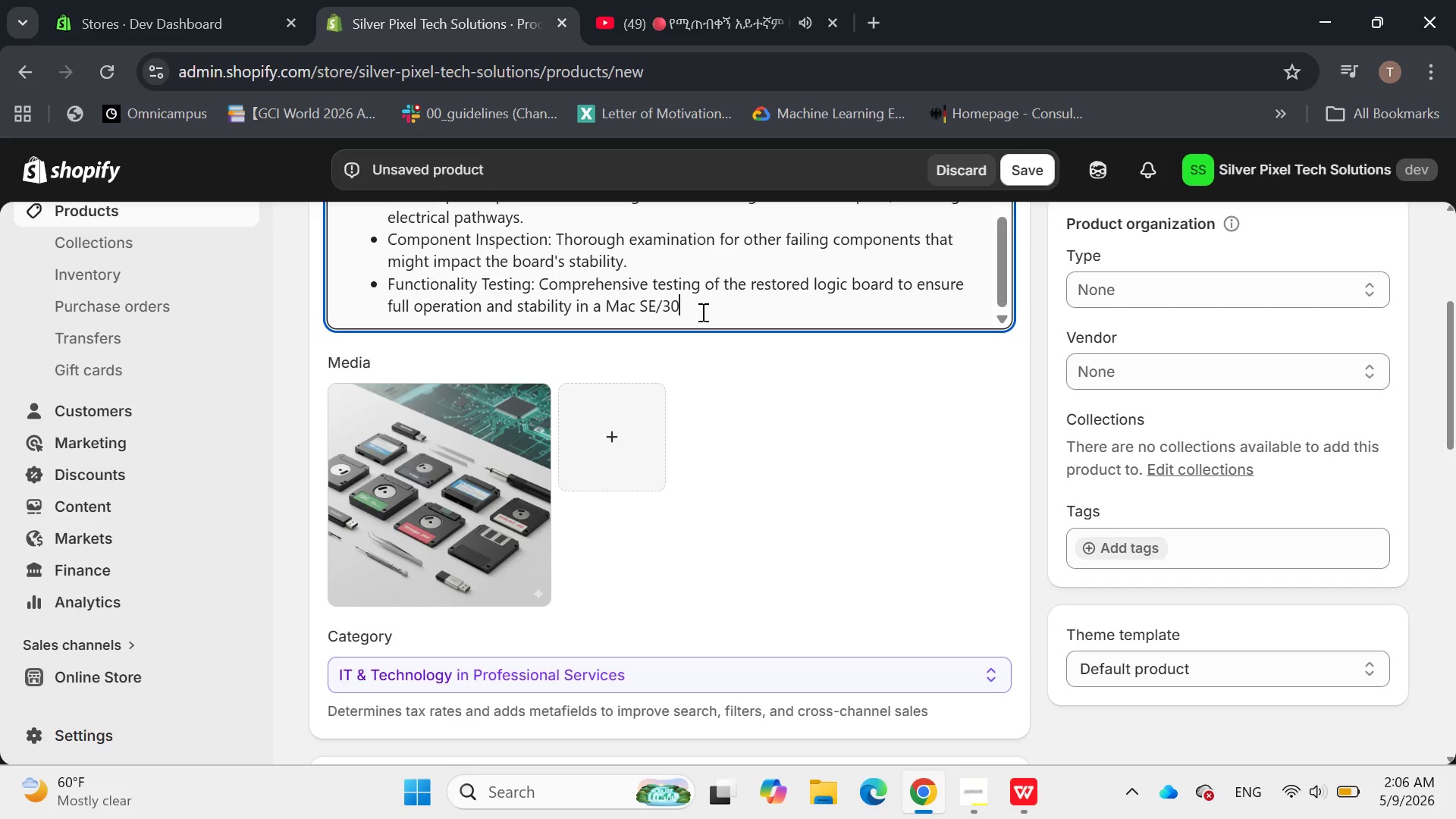 
key(ArrowRight)
 